 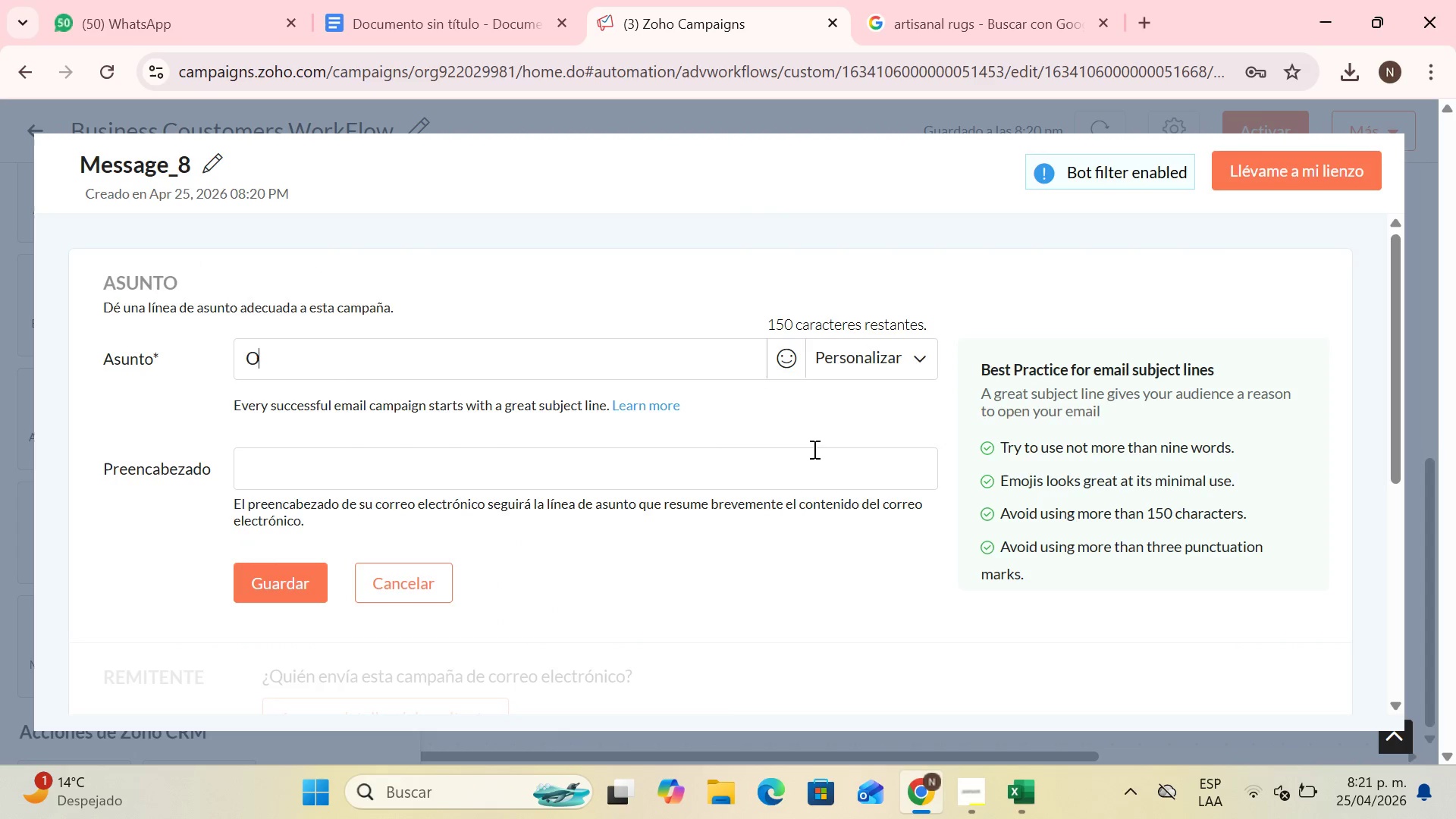 
key(O)
 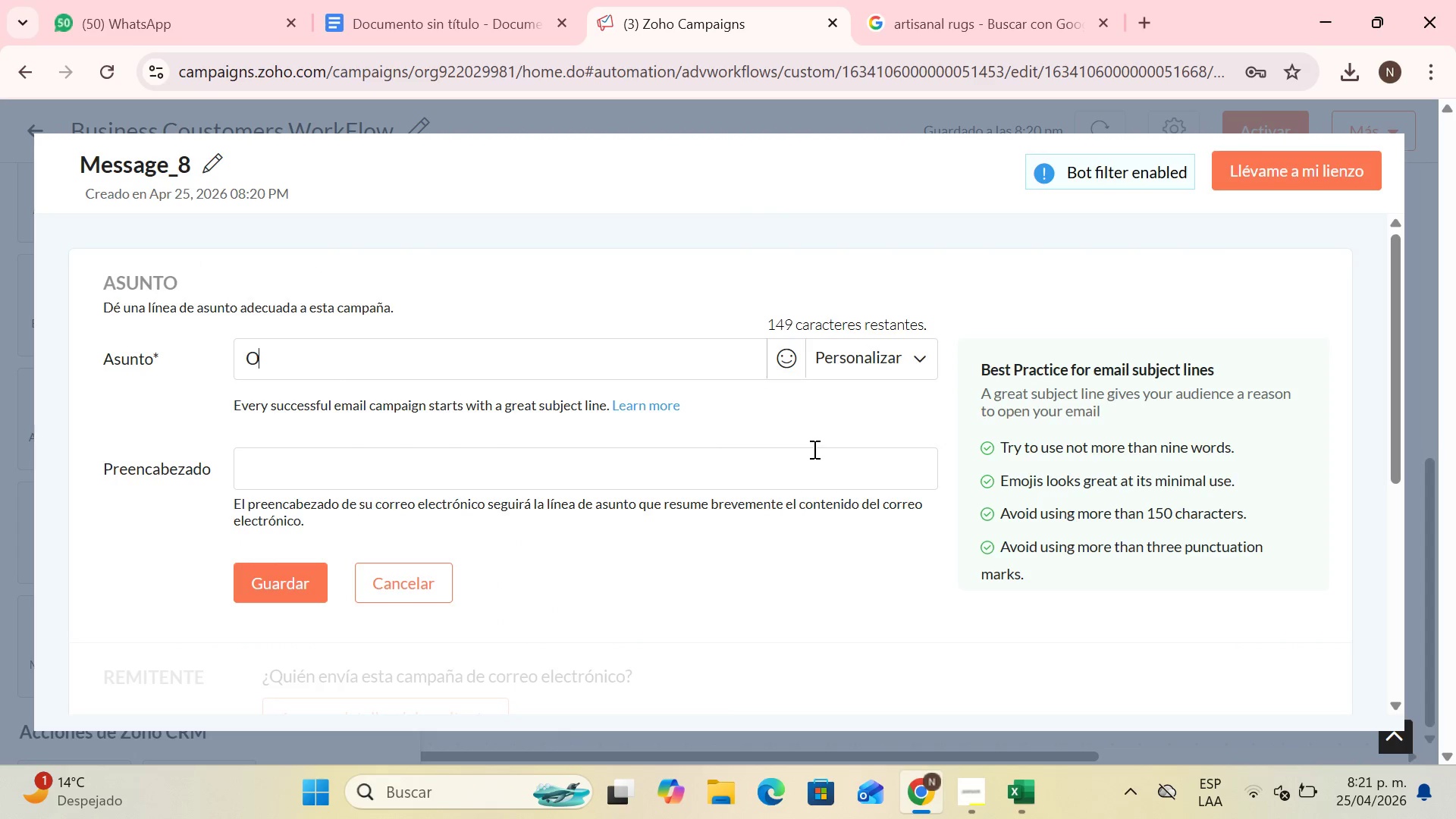 
key(CapsLock)
 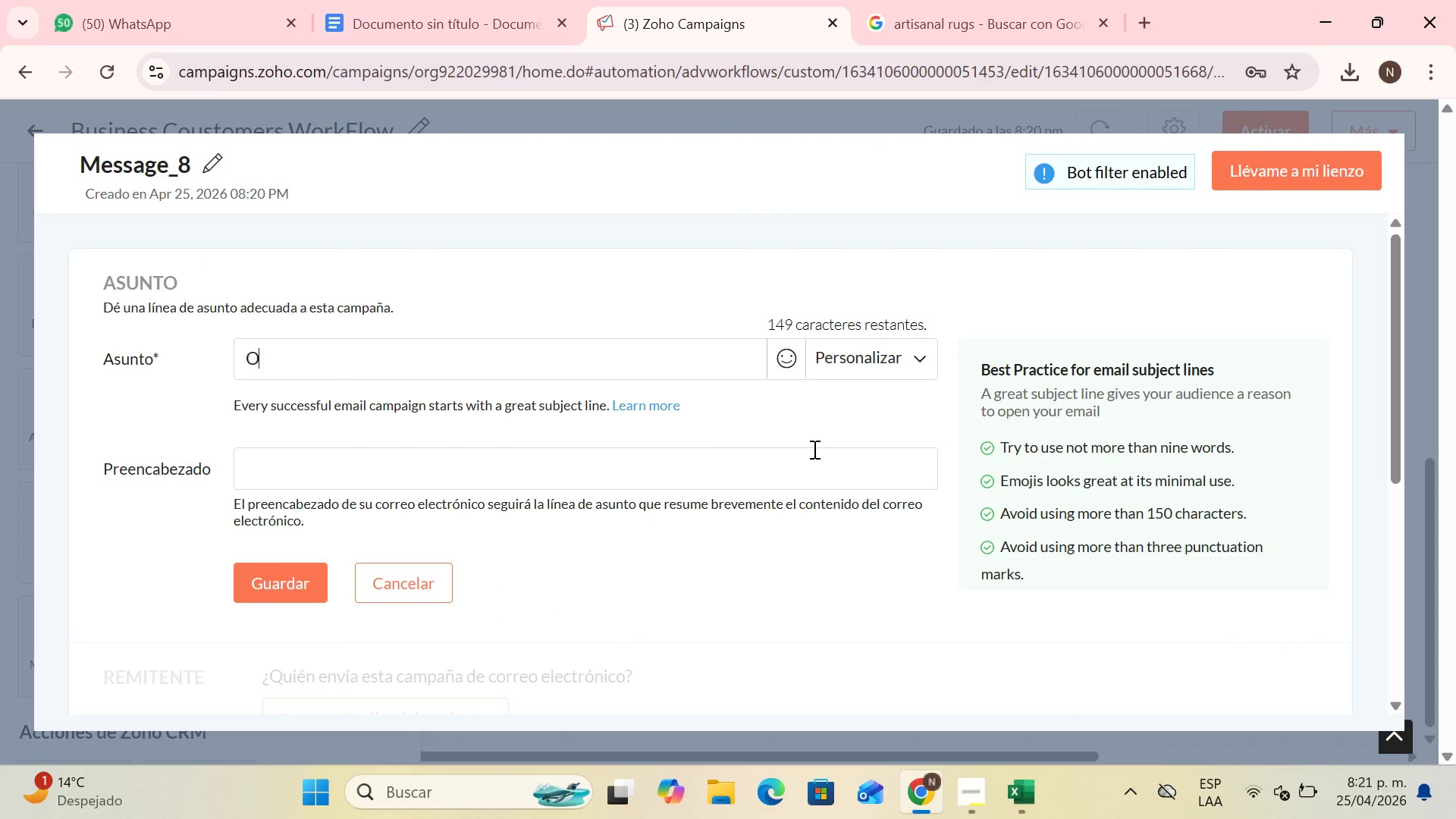 
key(Backspace)
 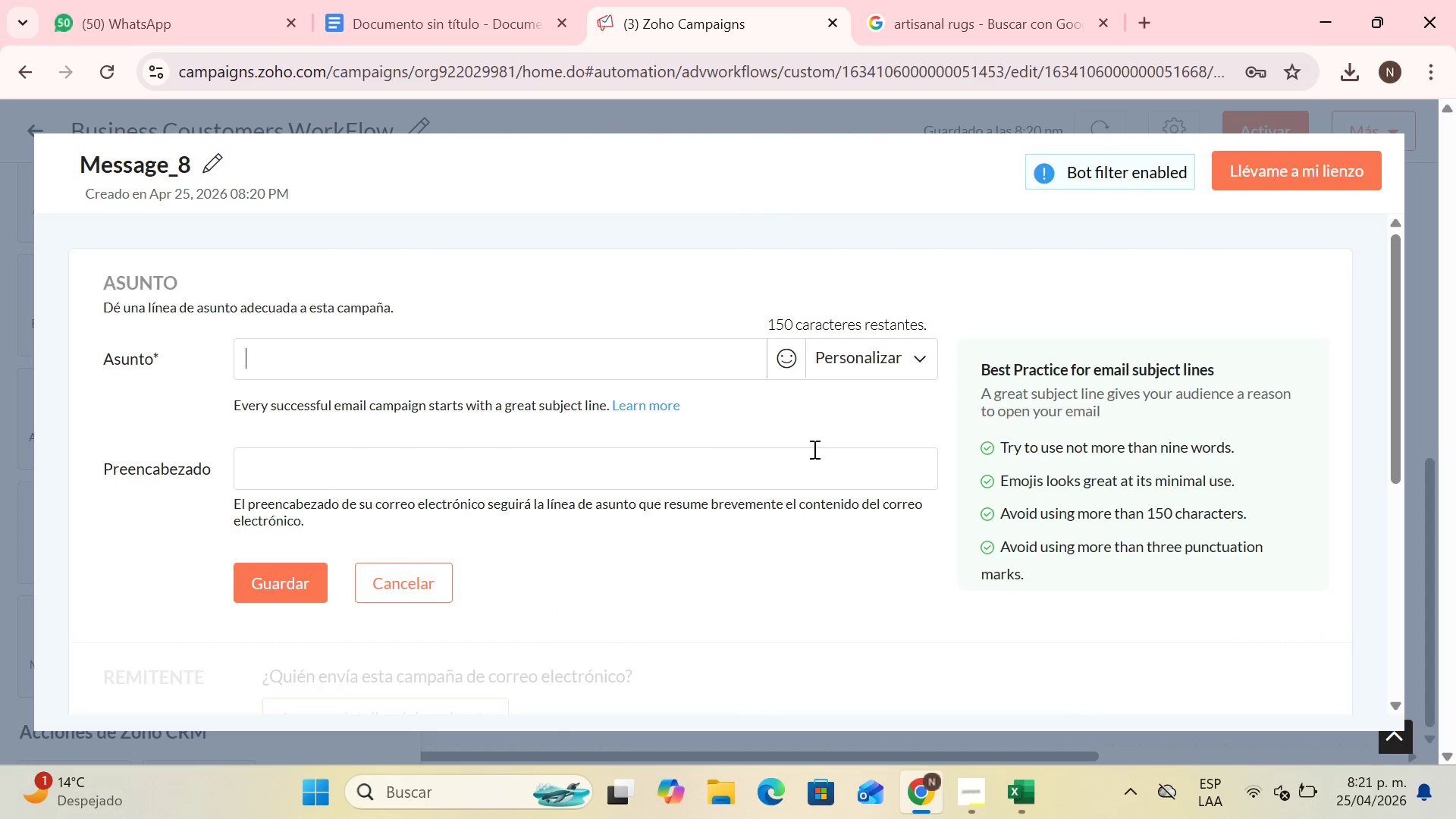 
key(Backspace)
 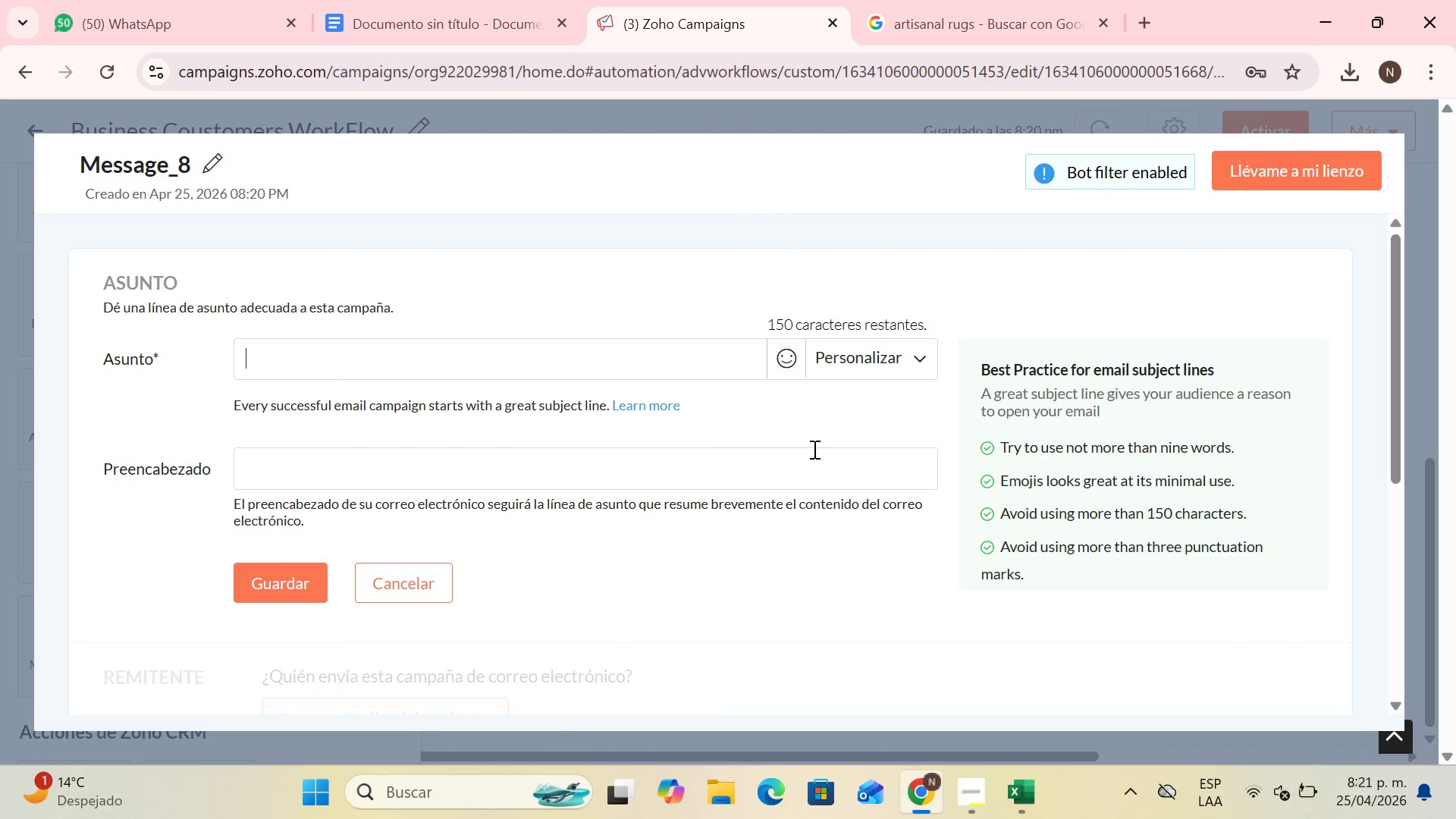 
key(CapsLock)
 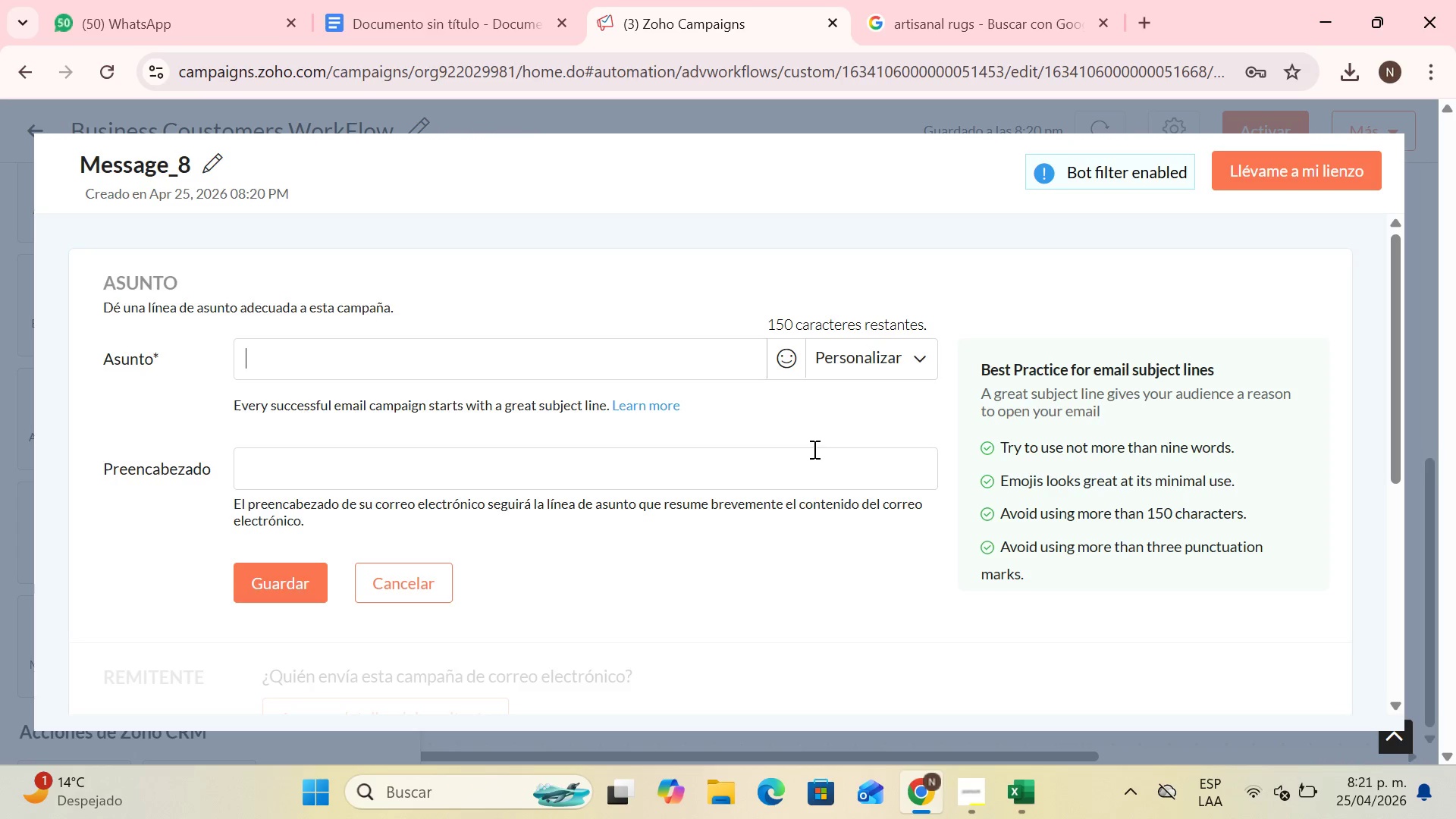 
wait(21.62)
 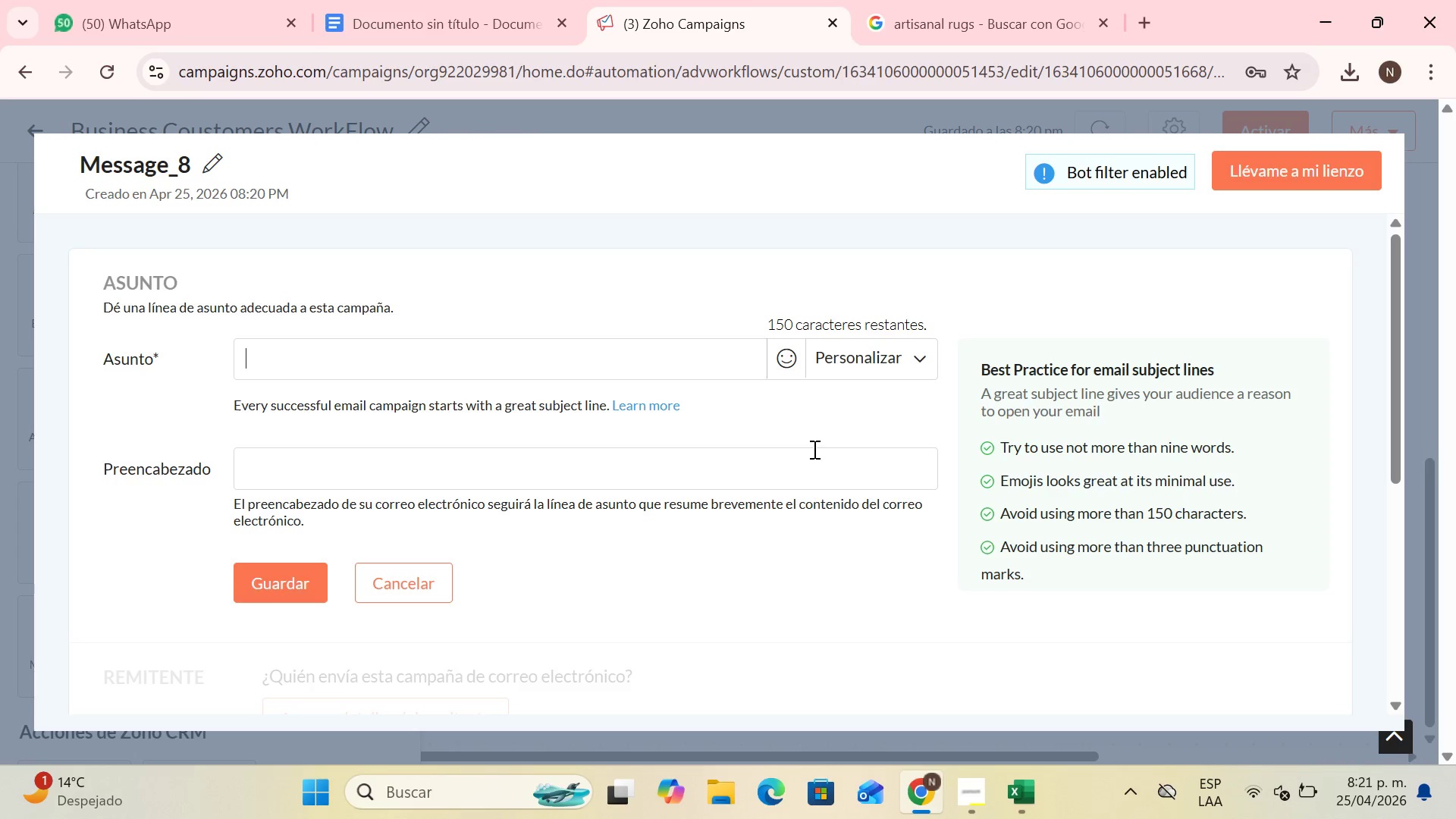 
type(t)
key(Backspace)
type(Too many cost)
key(Backspace)
key(Backspace)
type(us)
key(Backspace)
key(Backspace)
key(Backspace)
type(ustomers{, we take care of it )
 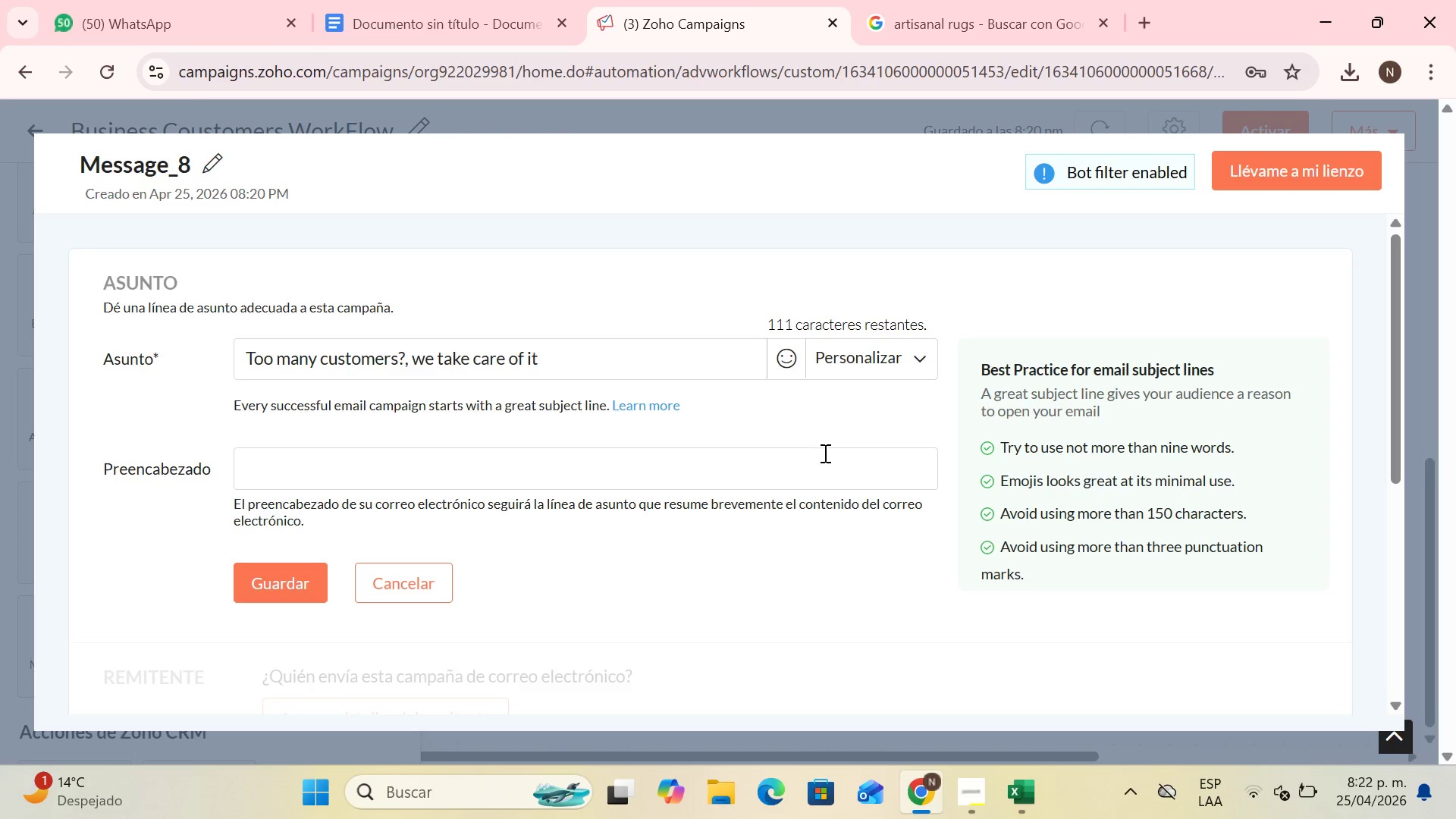 
left_click([849, 340])
 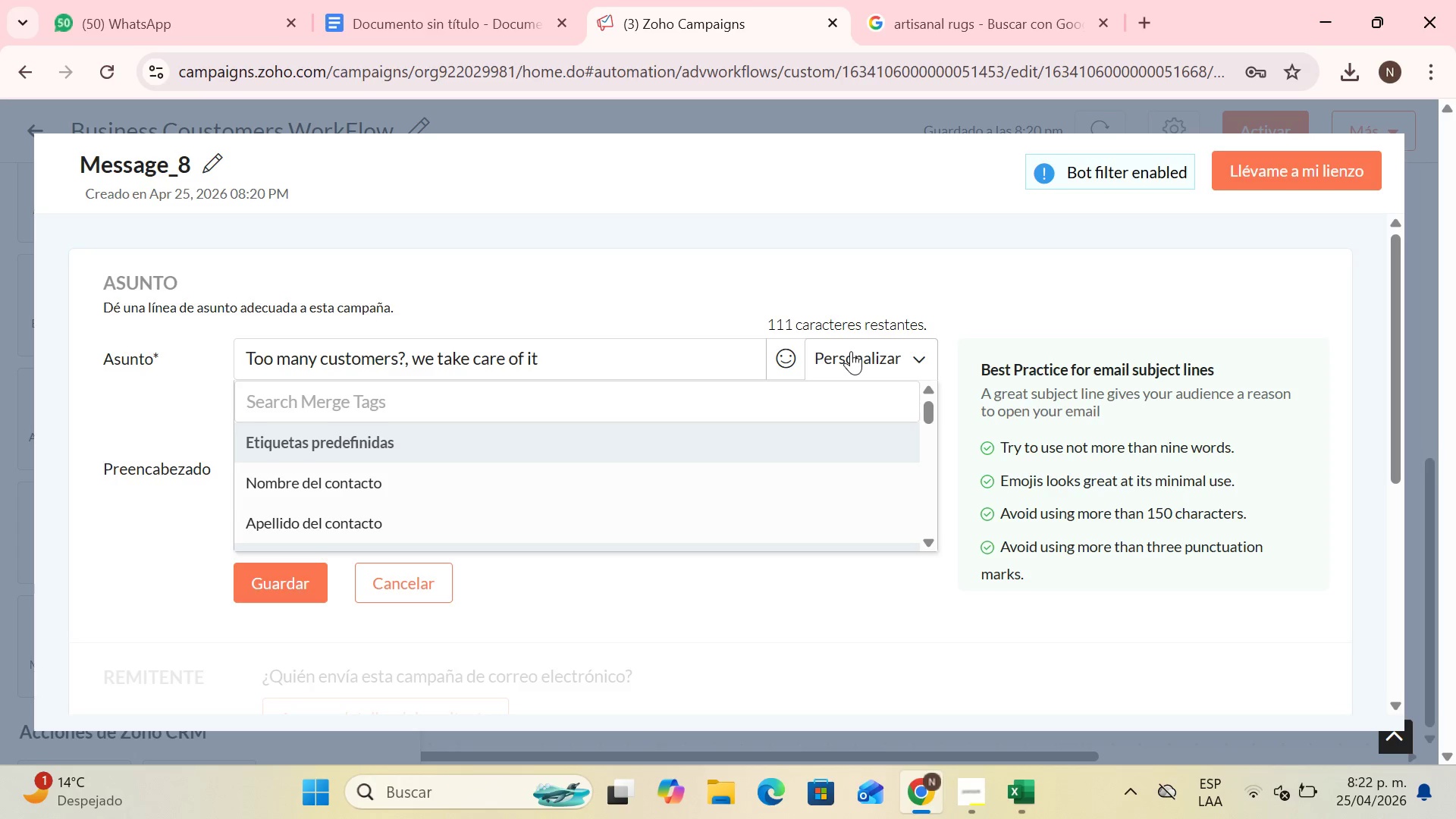 
left_click([851, 351])
 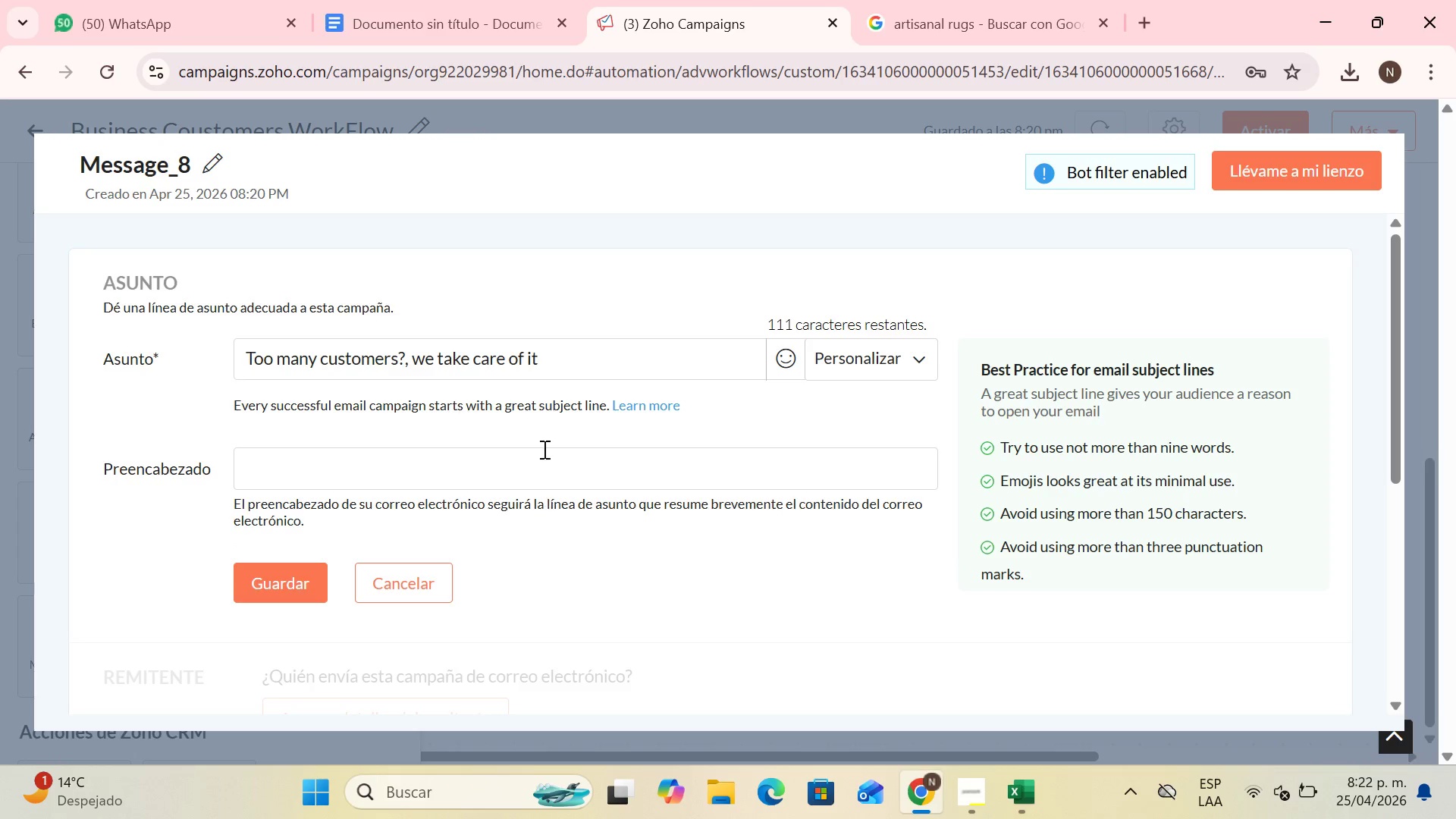 
left_click([531, 463])
 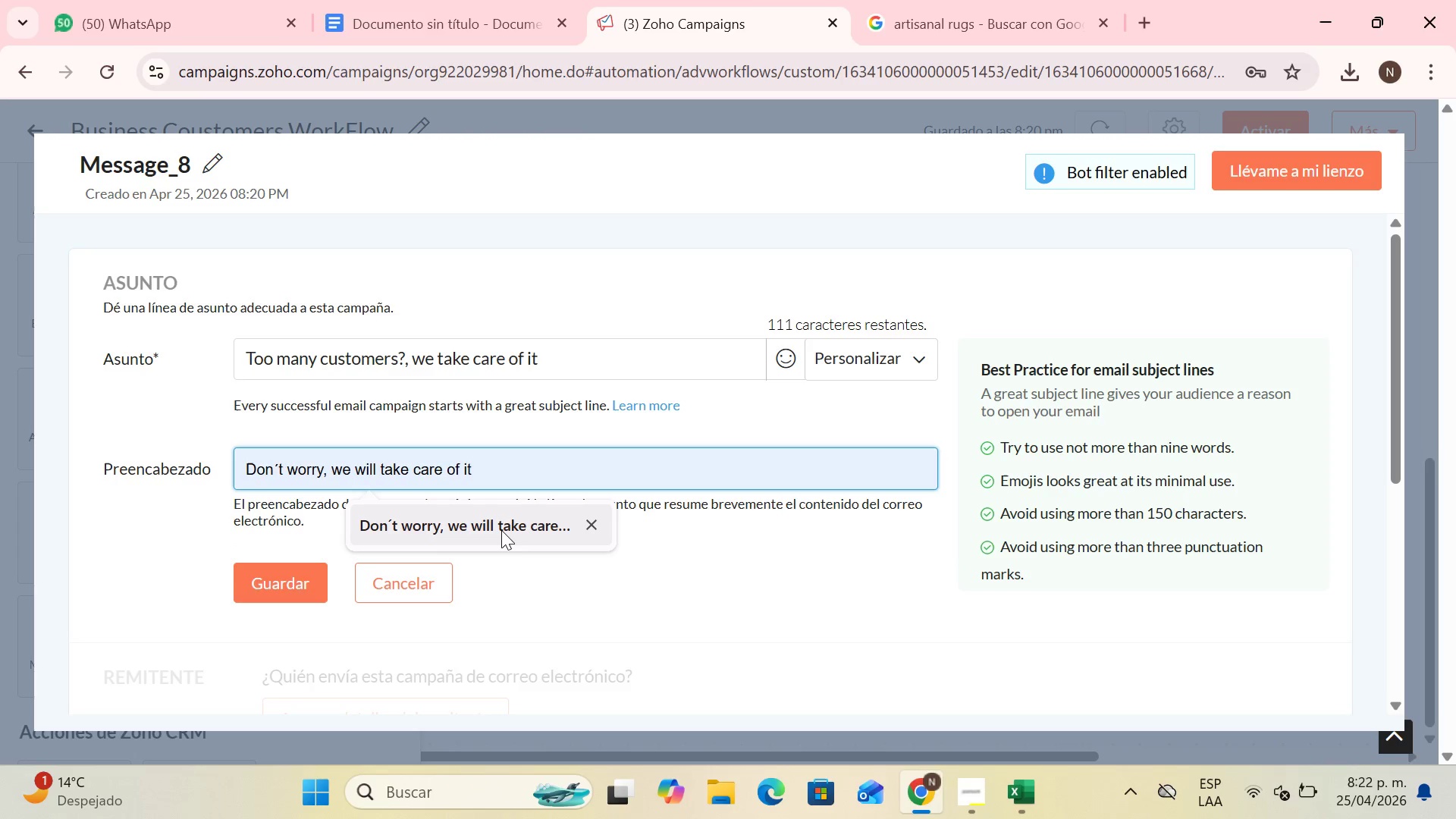 
left_click([511, 478])
 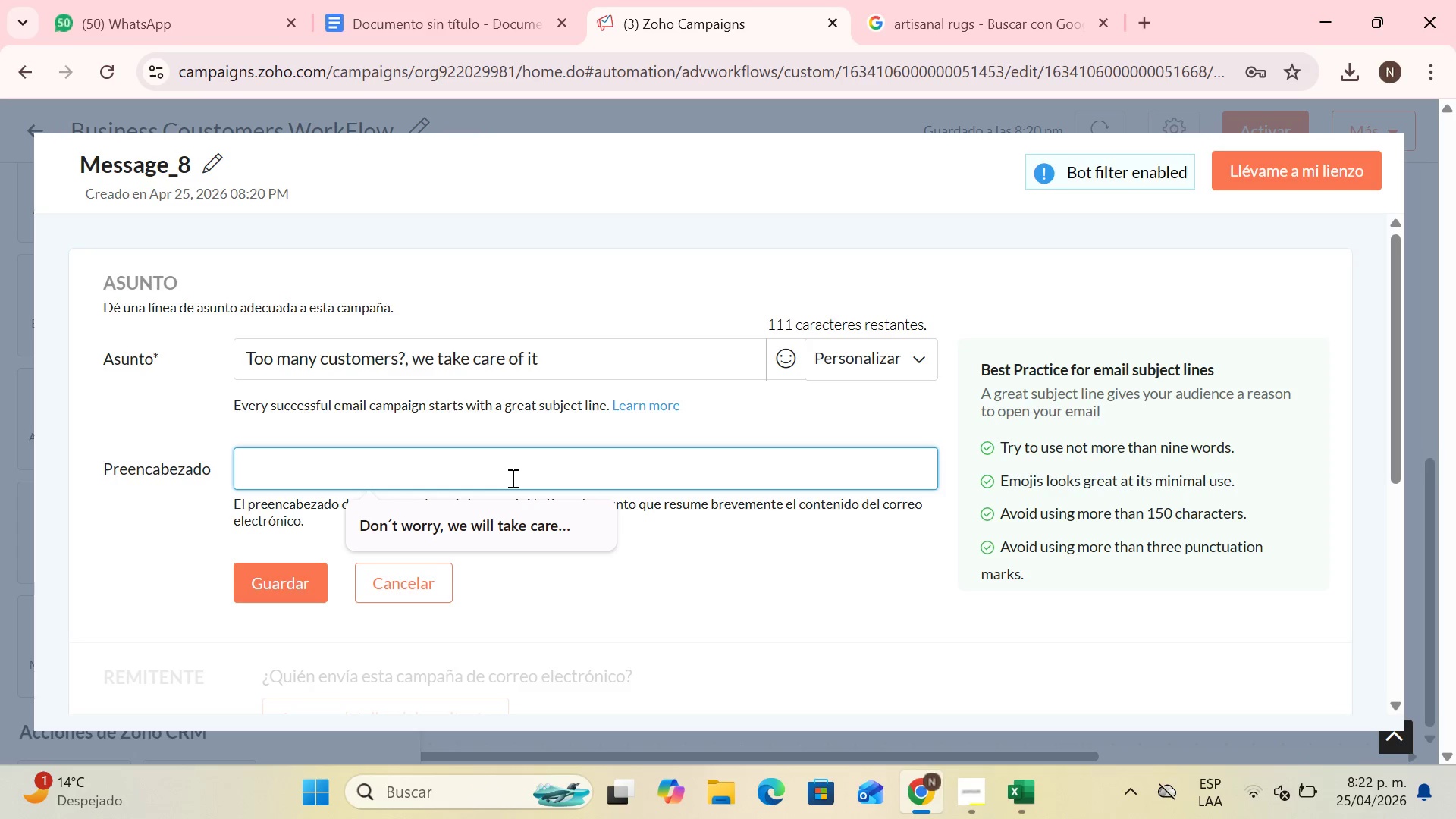 
wait(21.94)
 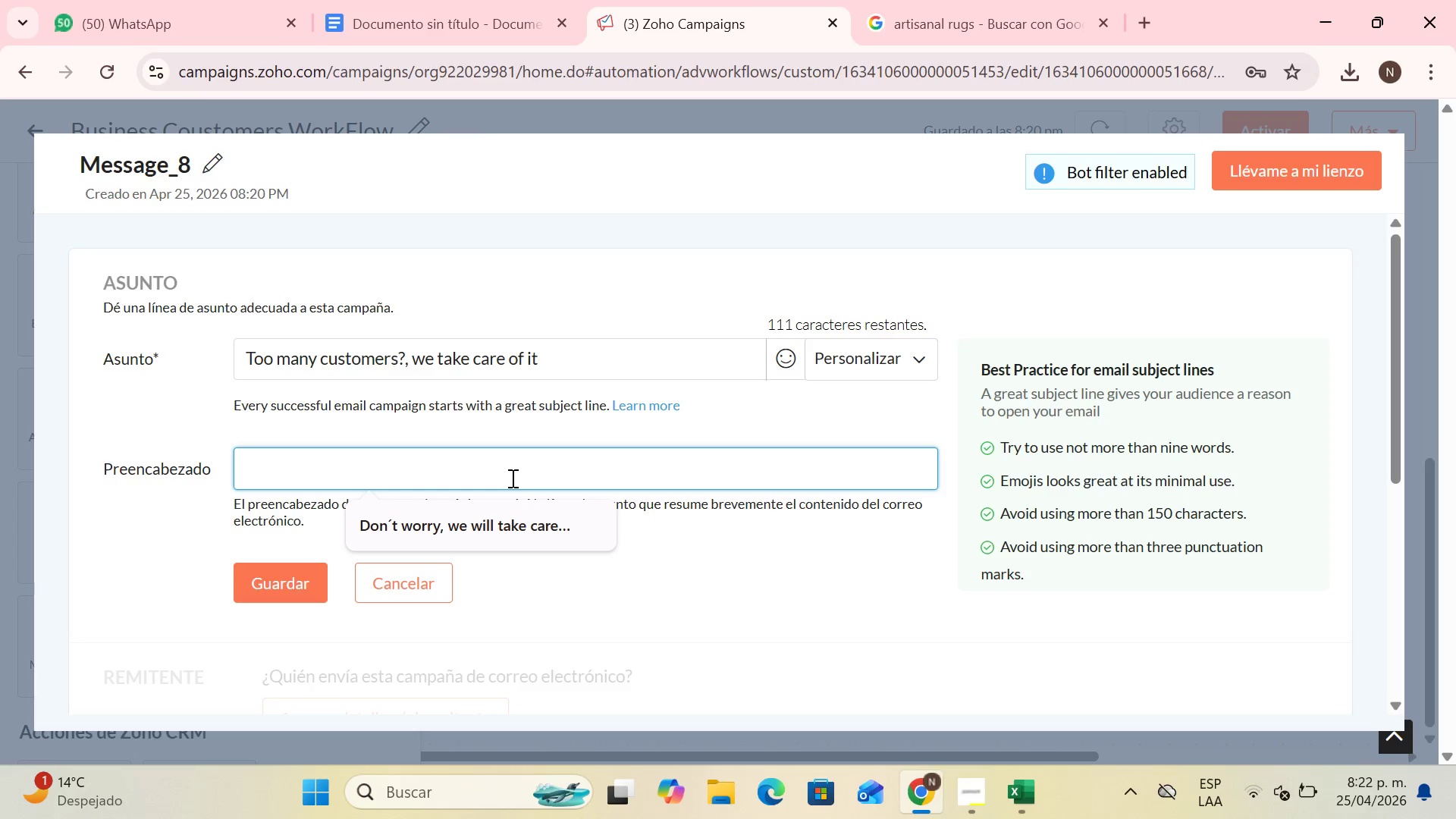 
type(T)
key(Backspace)
key(Backspace)
type(Yourmost important customers can;t wait)
 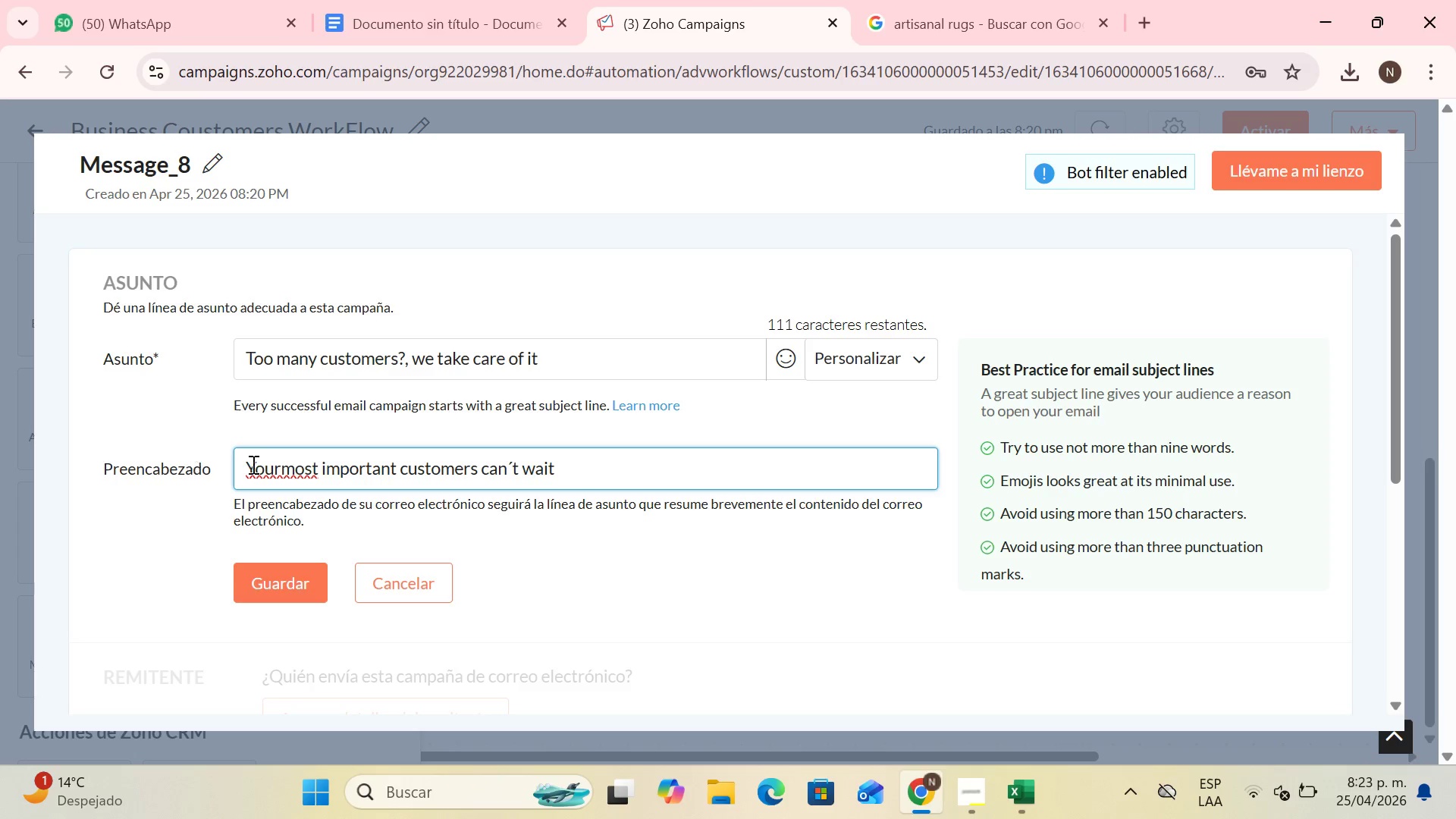 
left_click([283, 472])
 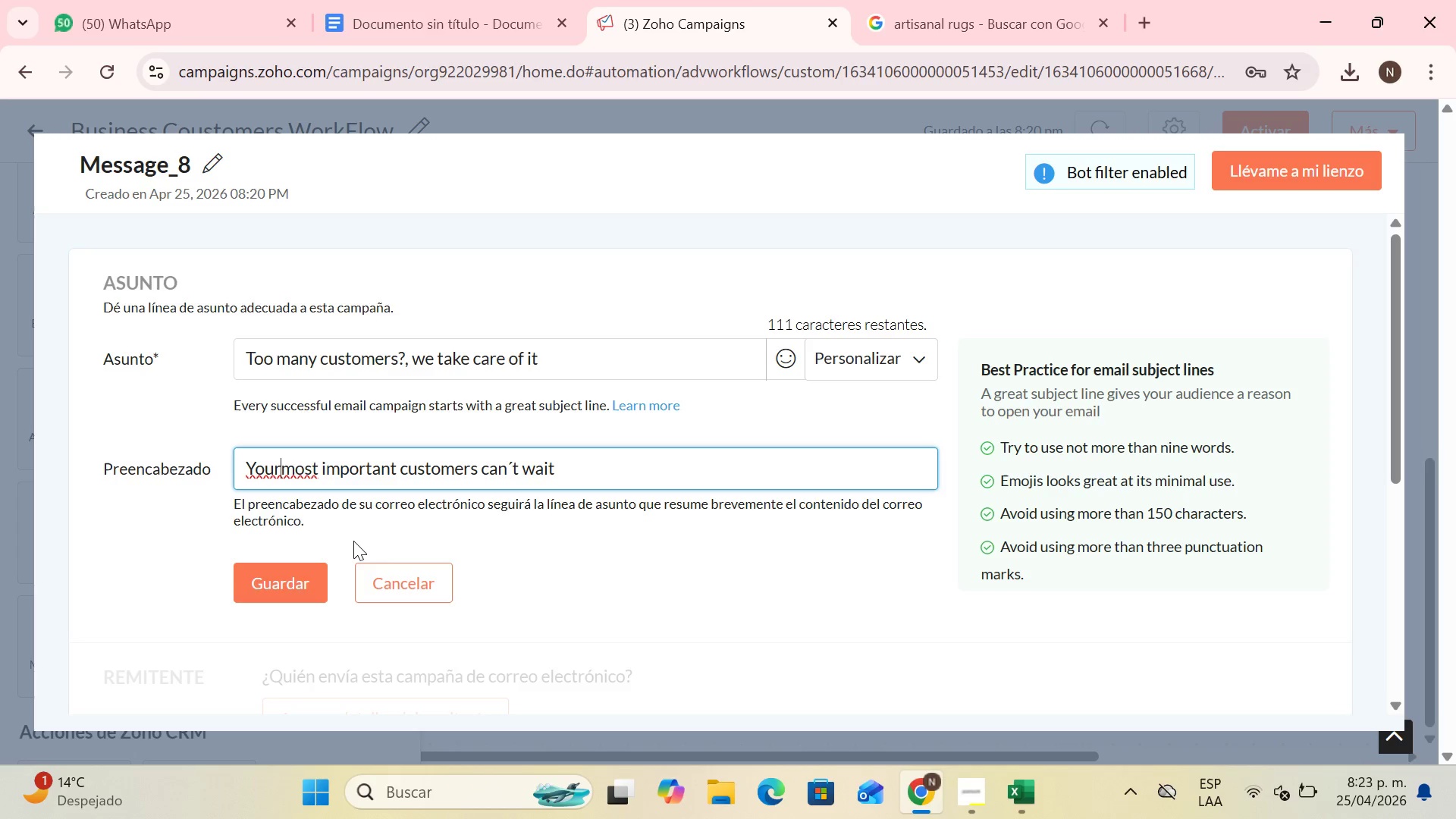 
key(Space)
 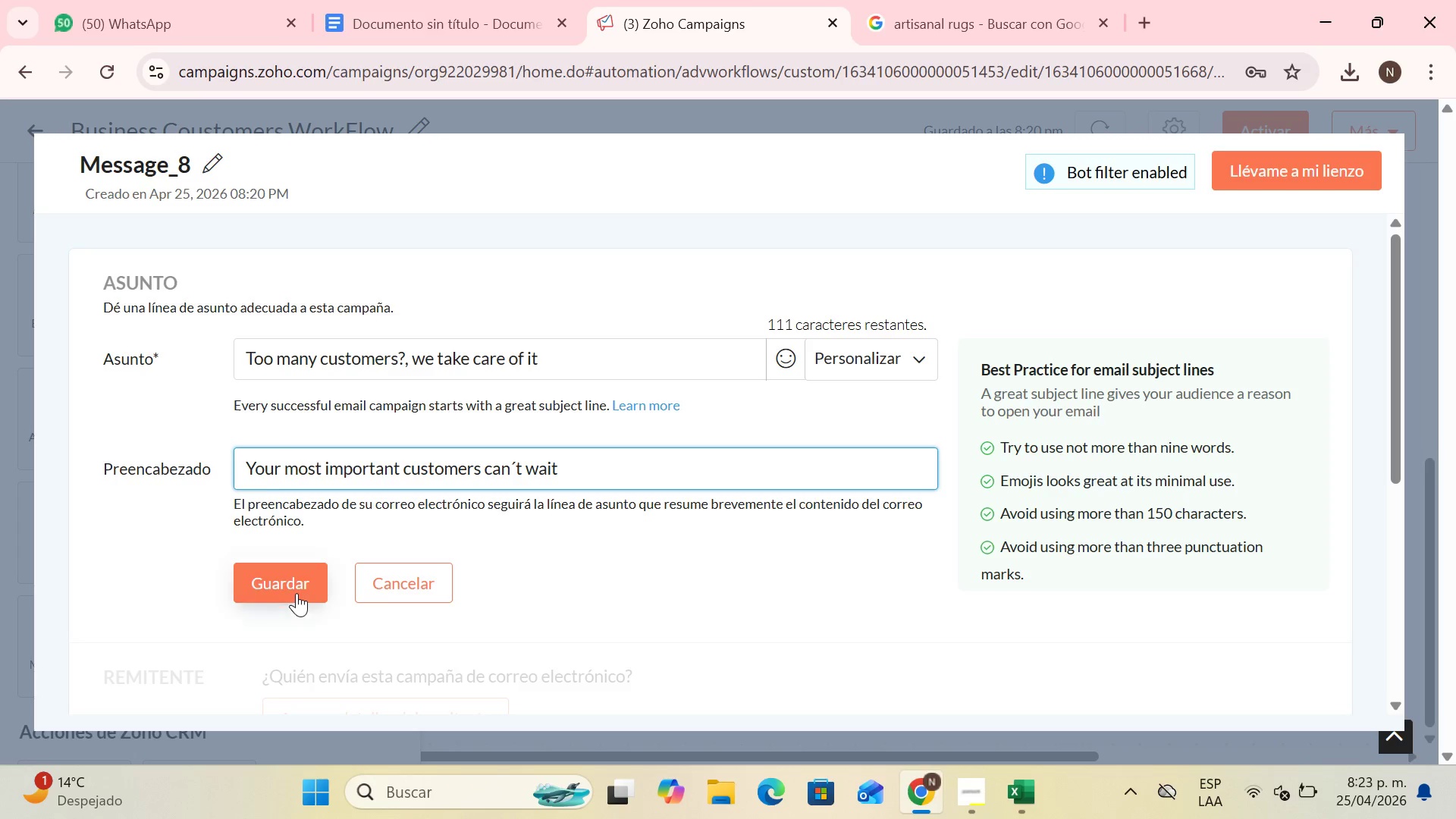 
left_click([297, 593])
 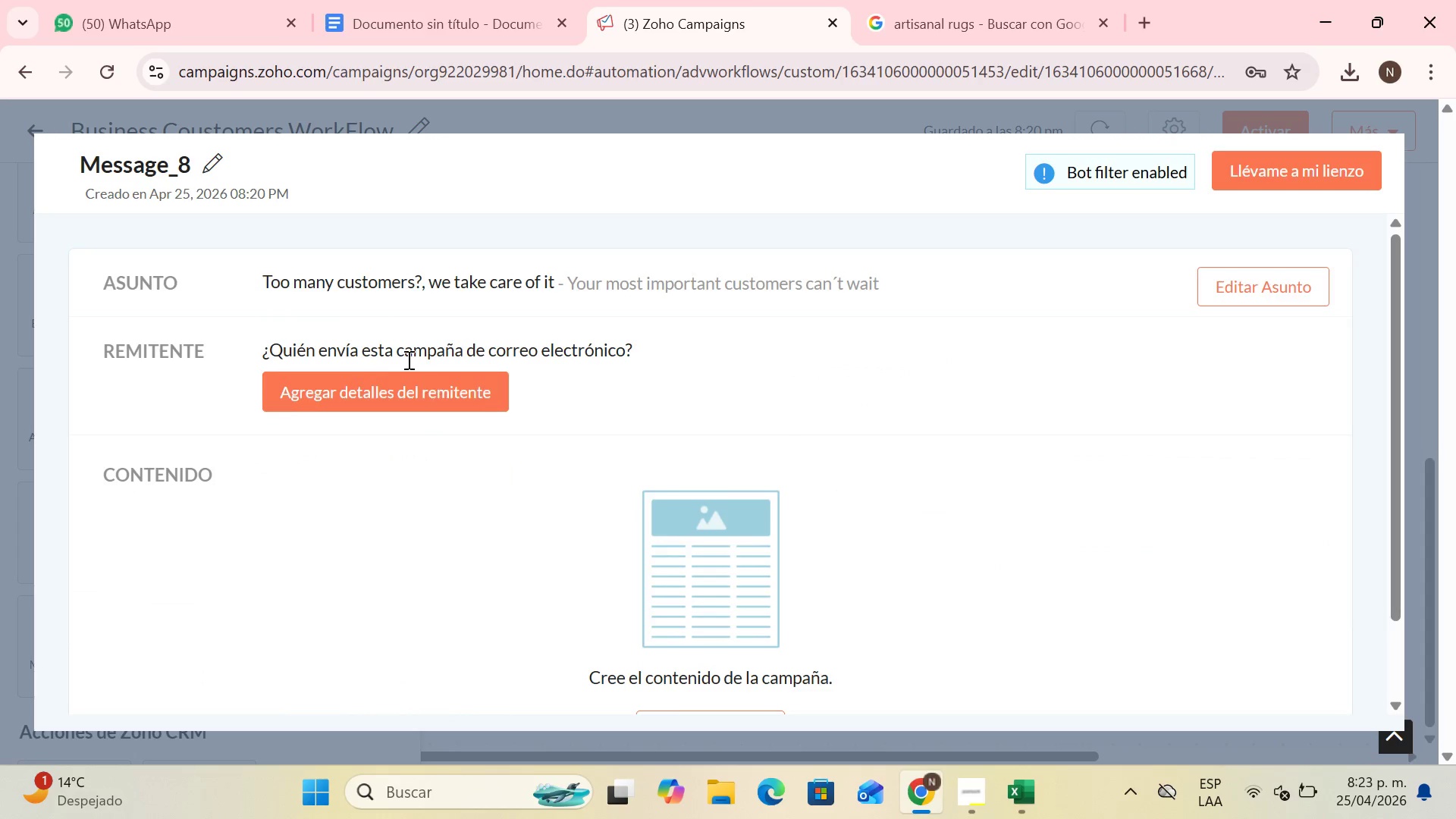 
scroll: coordinate [463, 385], scroll_direction: down, amount: 1.0
 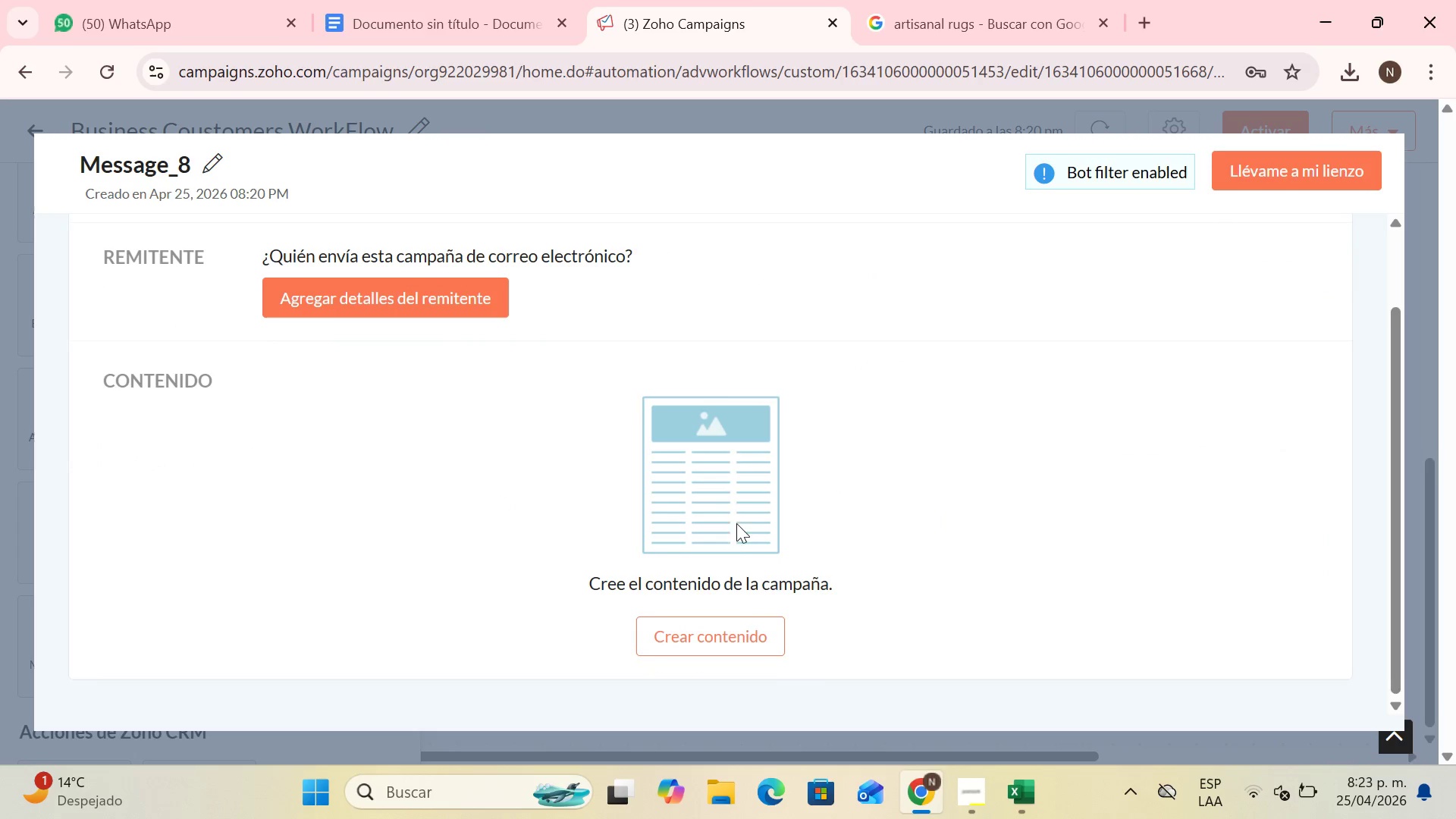 
left_click([739, 622])
 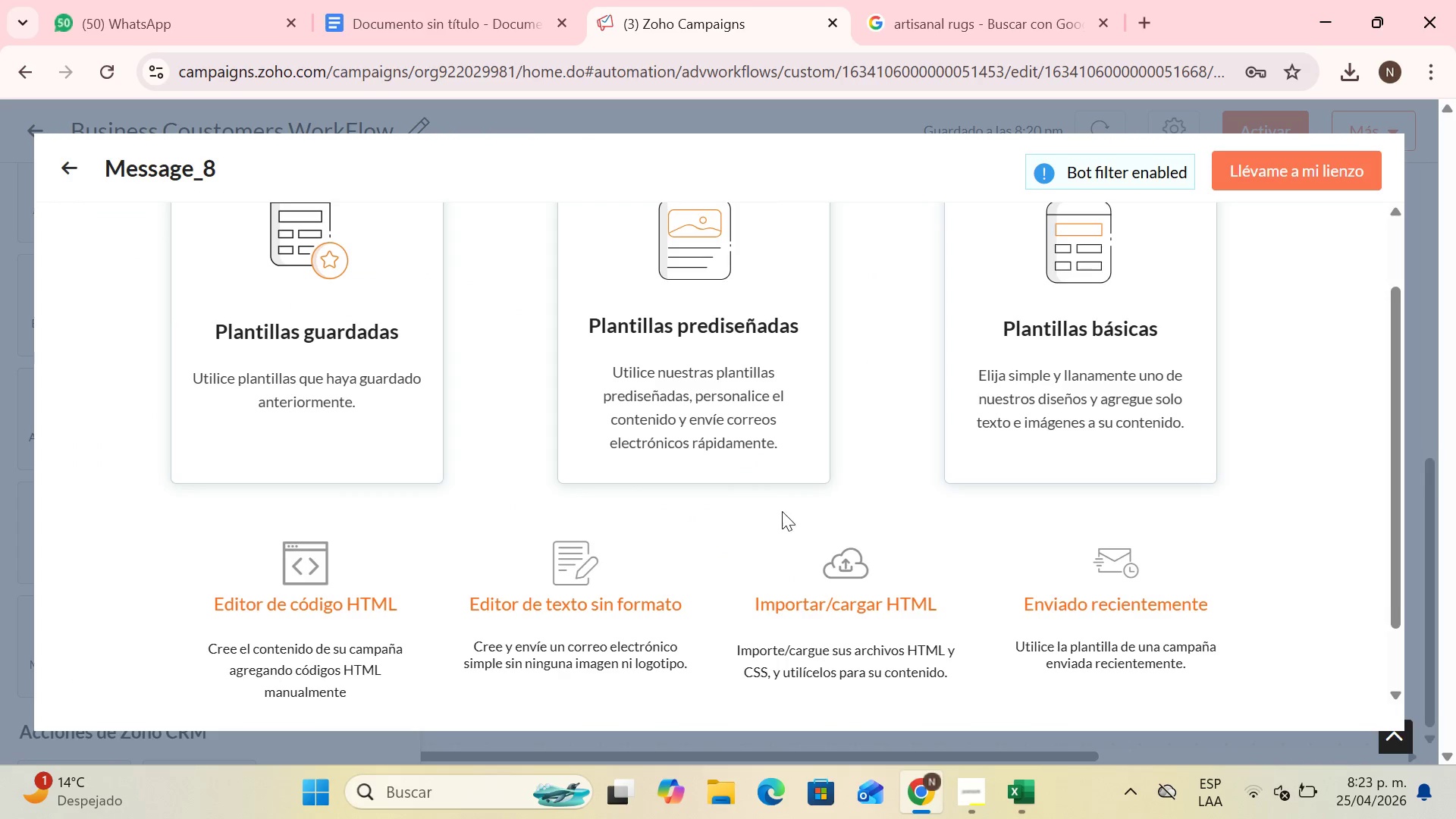 
left_click([615, 381])
 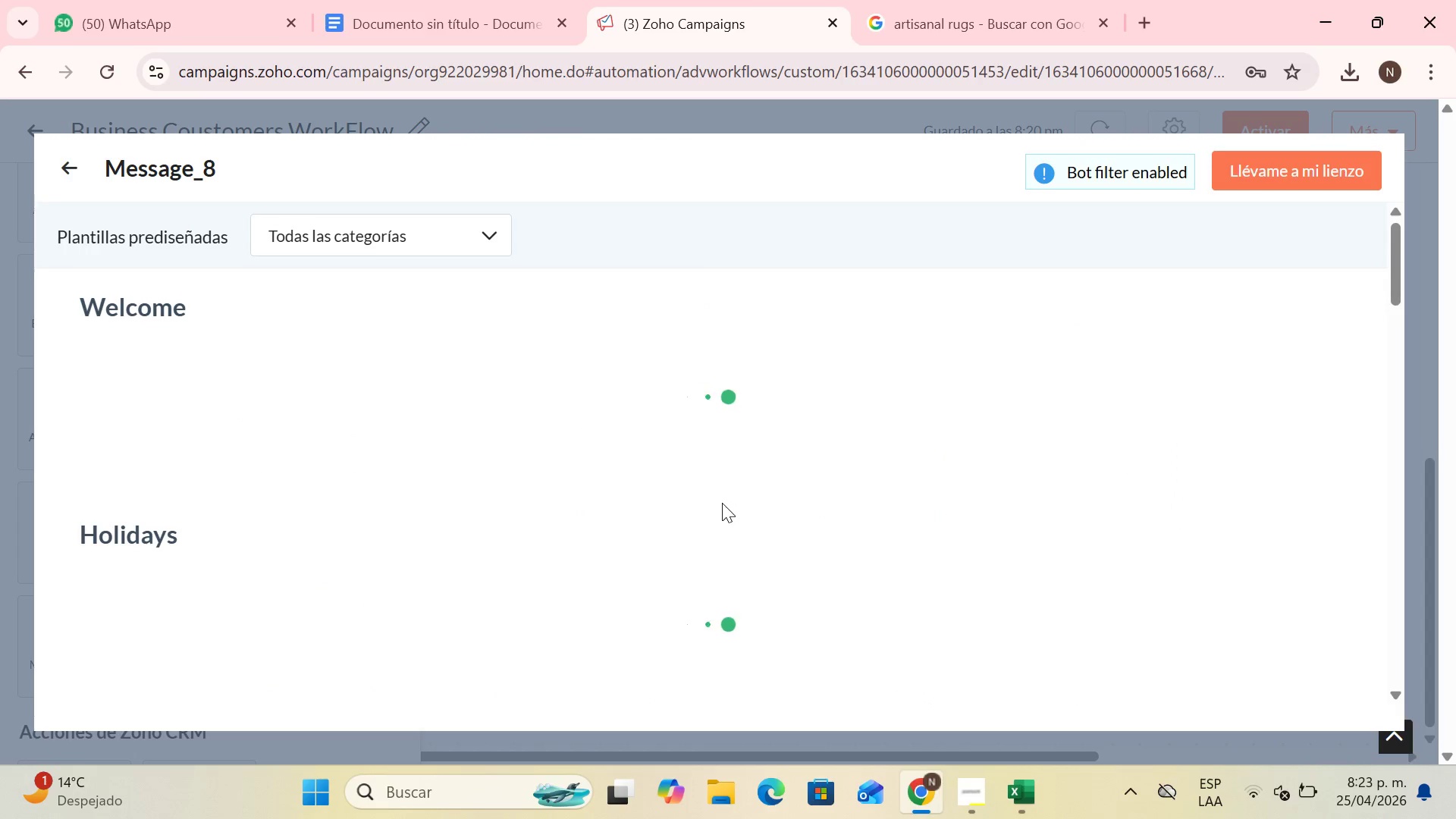 
scroll: coordinate [1100, 475], scroll_direction: up, amount: 3.0
 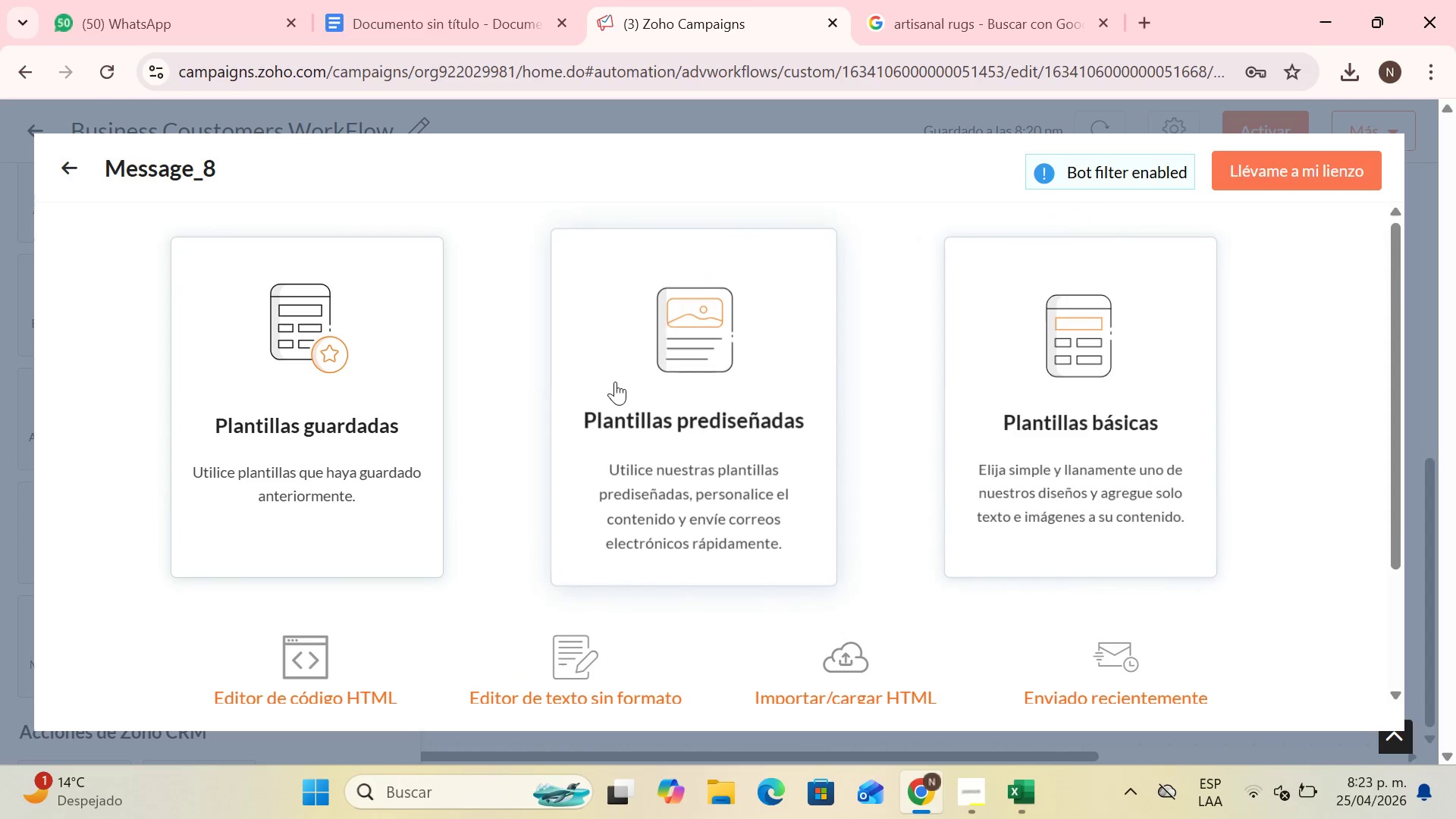 
scroll: coordinate [866, 431], scroll_direction: down, amount: 8.0
 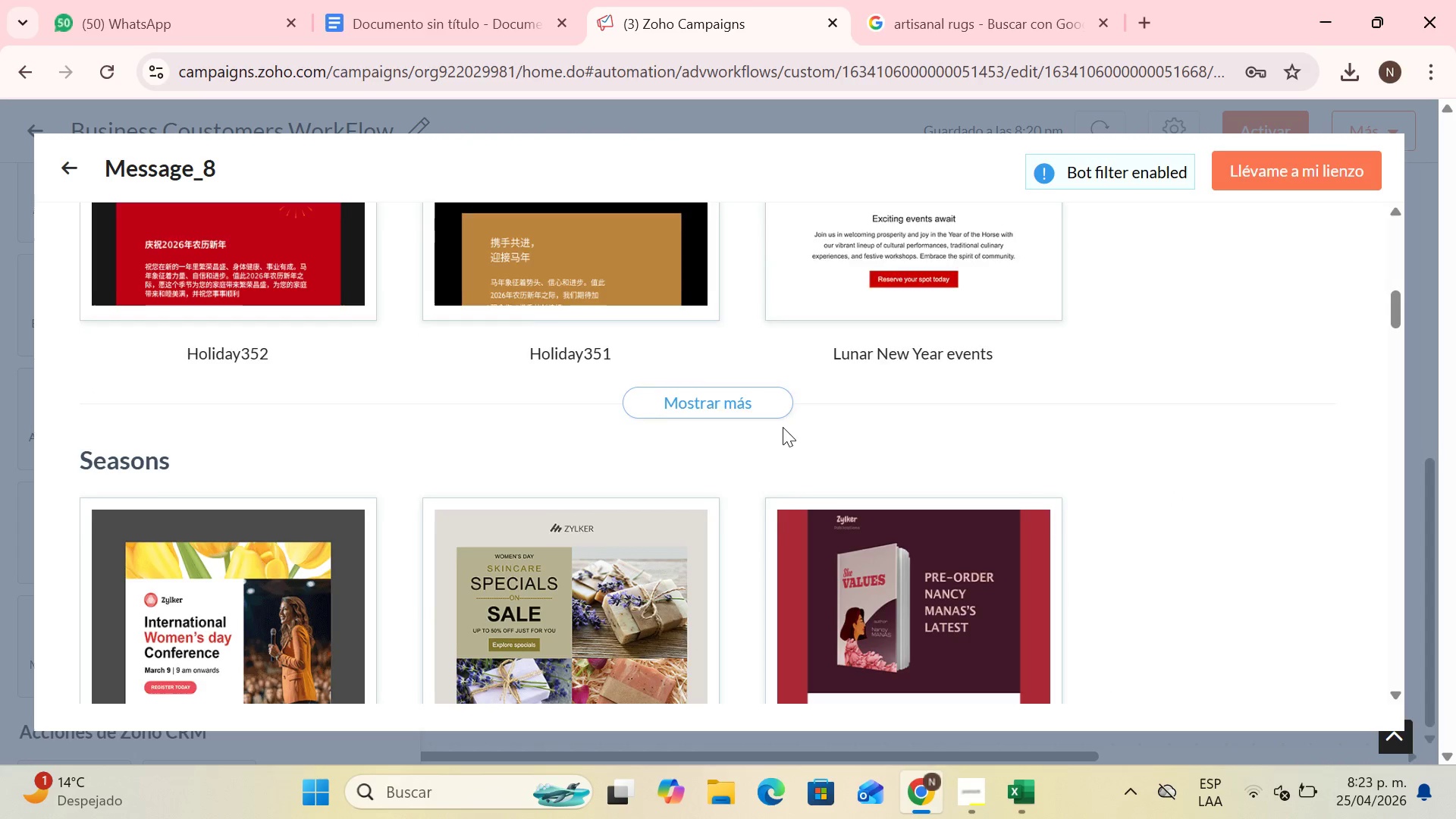 
scroll: coordinate [560, 423], scroll_direction: up, amount: 2.0
 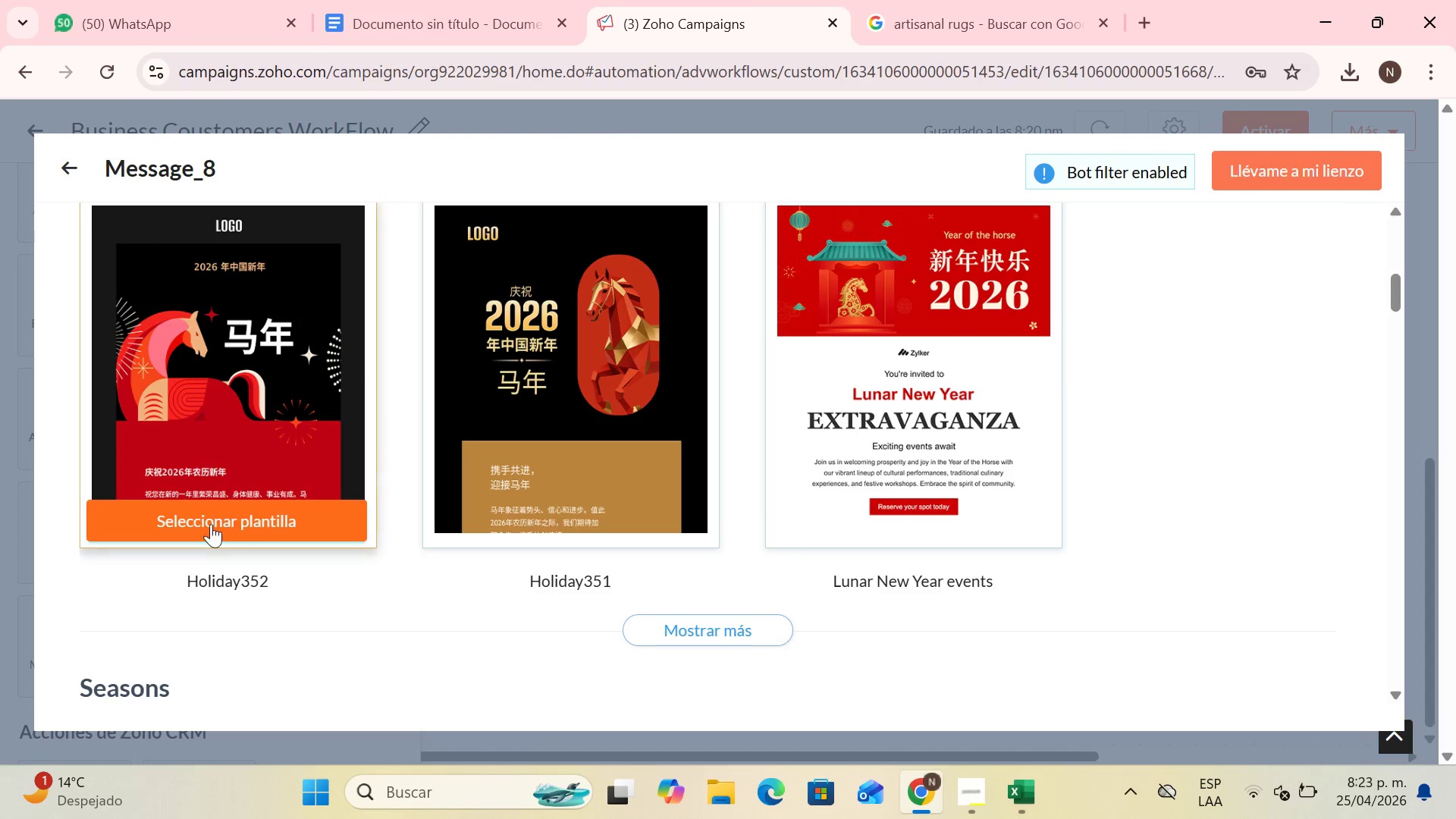 
left_click([212, 528])
 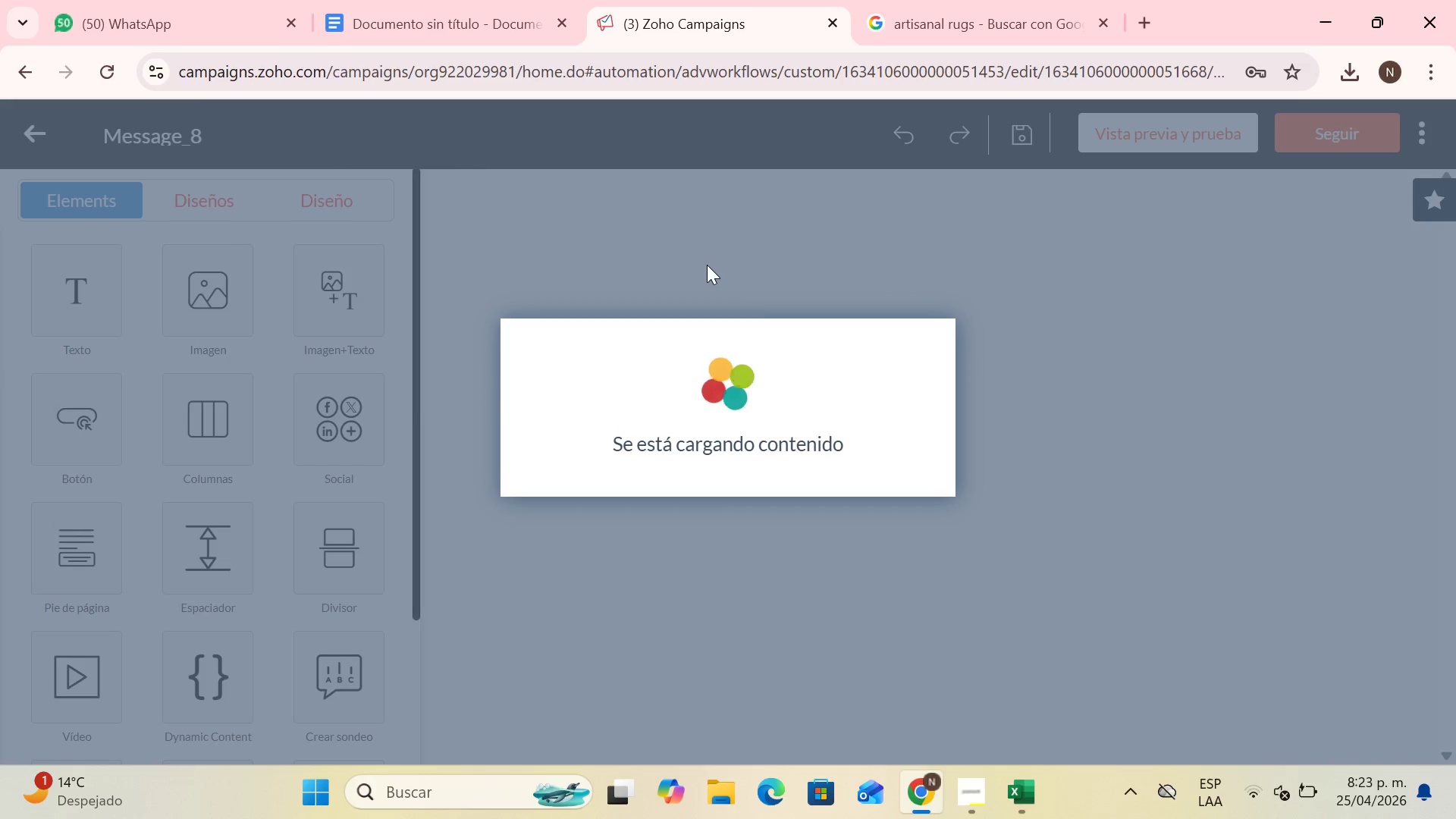 
wait(7.94)
 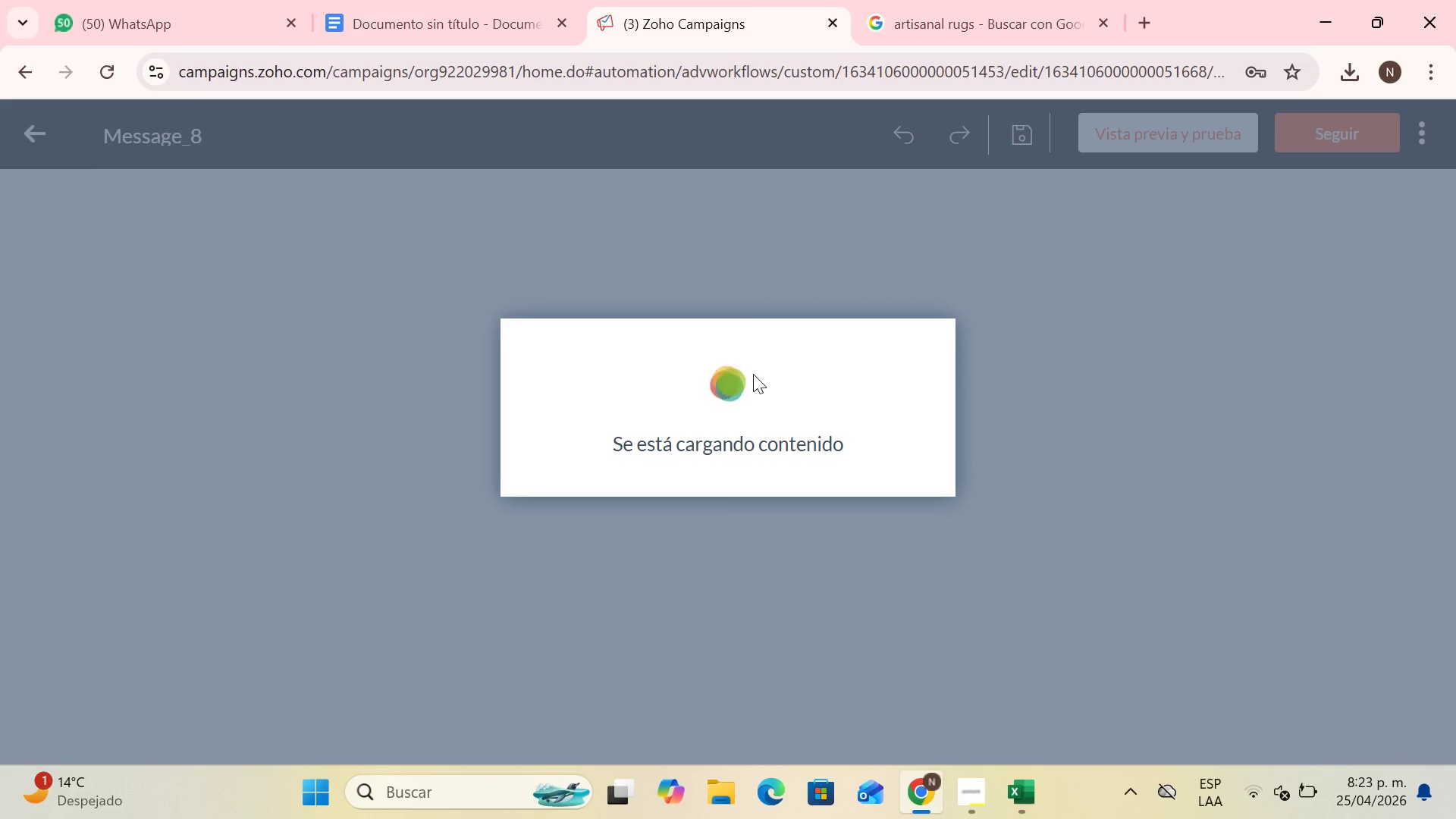 
left_click([969, 237])
 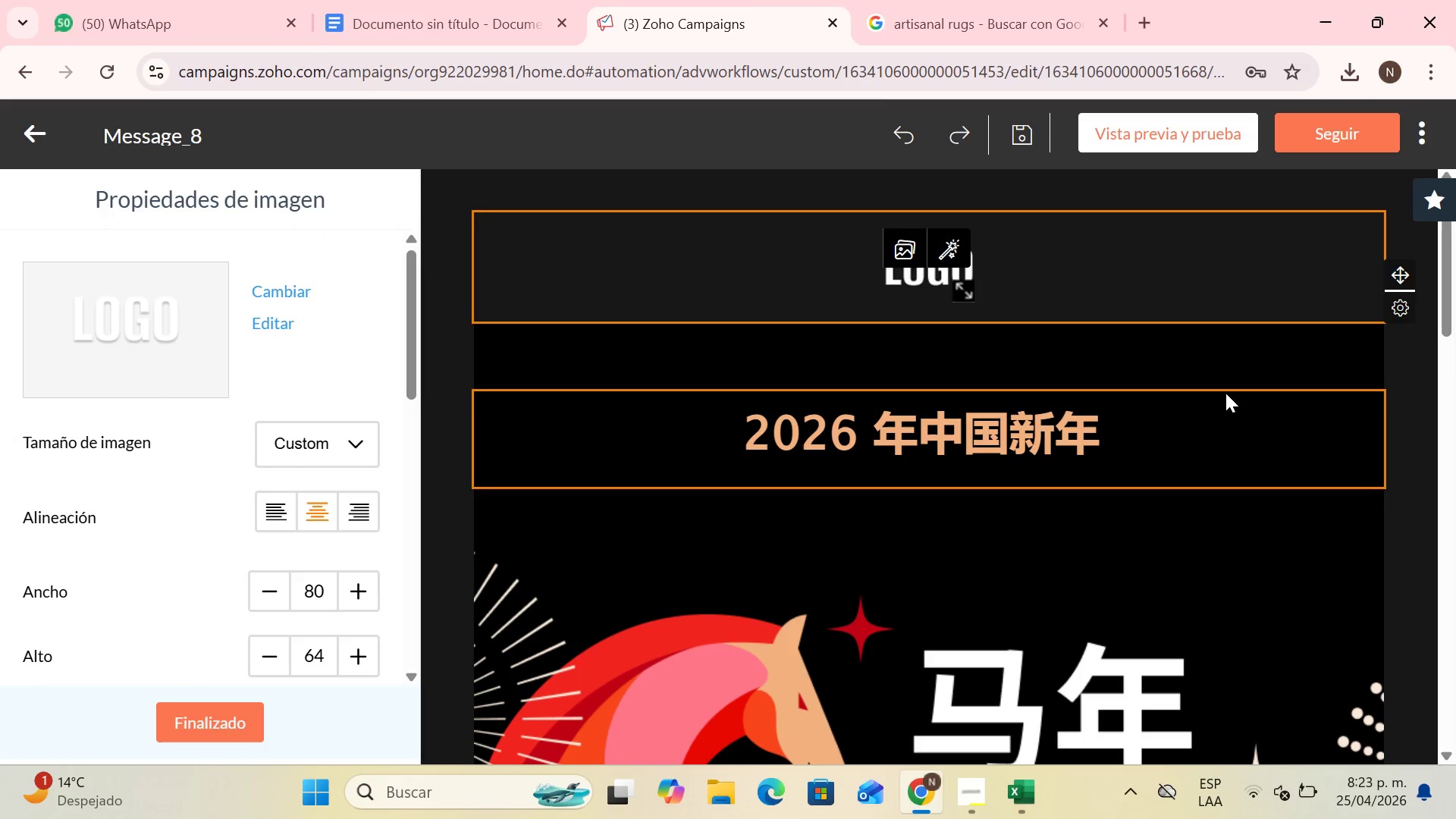 
left_click([1176, 344])
 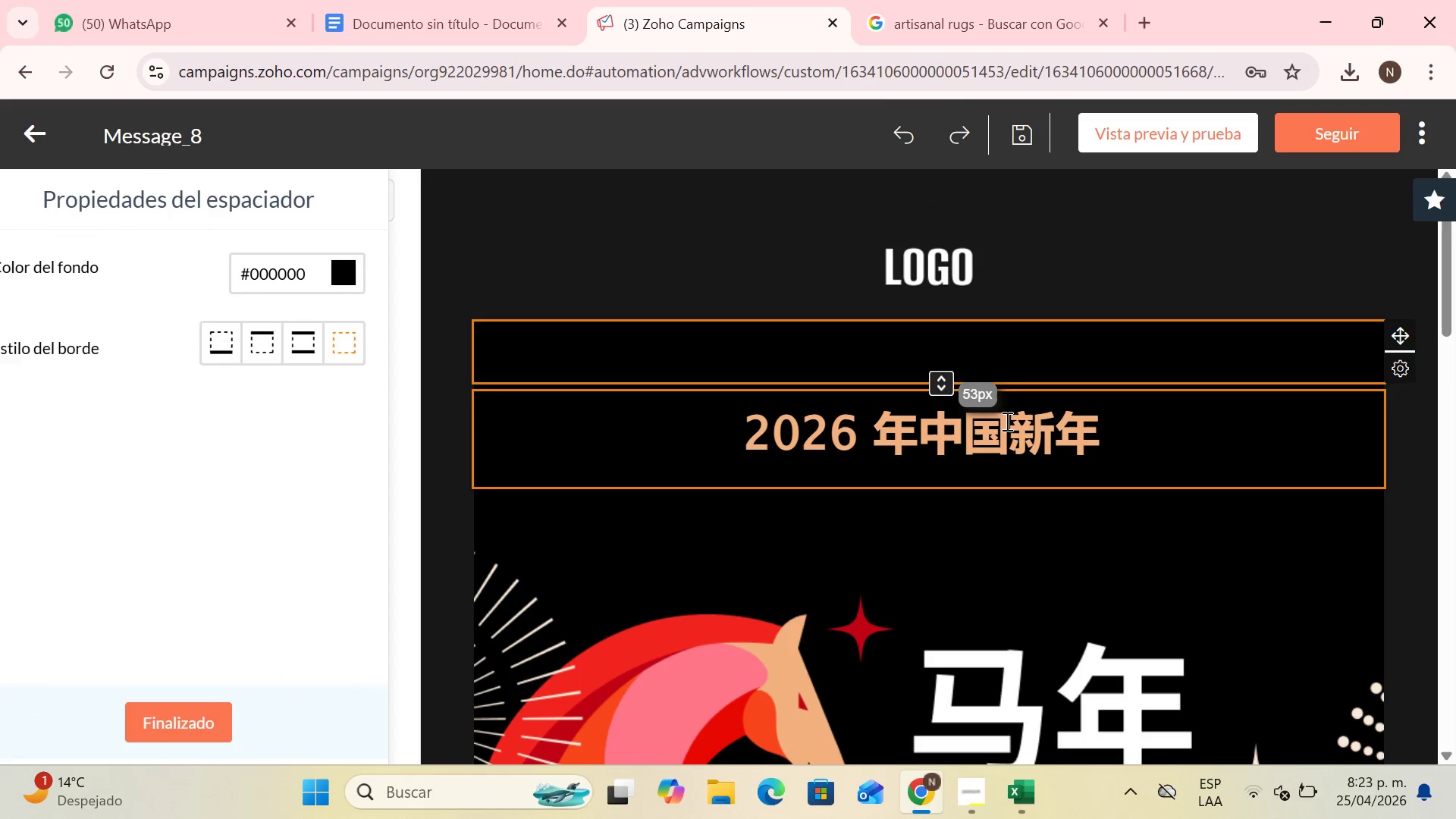 
left_click([1006, 421])
 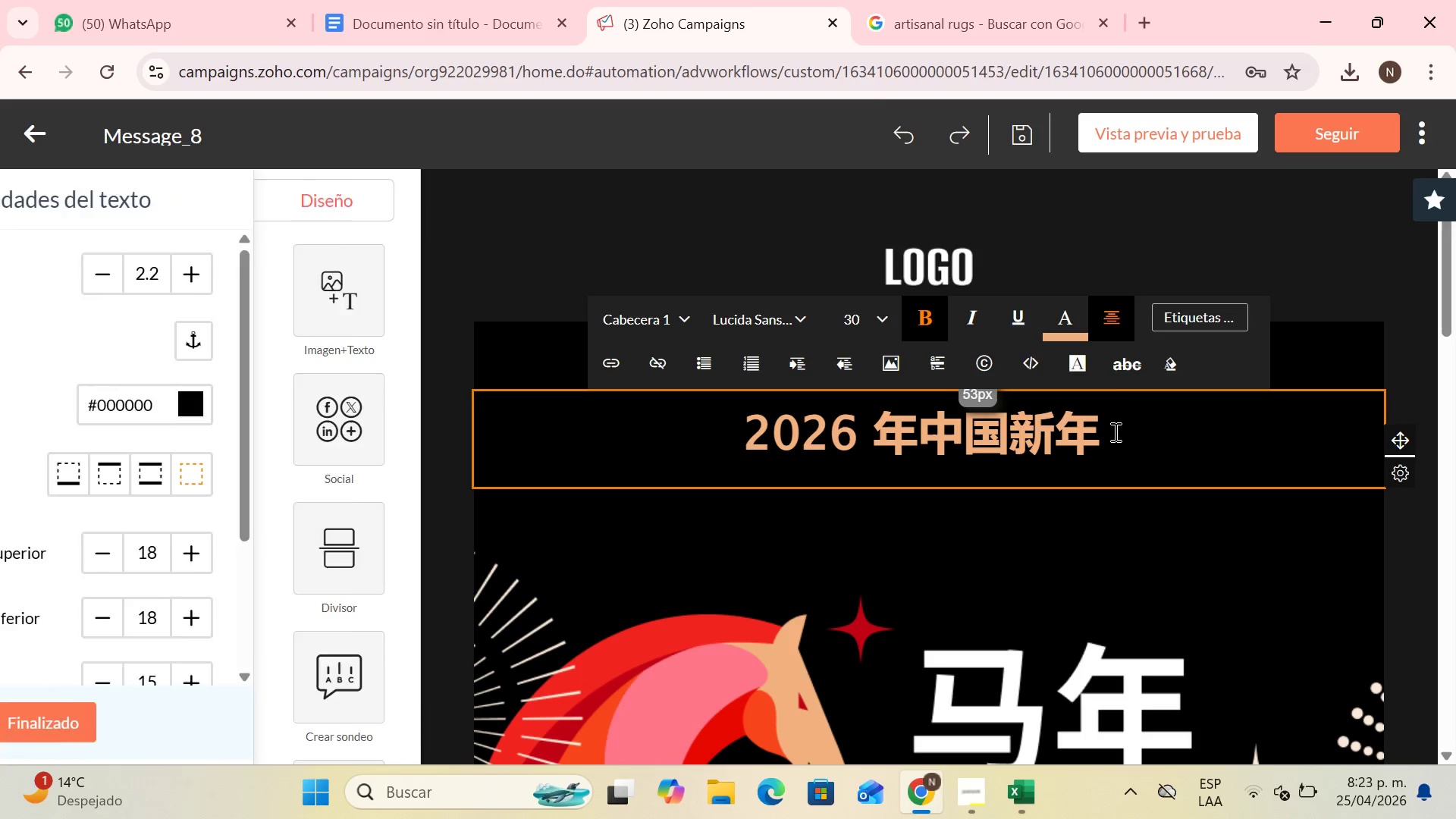 
left_click([1114, 431])
 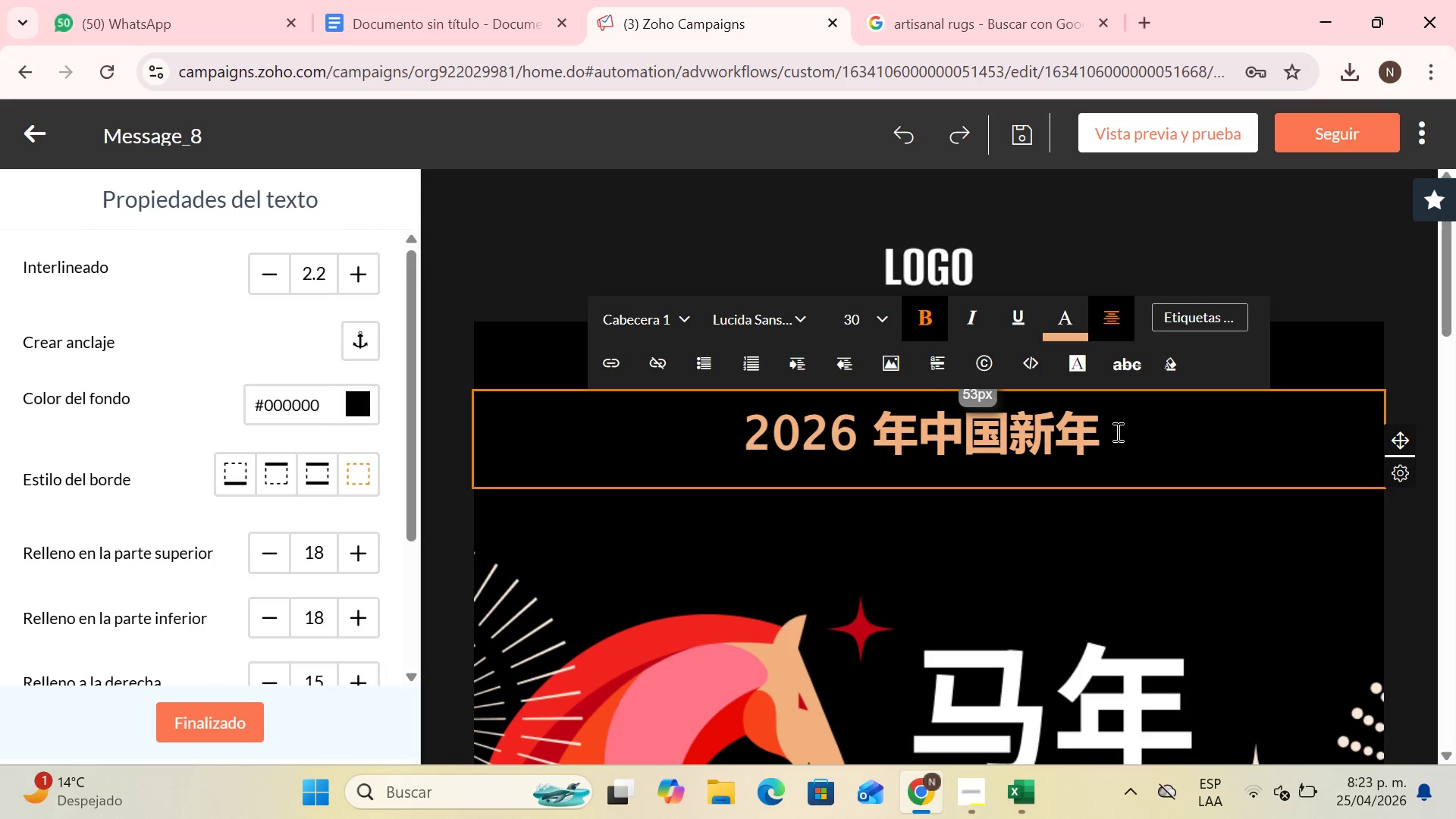 
key(Backspace)
 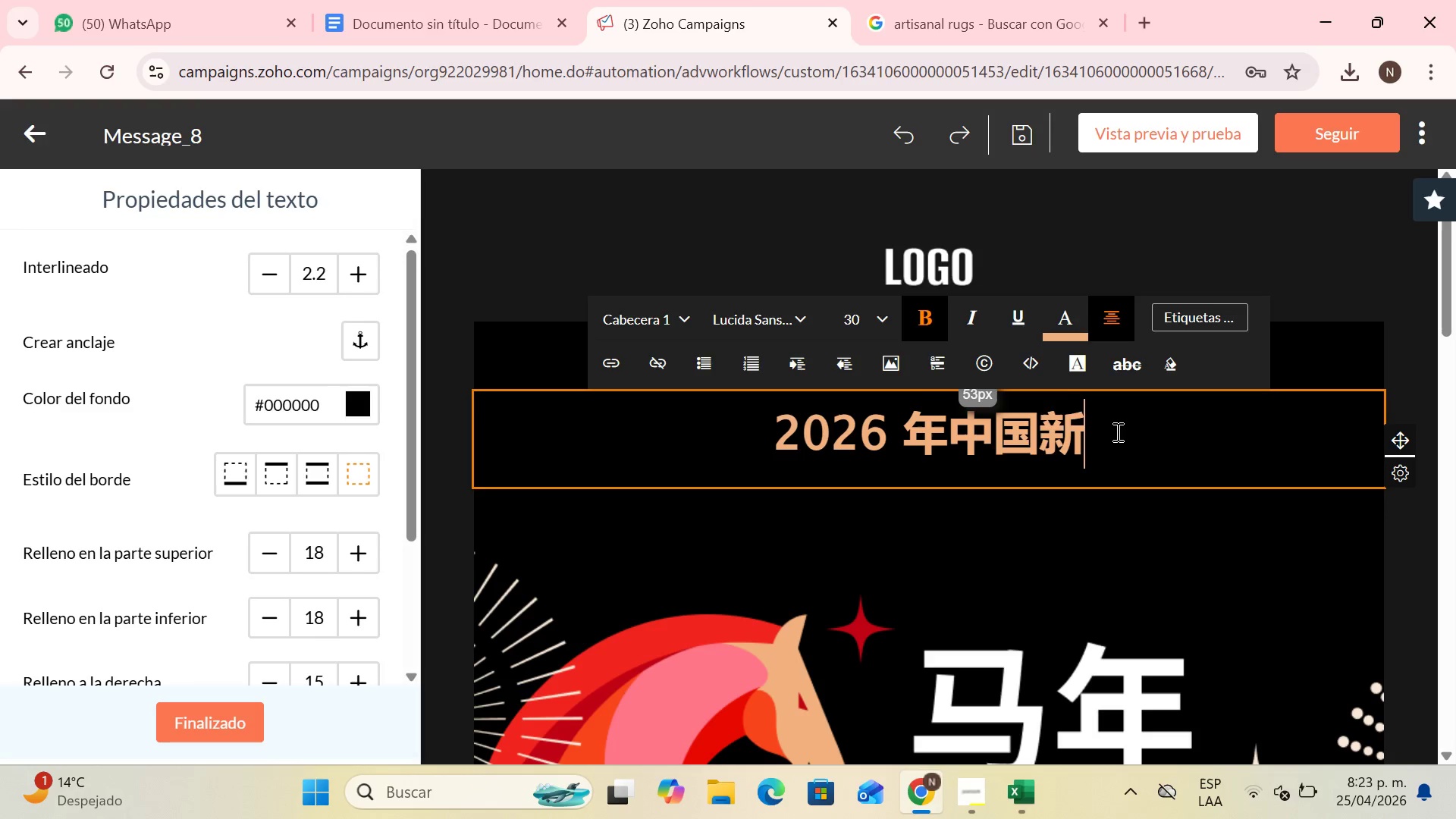 
key(Backspace)
 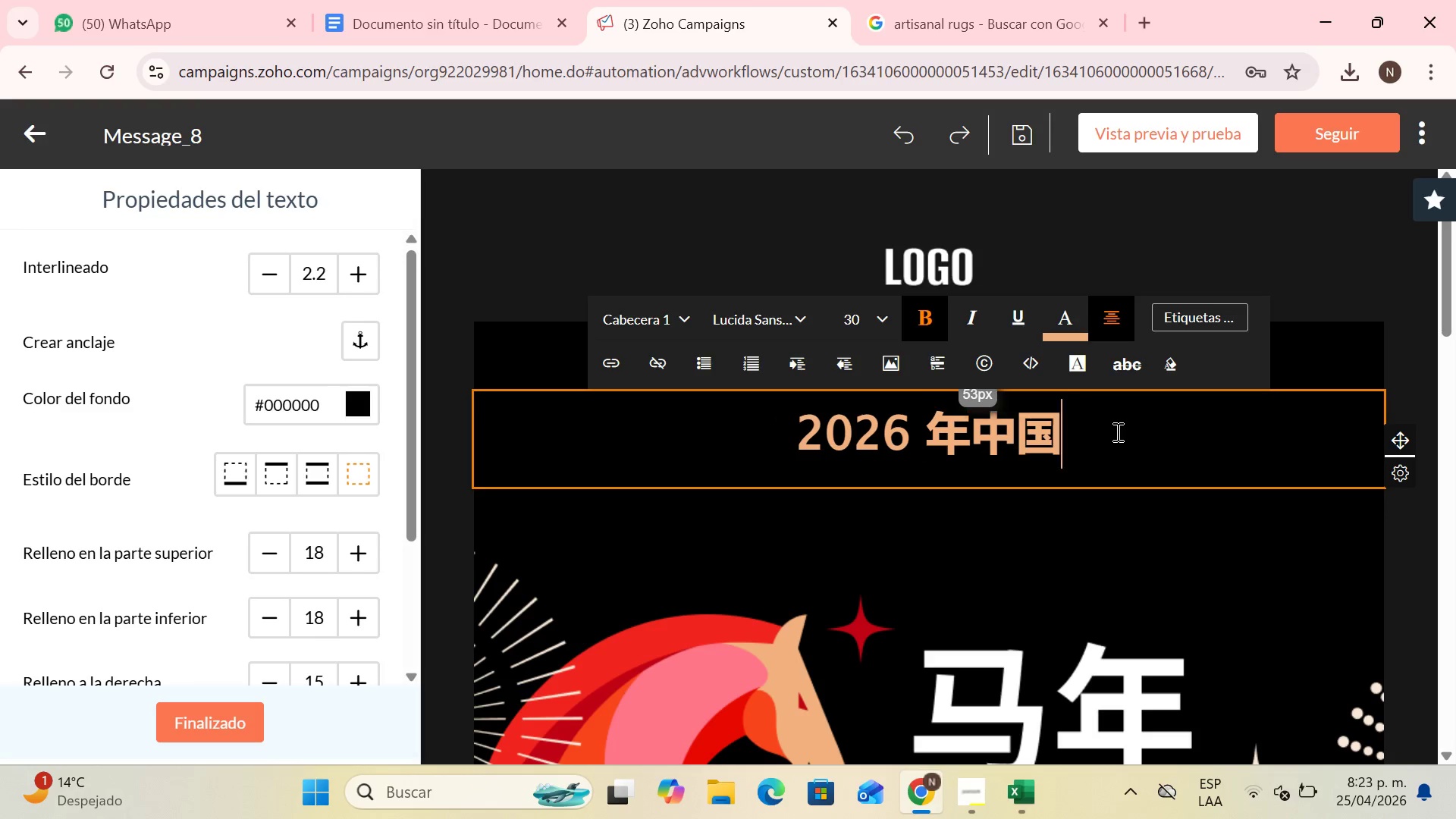 
key(Backspace)
 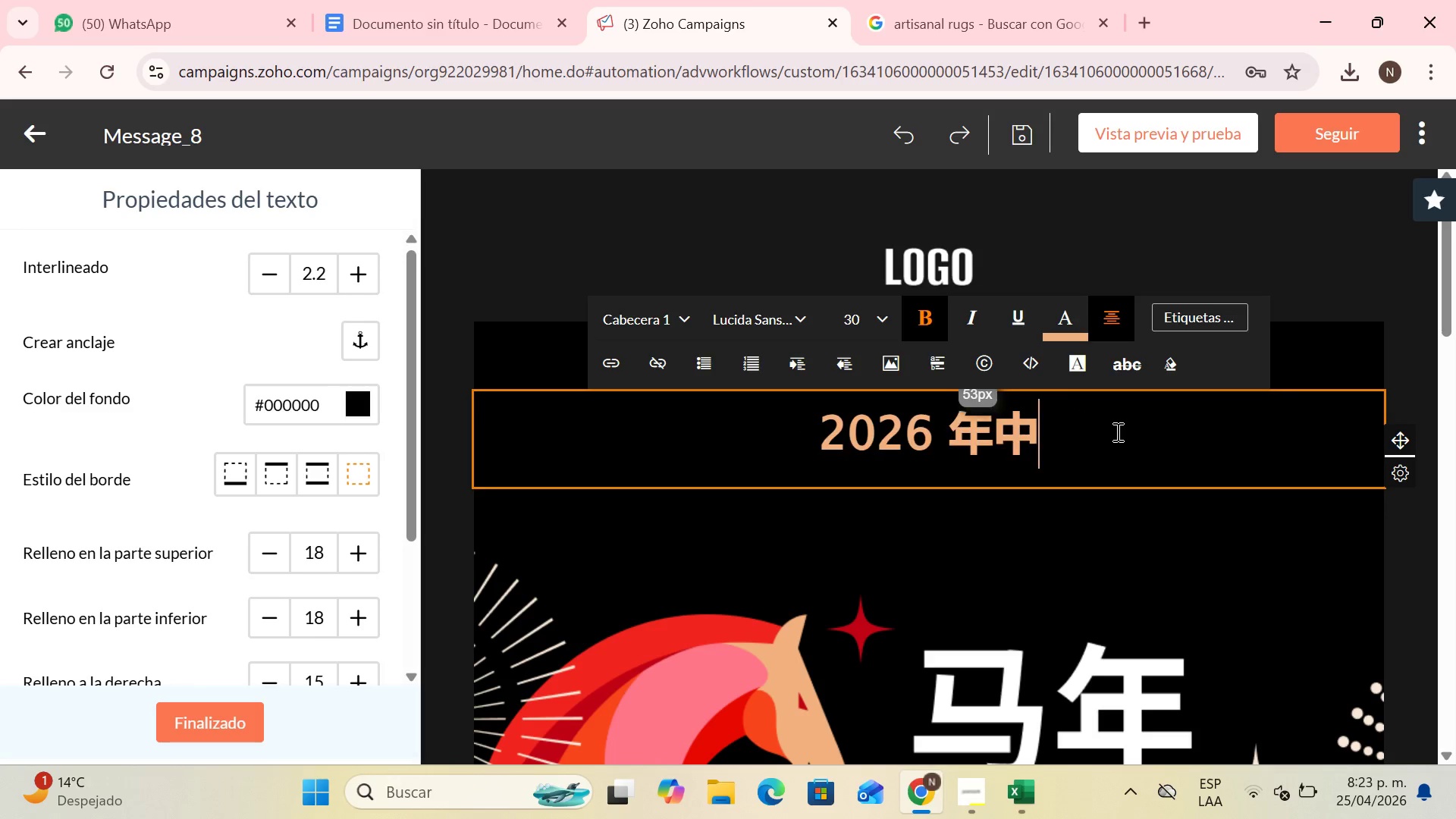 
key(Backspace)
 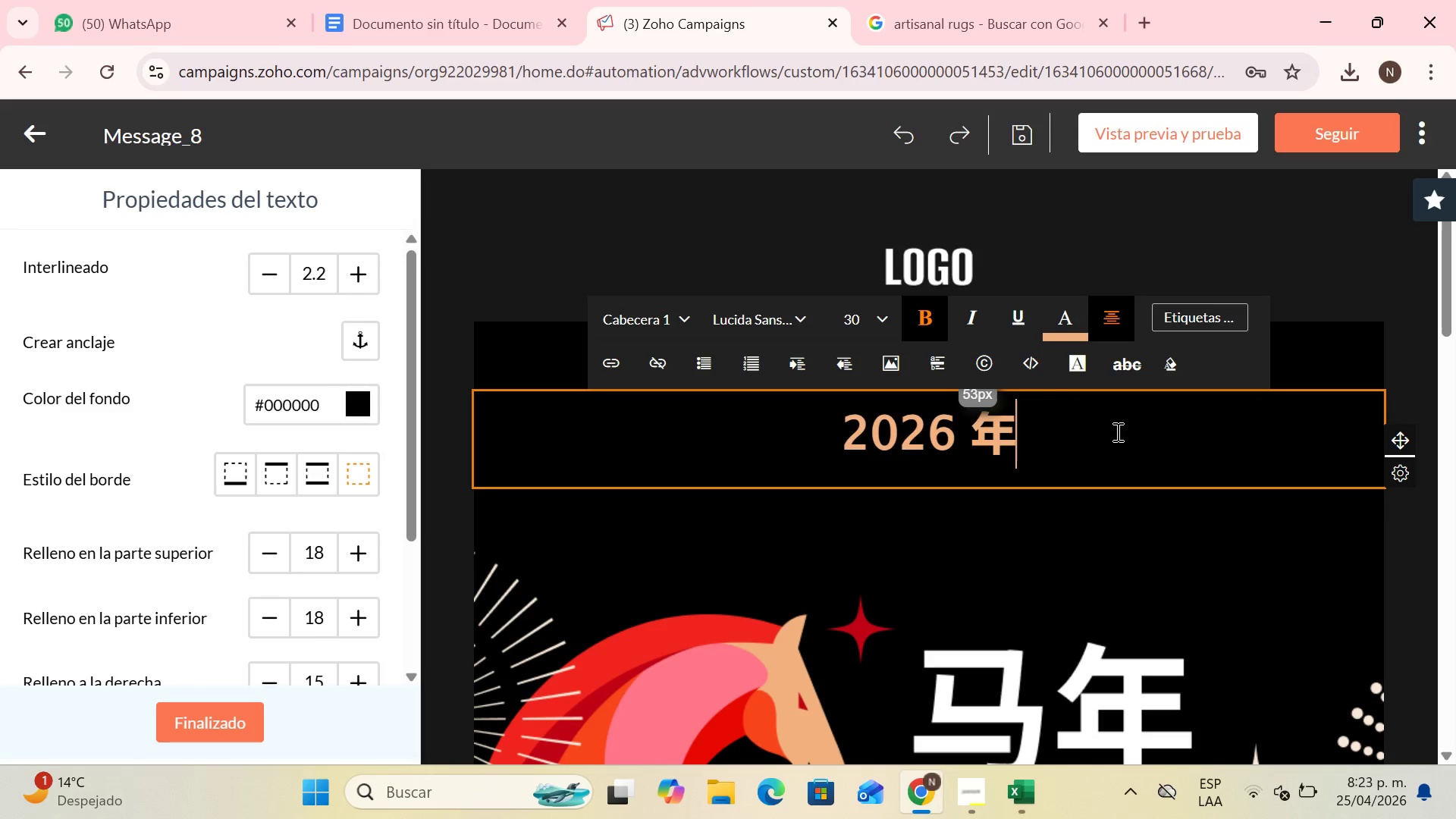 
key(Backspace)
 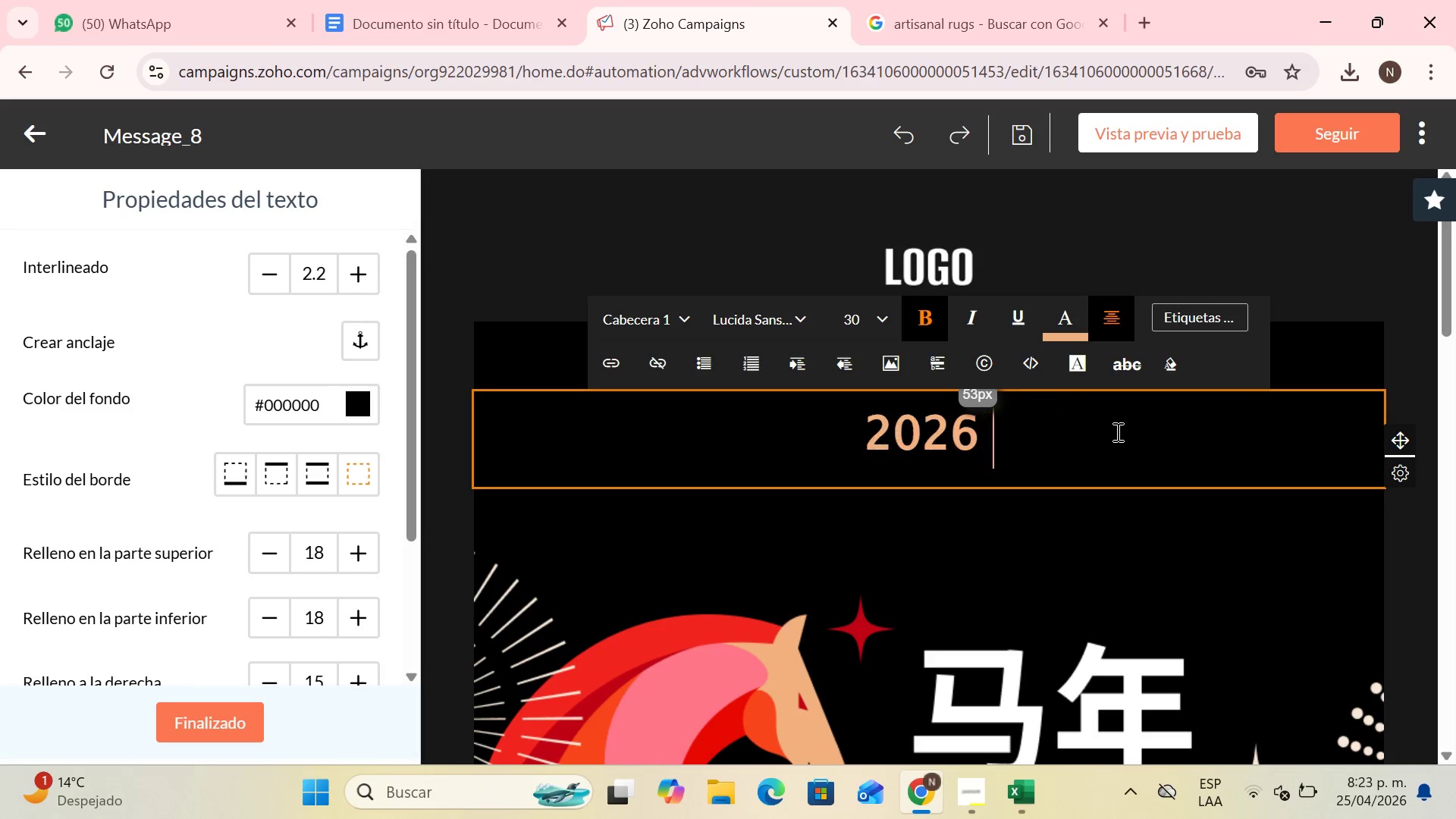 
key(Backspace)
 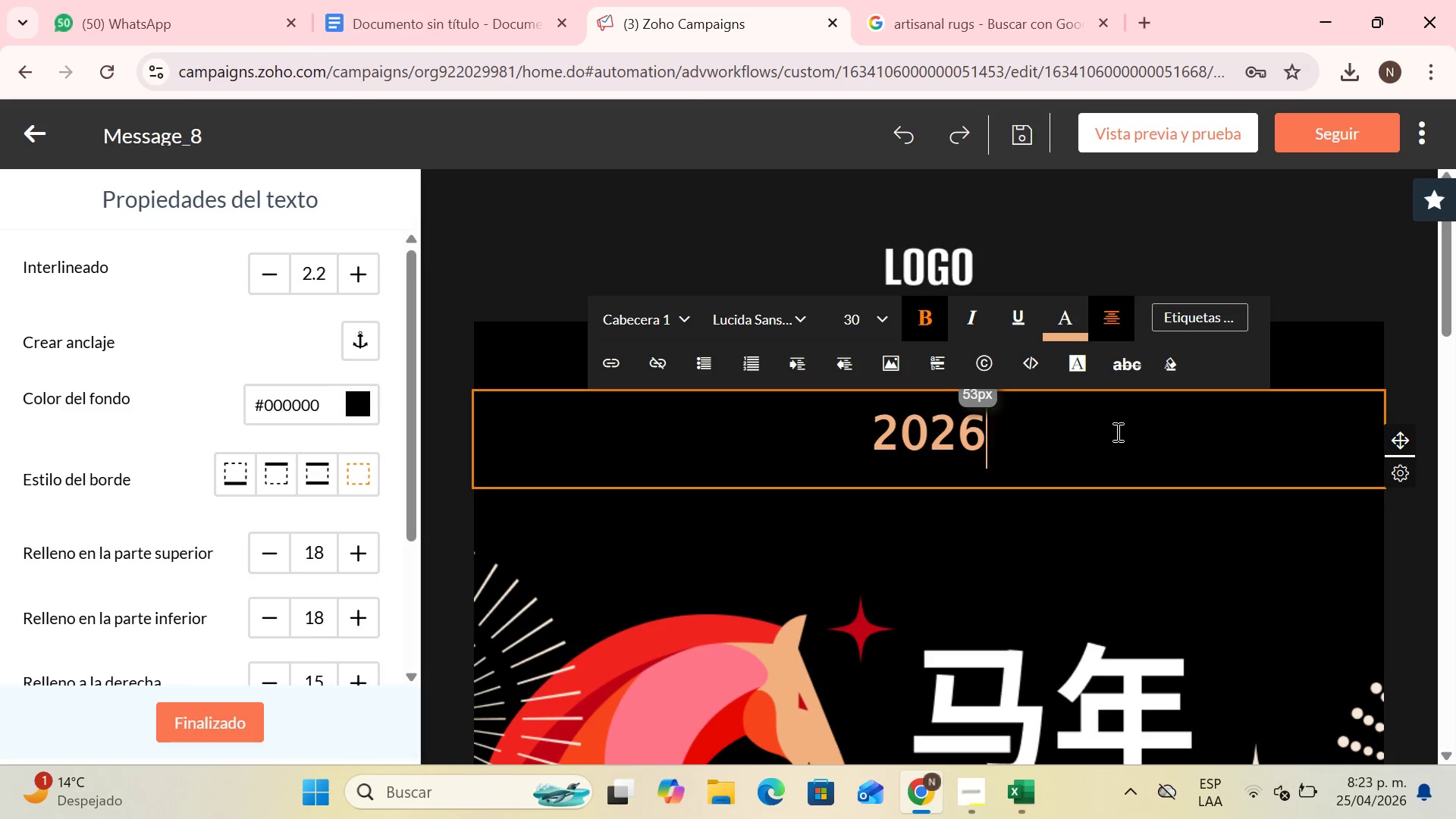 
key(Backspace)
 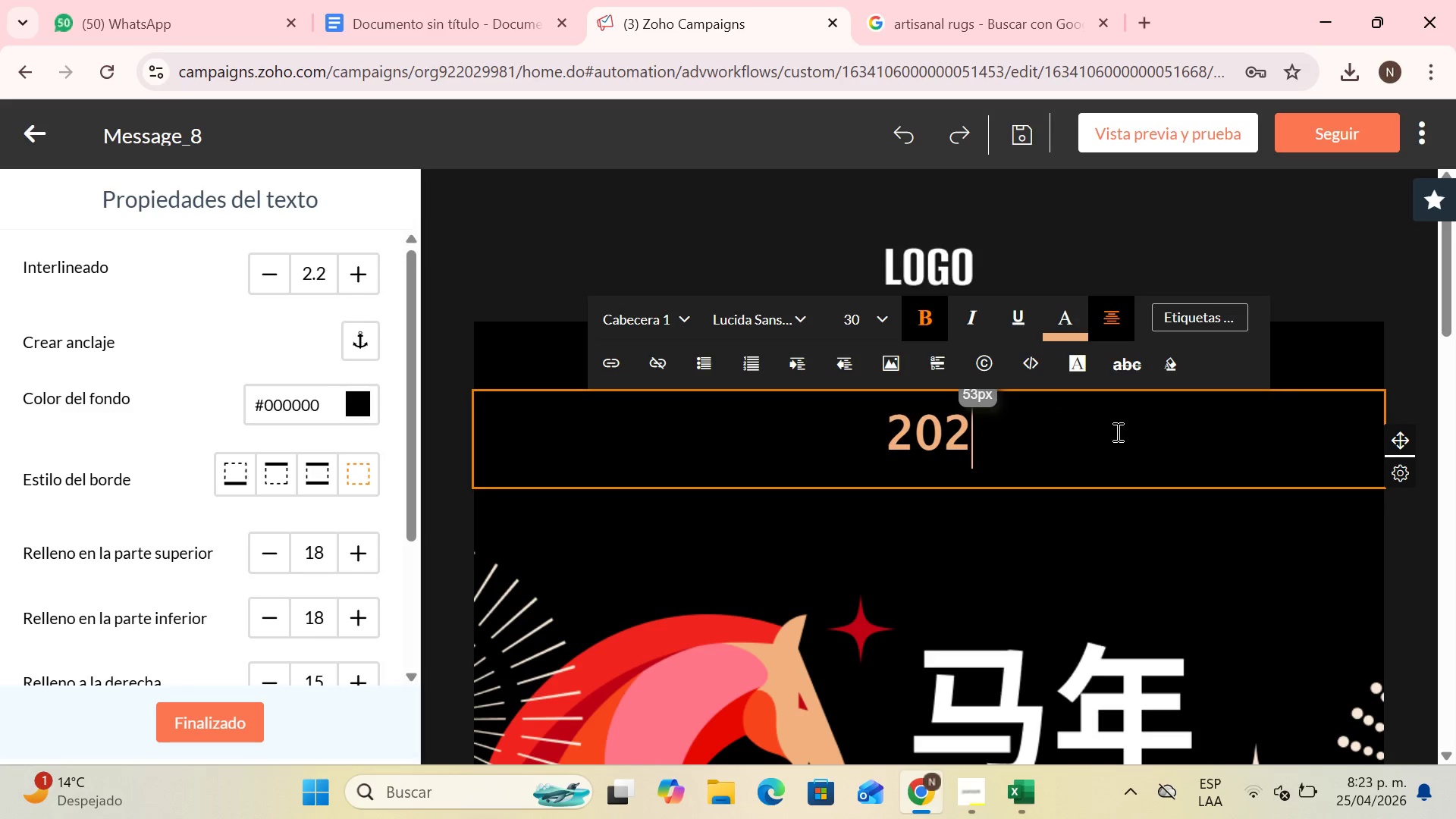 
key(Backspace)
 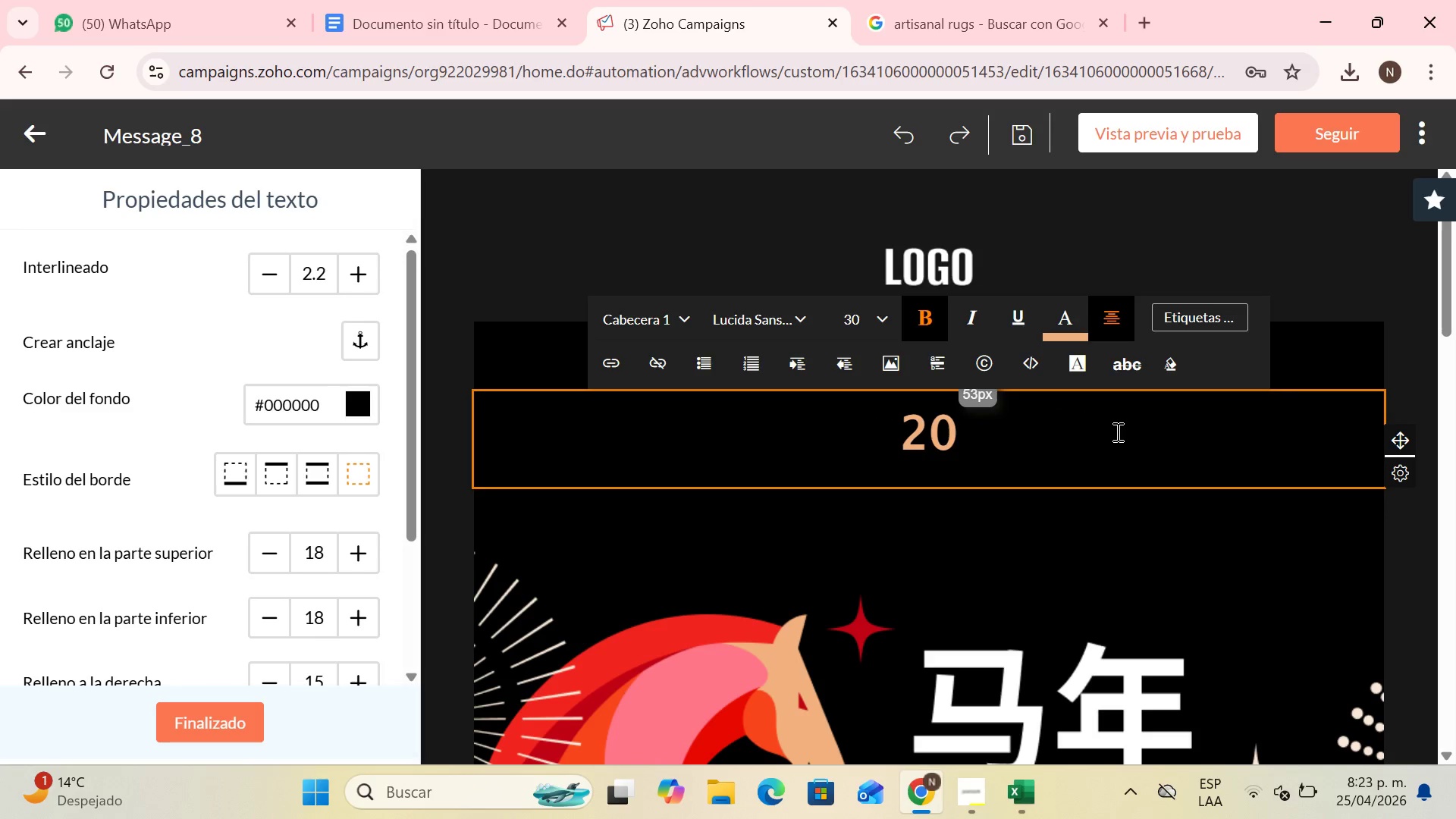 
key(Backspace)
 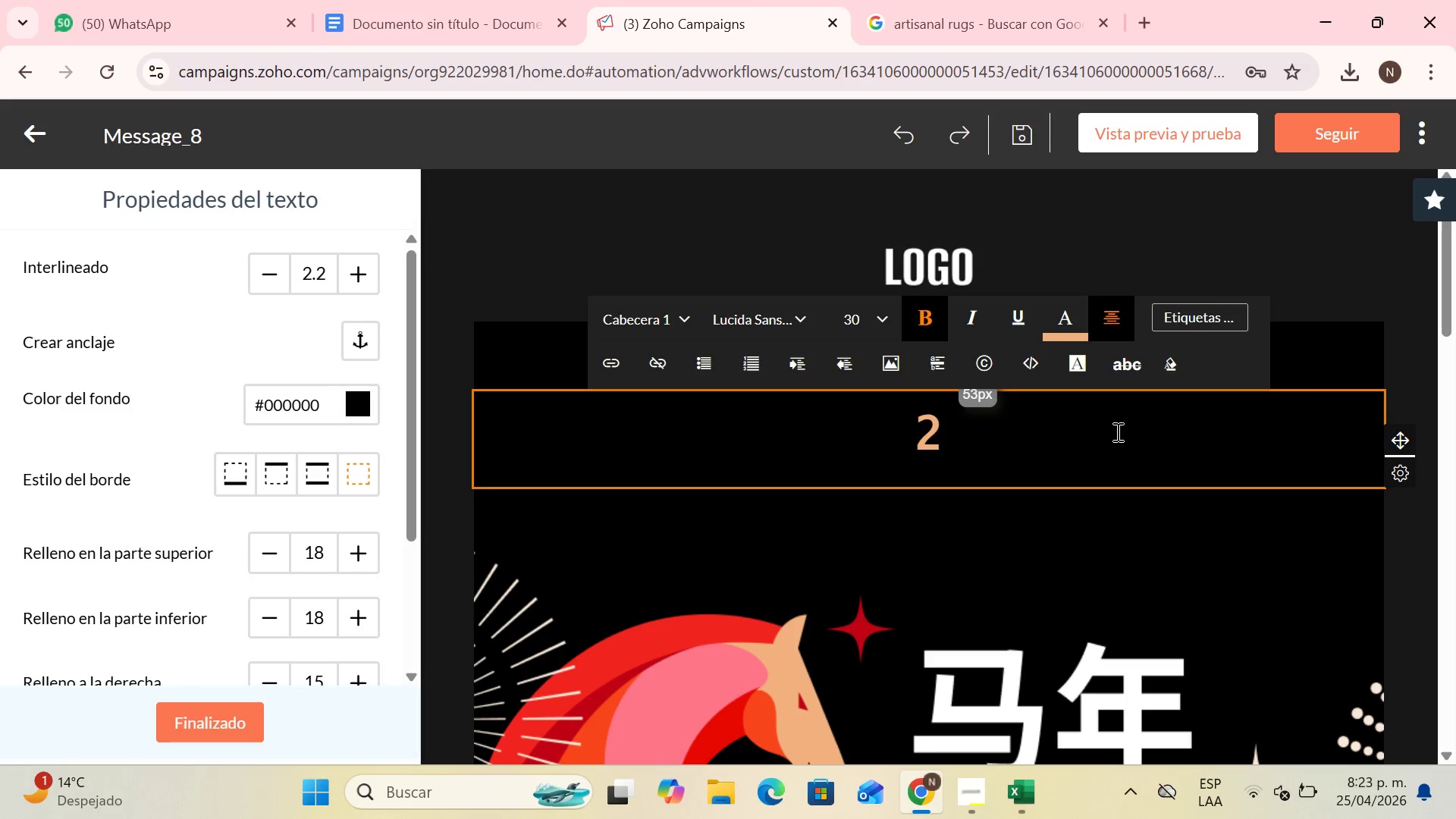 
key(Backspace)
 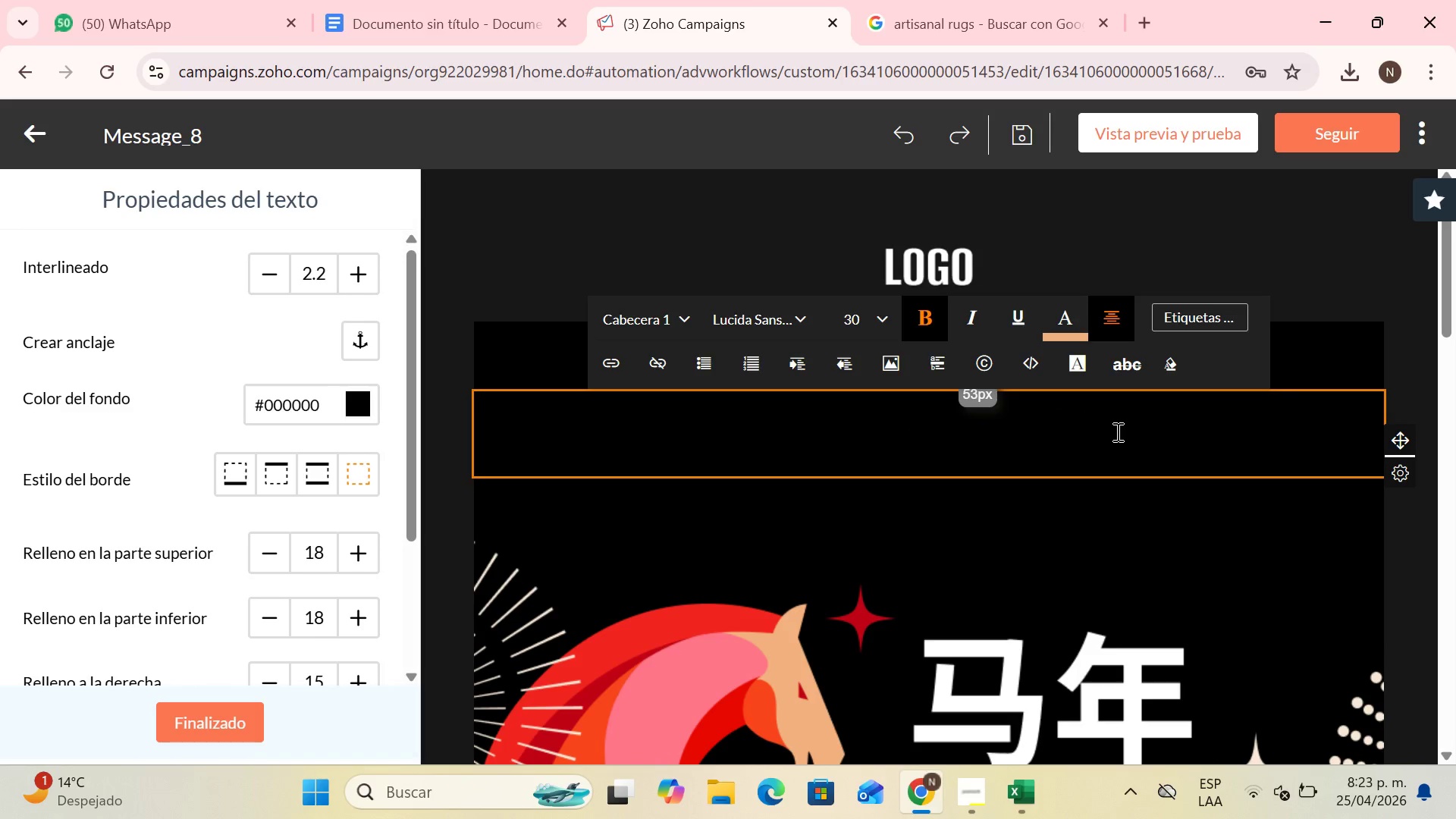 
key(Backspace)
 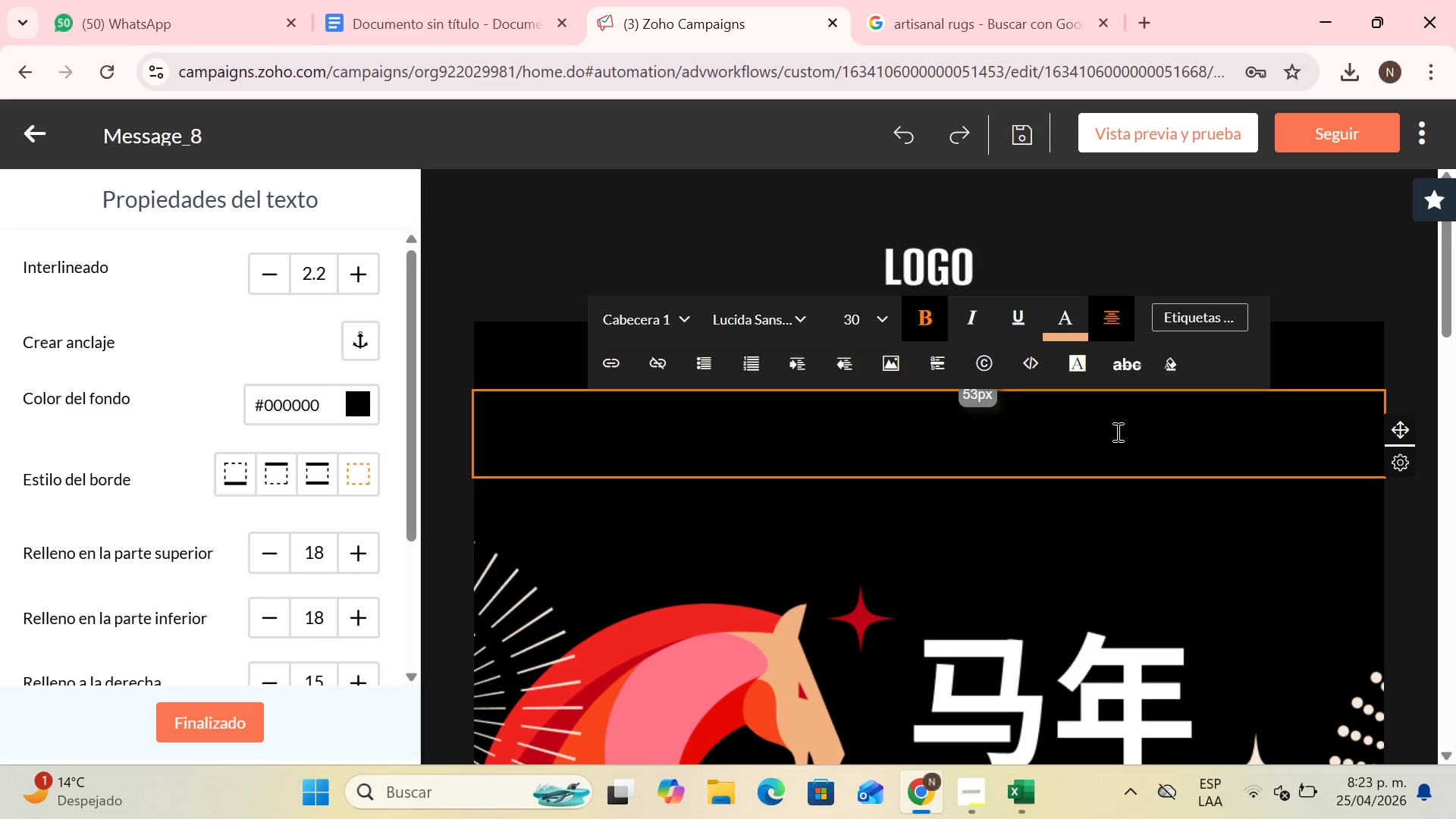 
key(CapsLock)
 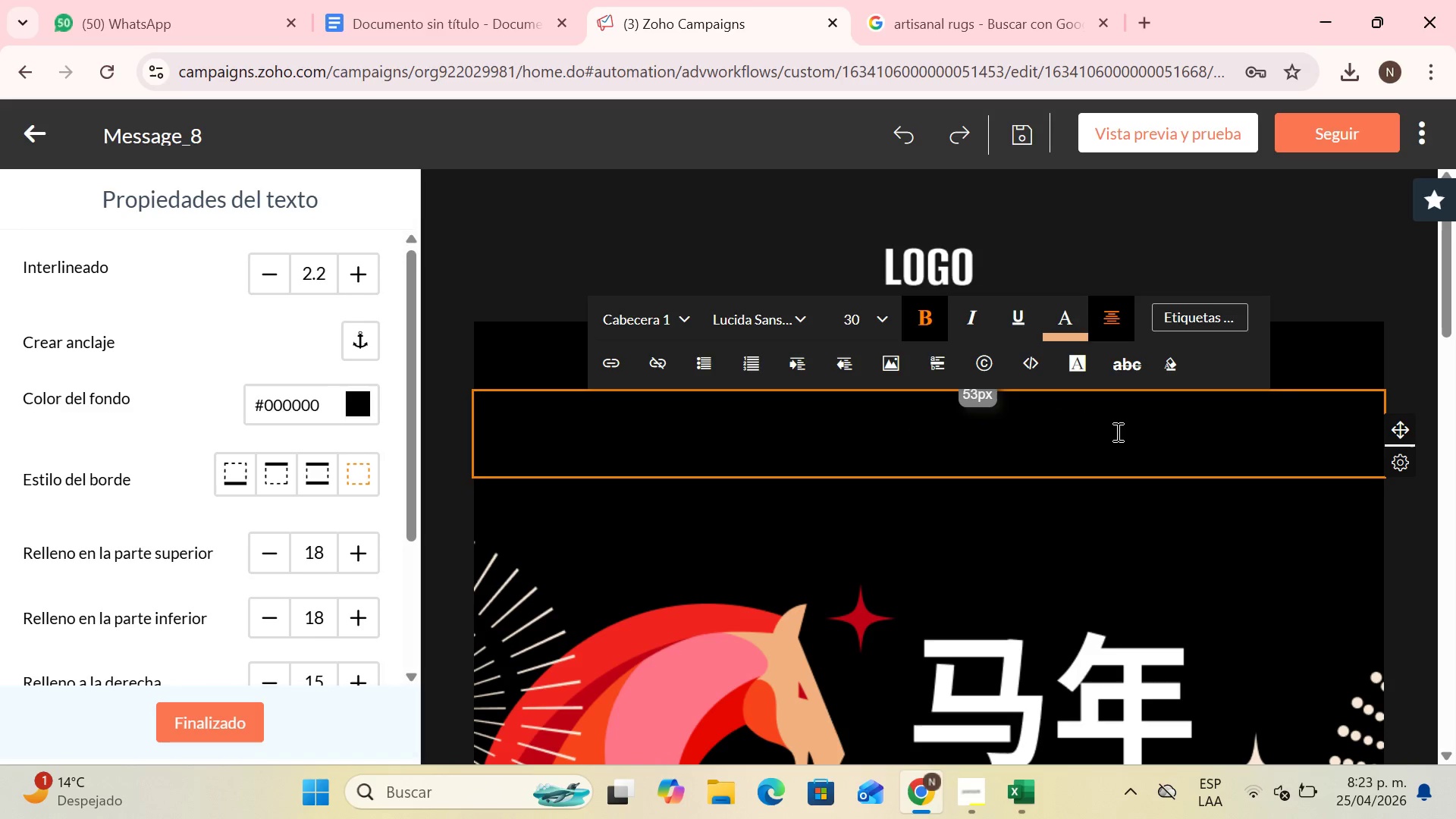 
key(U)
 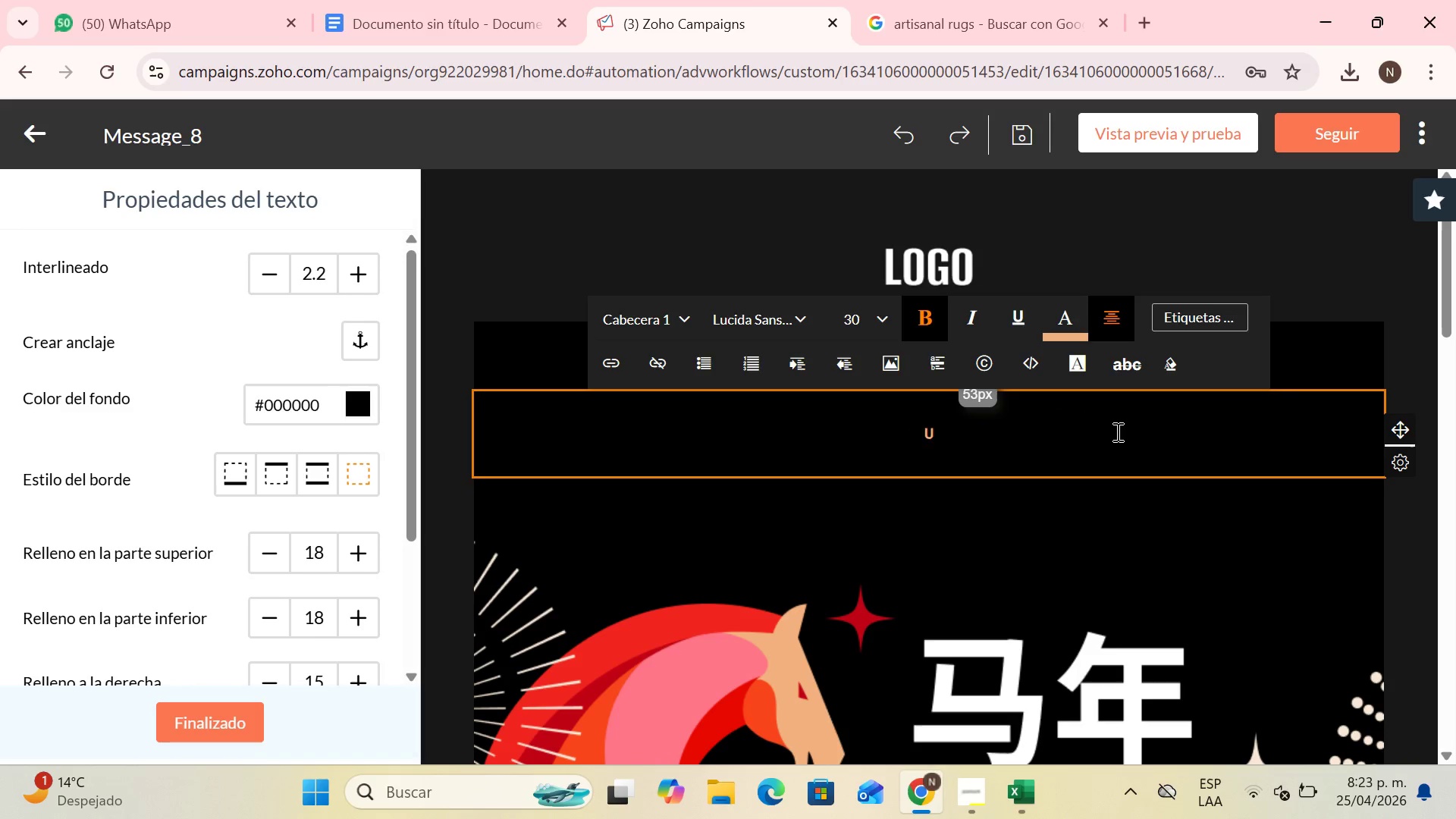 
key(Backspace)
 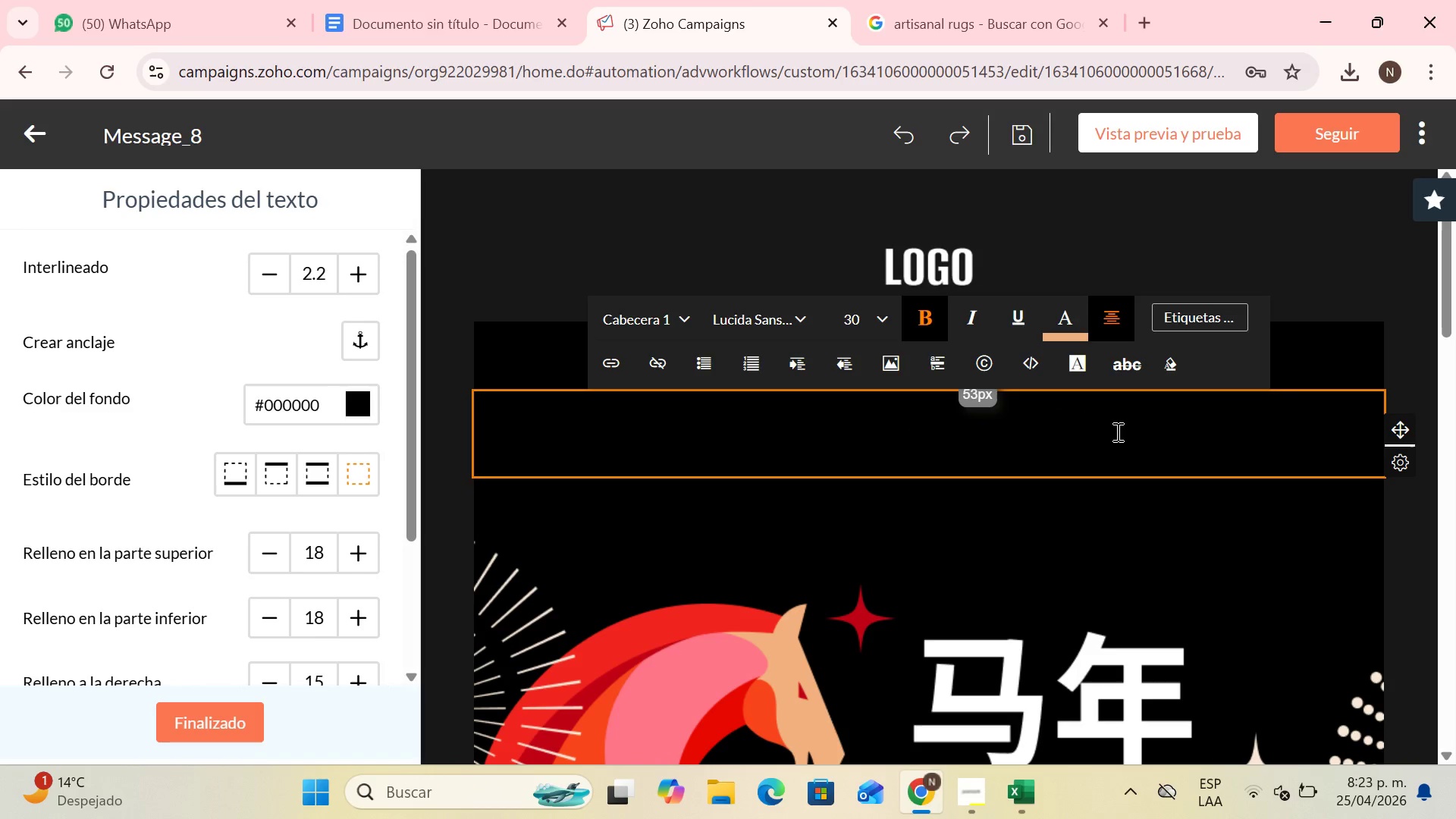 
key(CapsLock)
 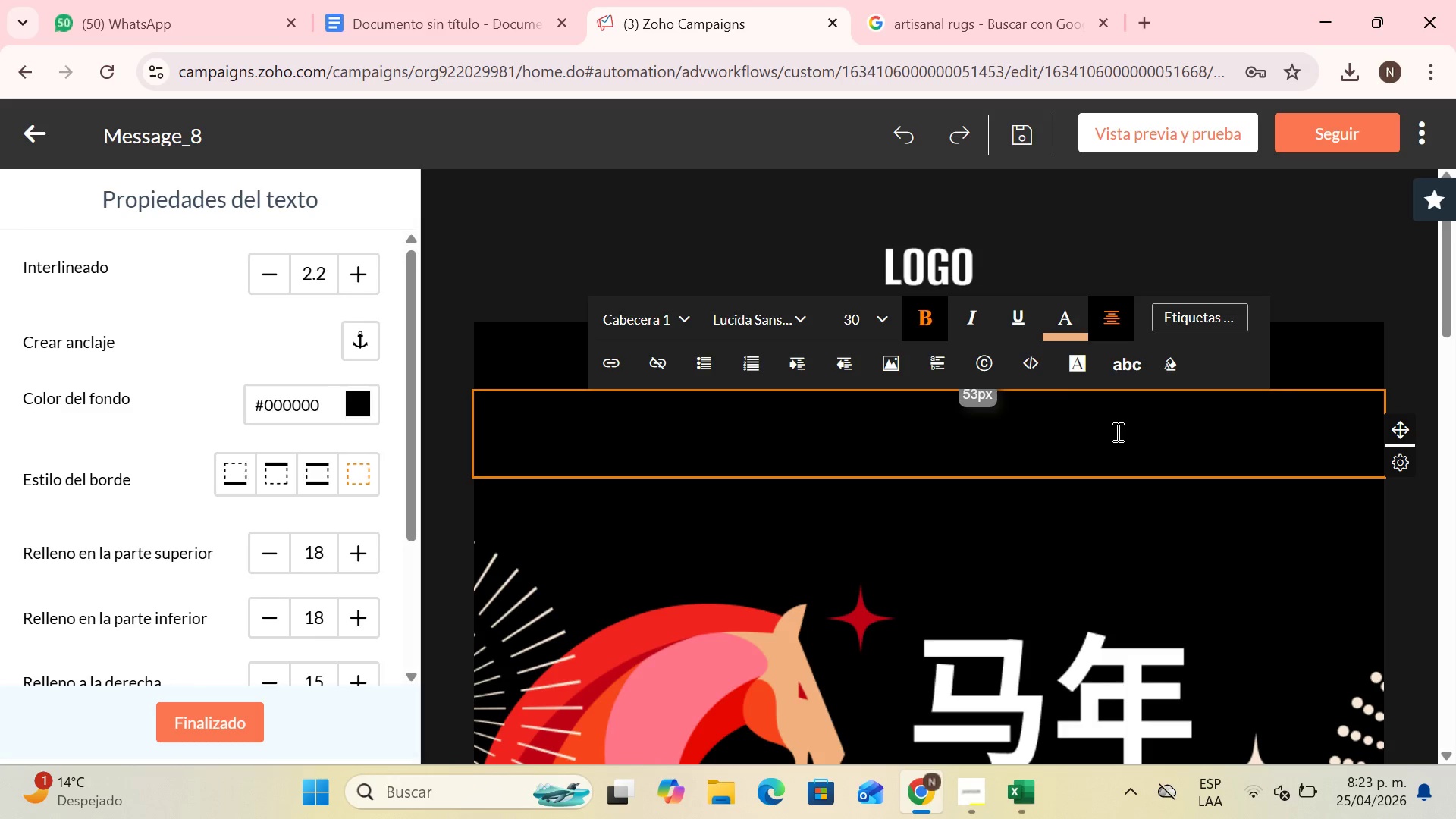 
wait(22.58)
 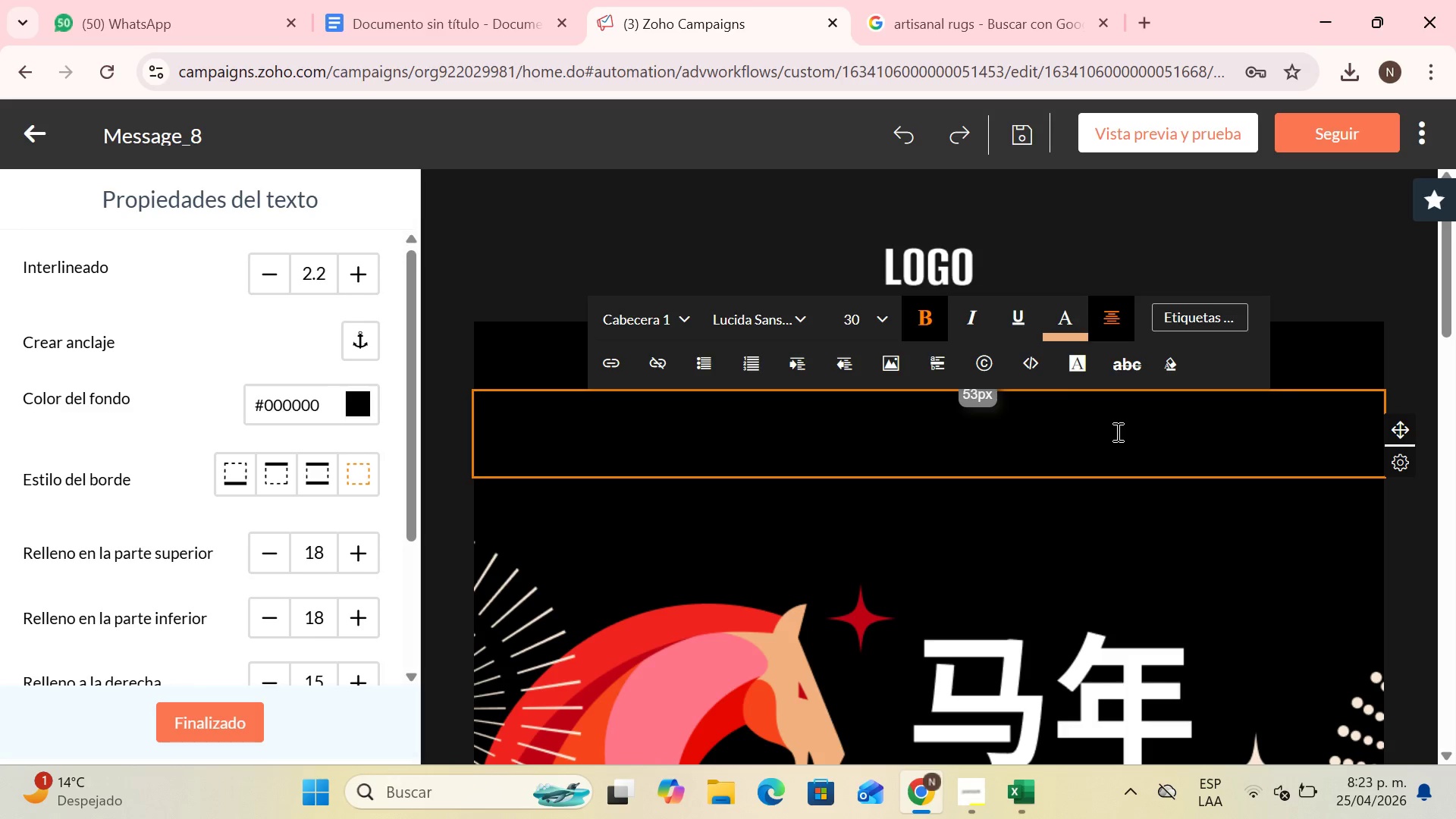 
type(o)
key(Backspace)
type(ONE SUBSCRIPTION ) )
 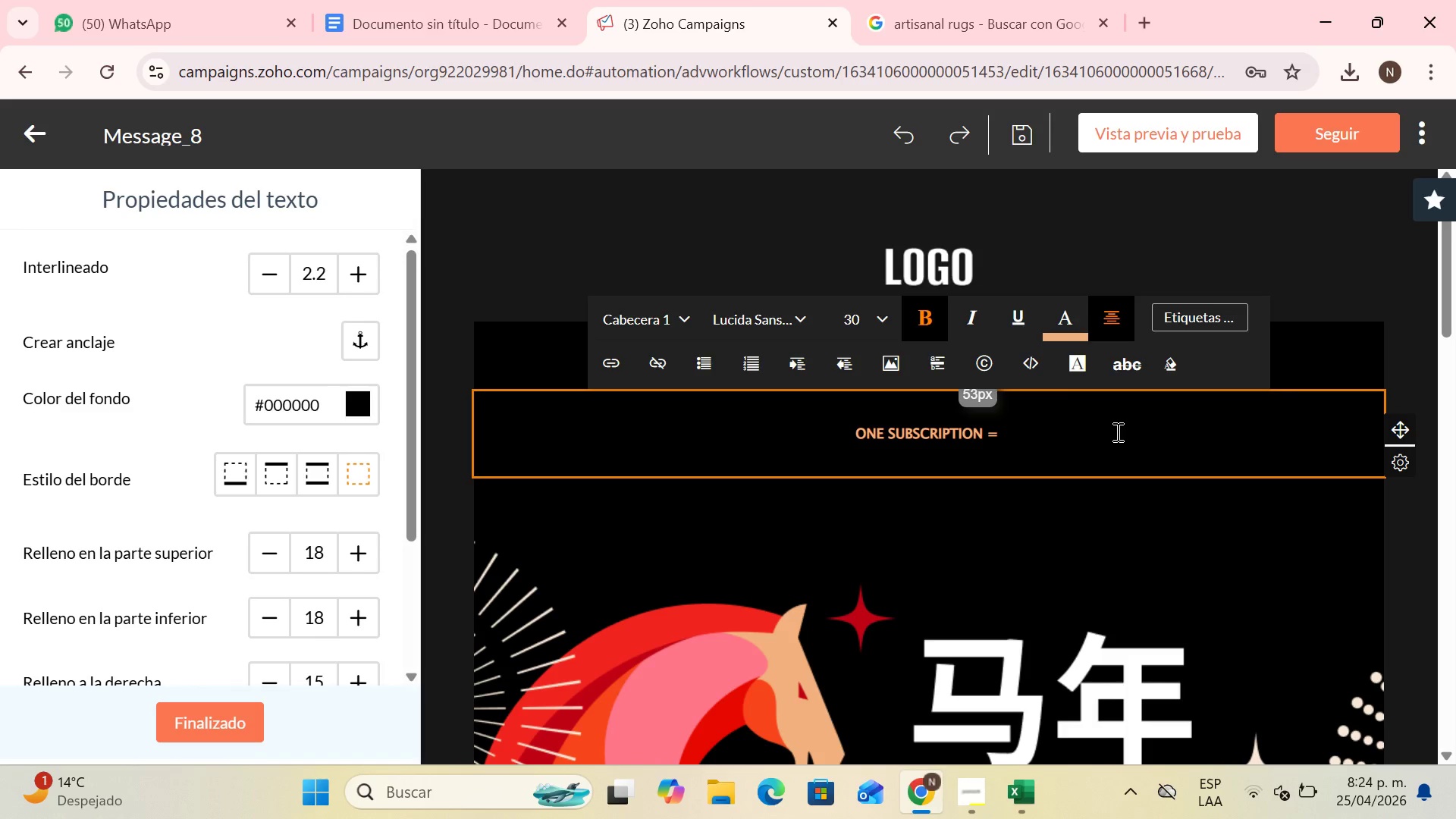 
wait(8.16)
 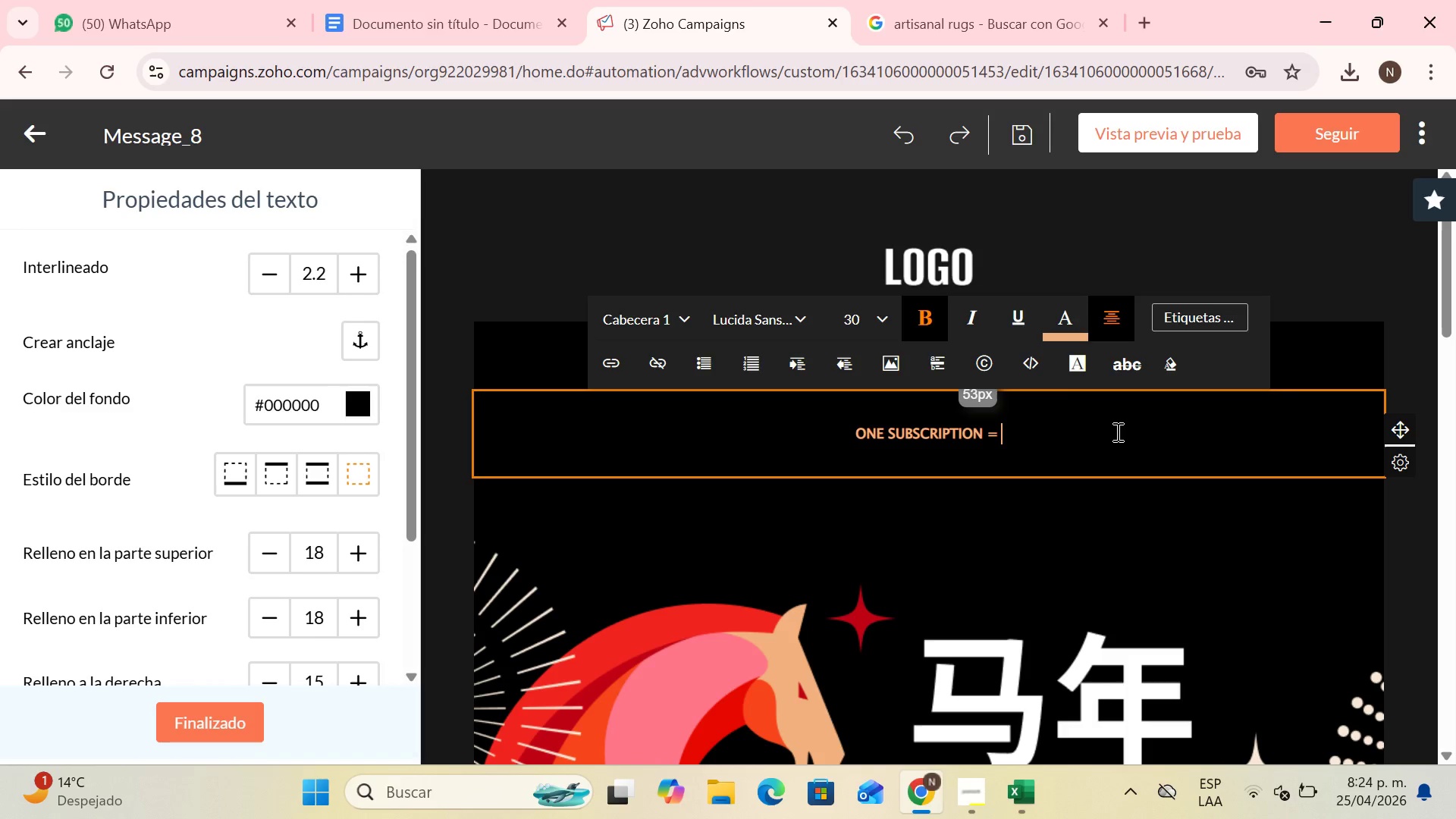 
type(1000 LOYALTY POINTS FOR U)
key(Backspace)
type(YOURC)
key(Backspace)
type( COSTUMERS)
 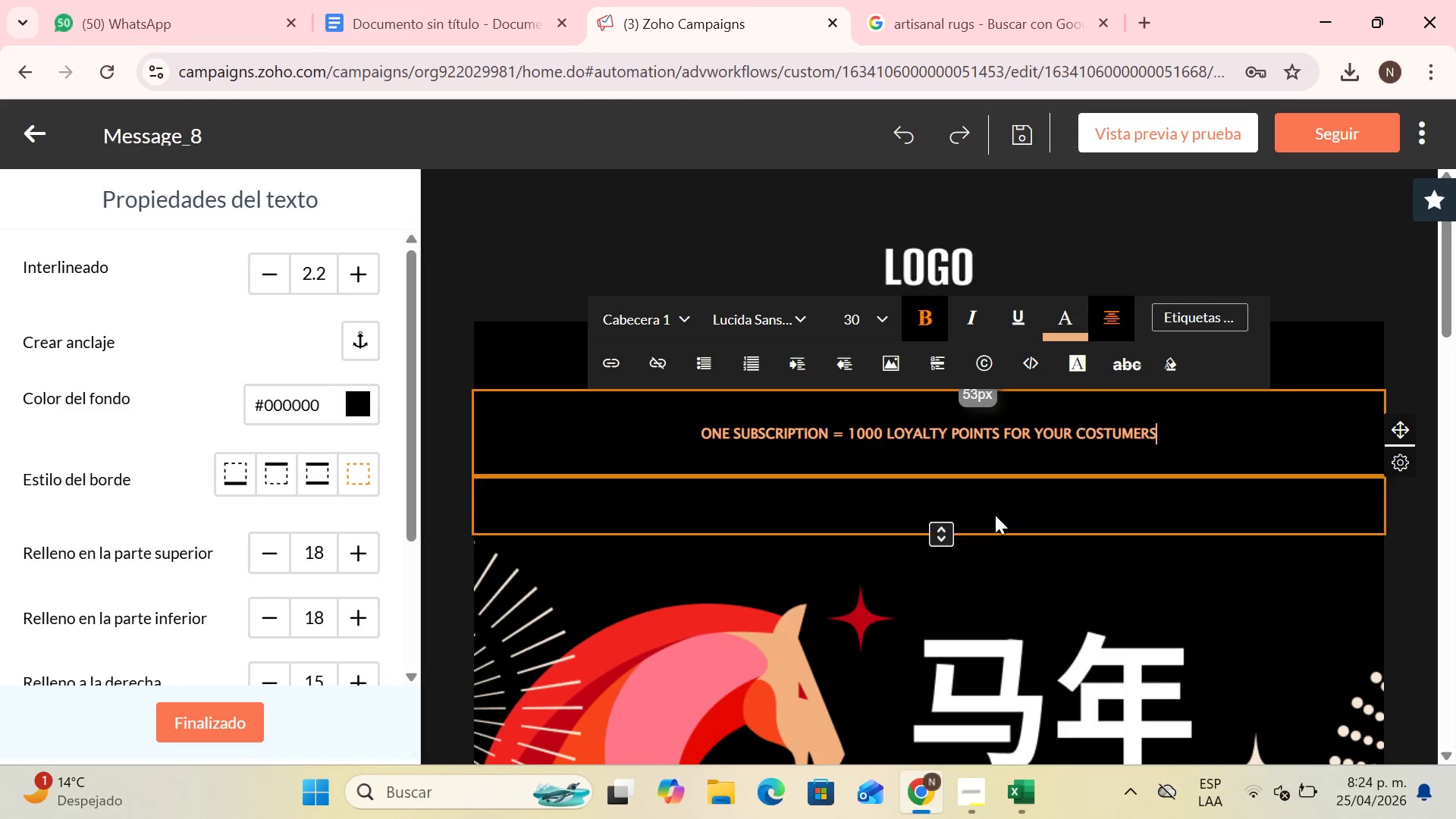 
scroll: coordinate [1046, 394], scroll_direction: down, amount: 2.0
 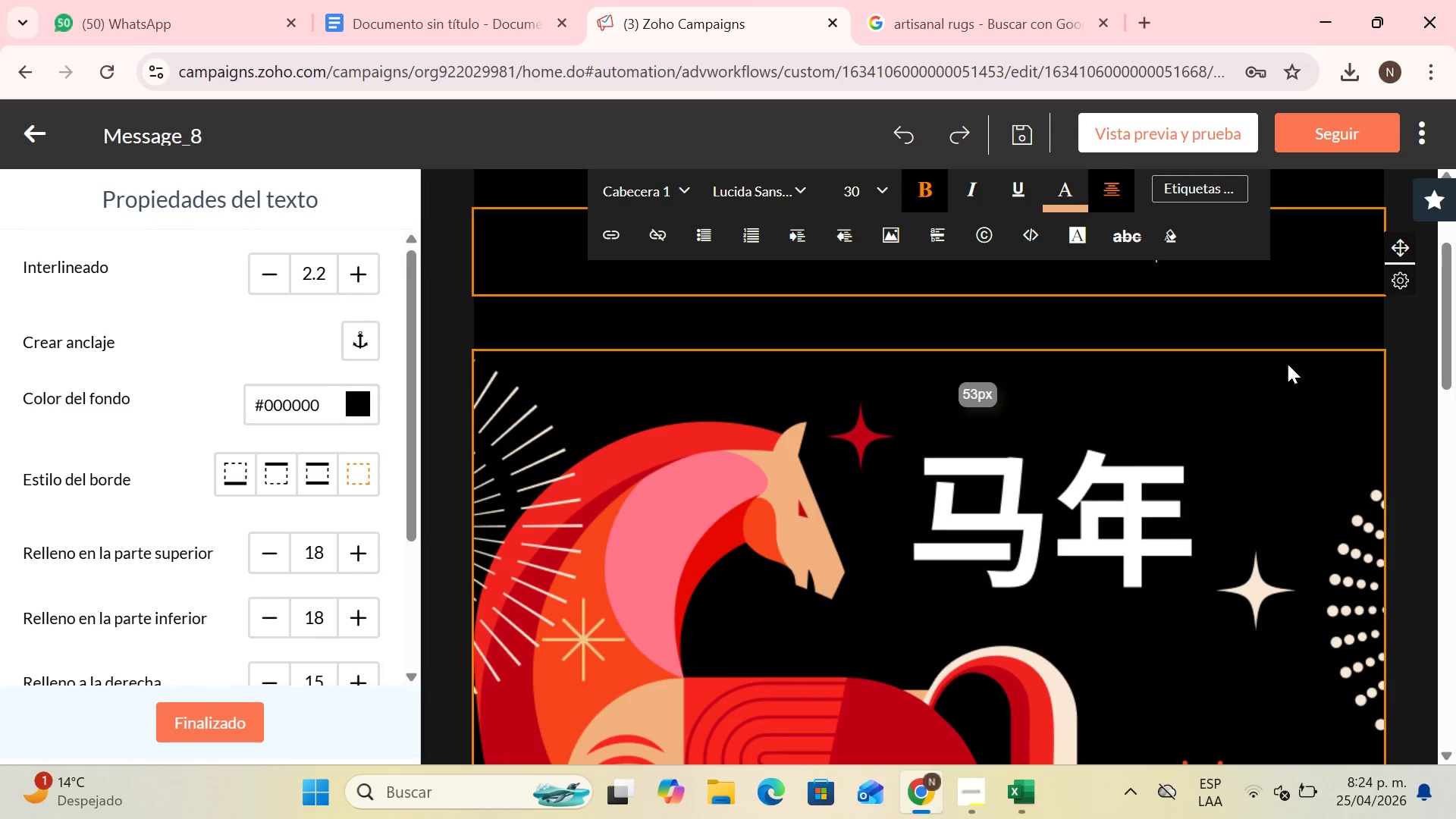 
left_click([758, 369])
 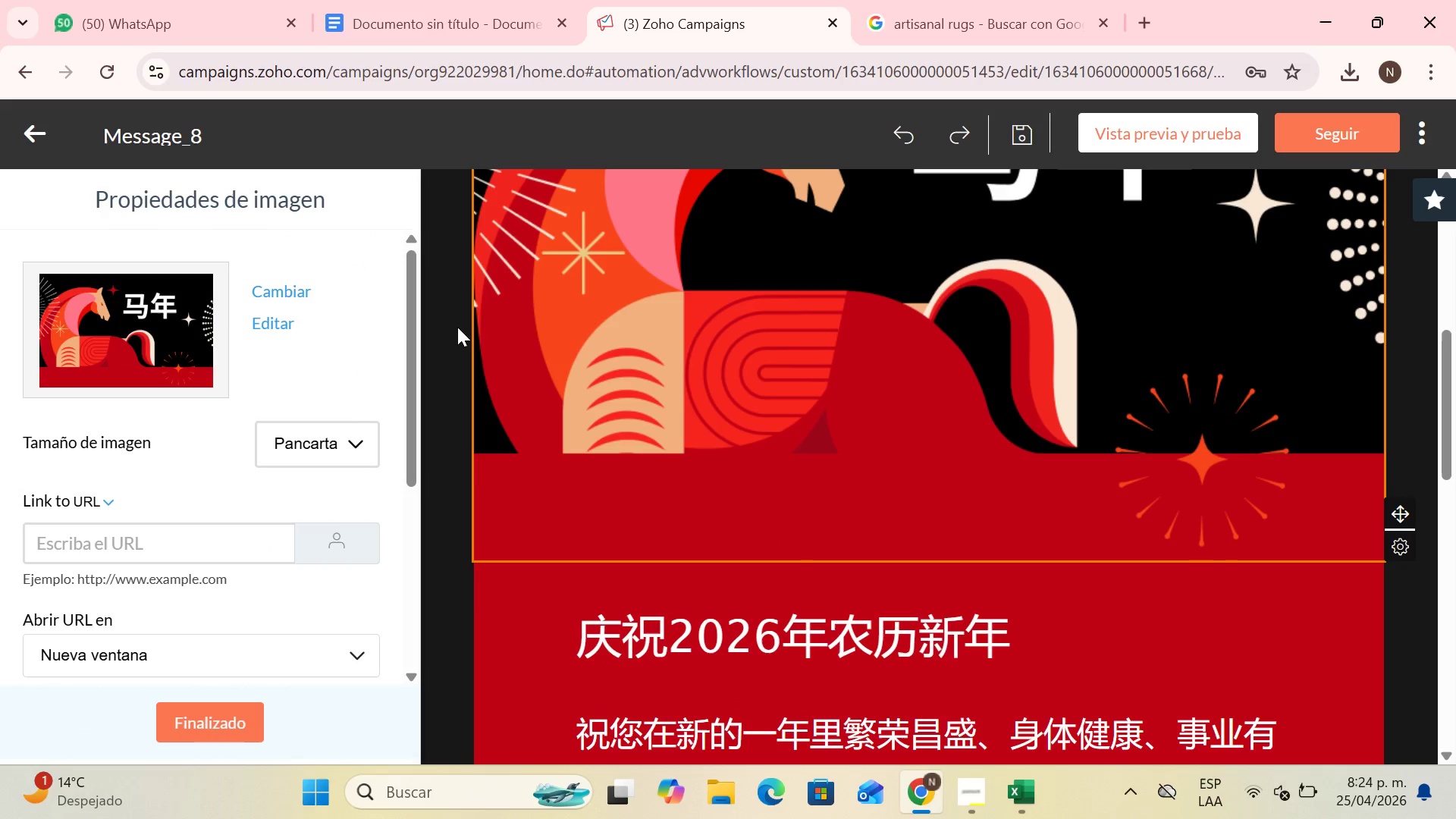 
scroll: coordinate [1041, 410], scroll_direction: down, amount: 3.0
 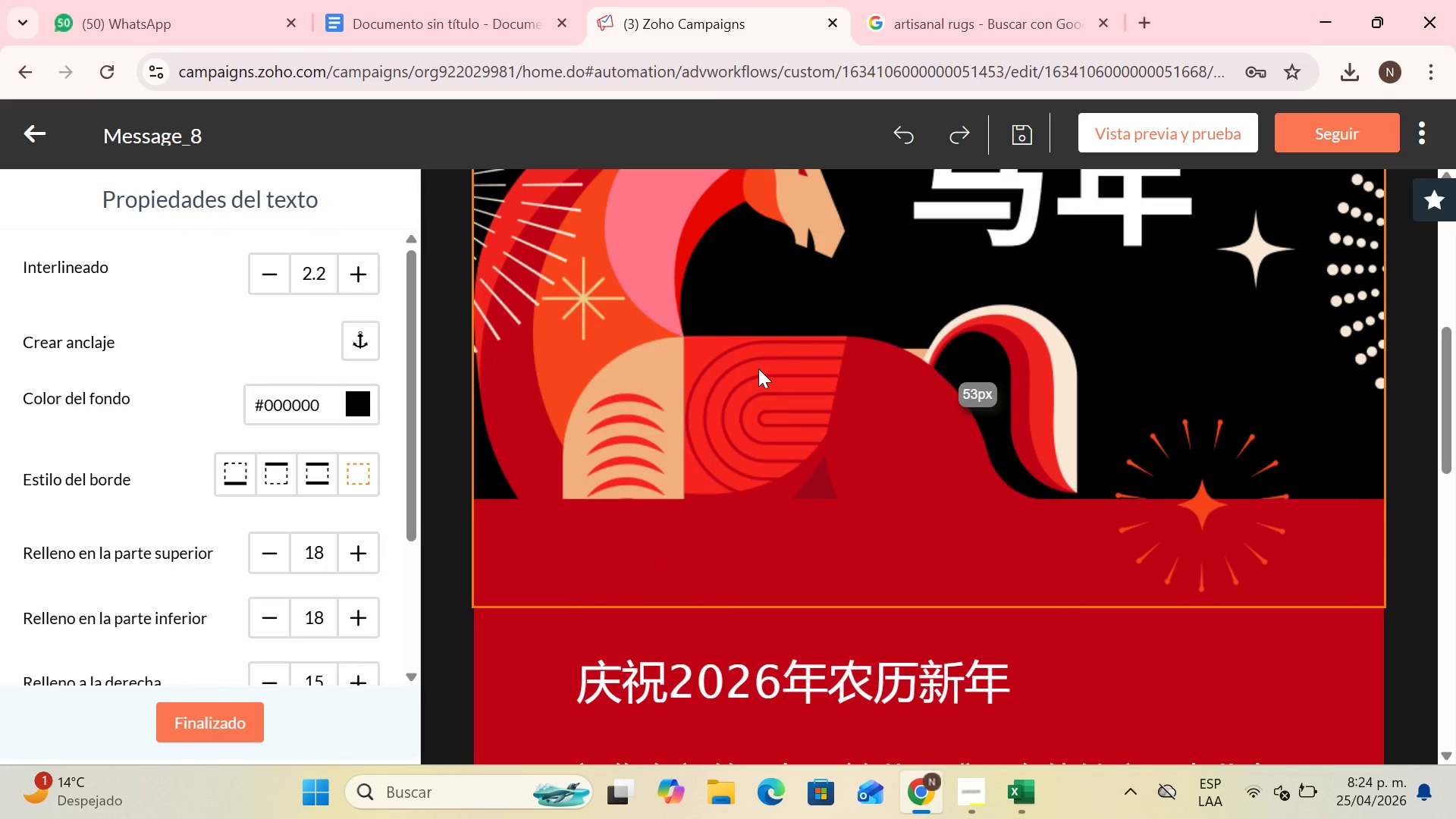 
left_click([332, 434])
 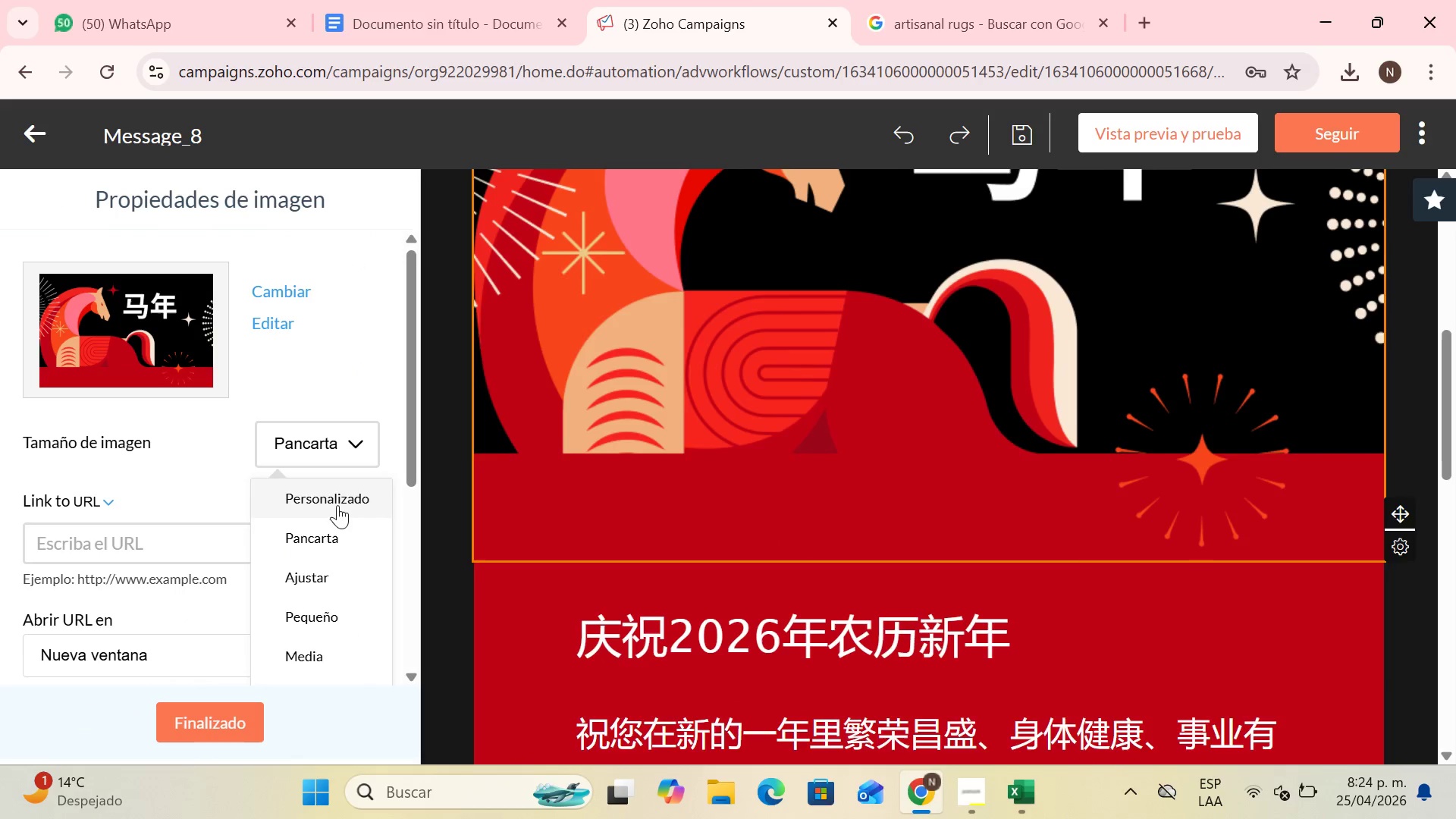 
left_click([337, 505])
 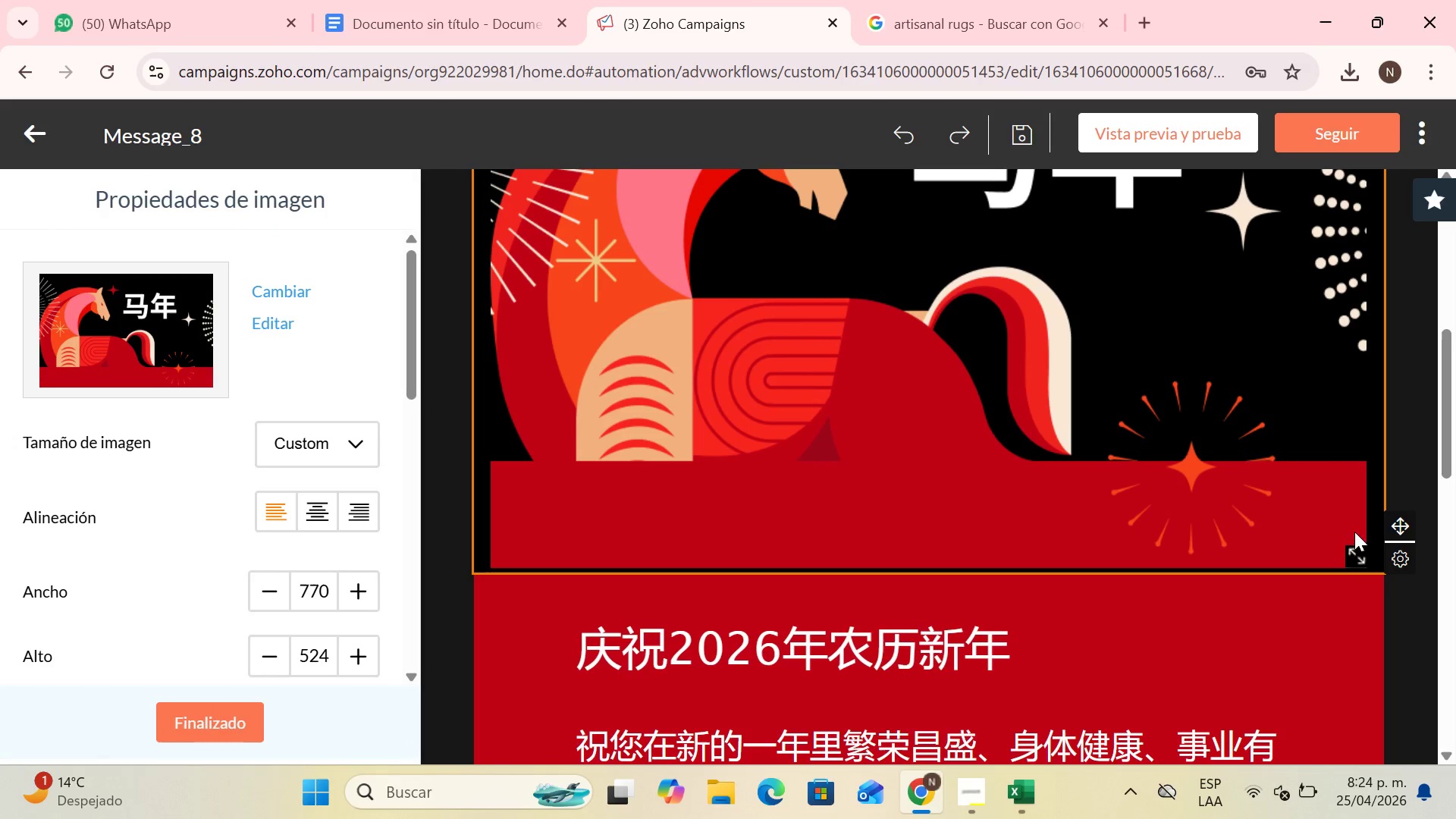 
left_click_drag(start_coordinate=[1354, 555], to_coordinate=[1316, 253])
 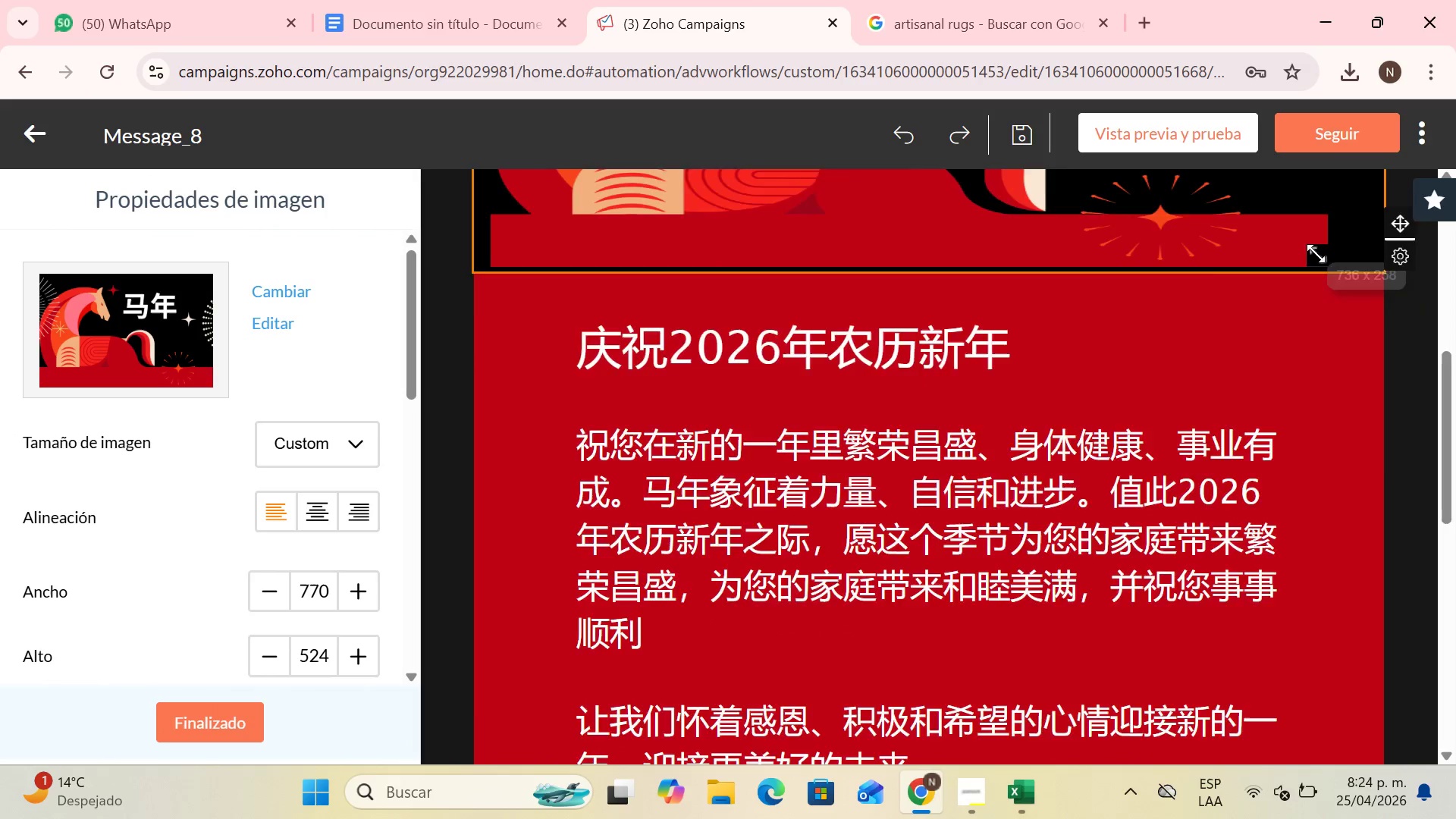 
scroll: coordinate [1316, 305], scroll_direction: up, amount: 3.0
 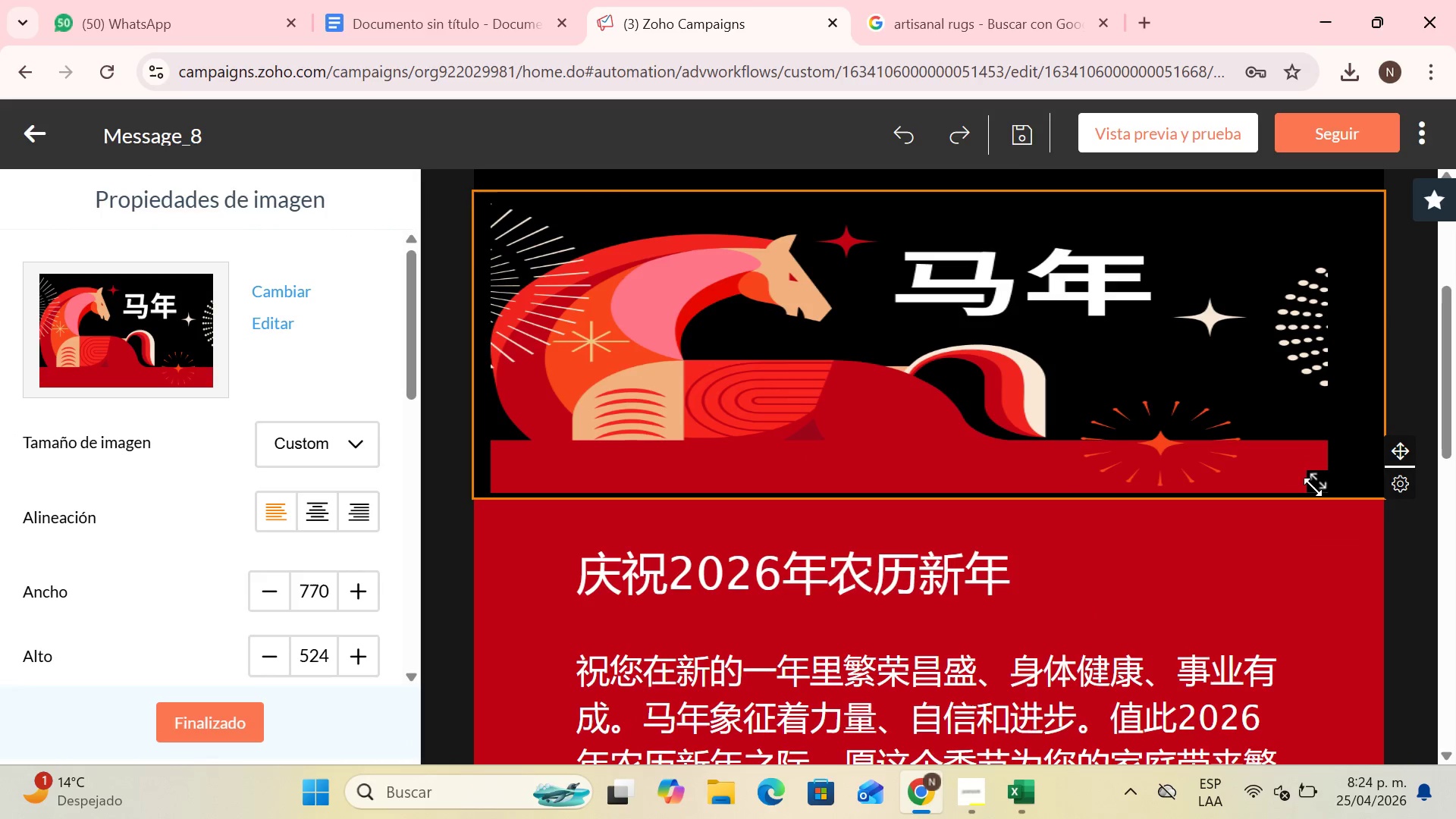 
left_click_drag(start_coordinate=[1313, 488], to_coordinate=[1341, 488])
 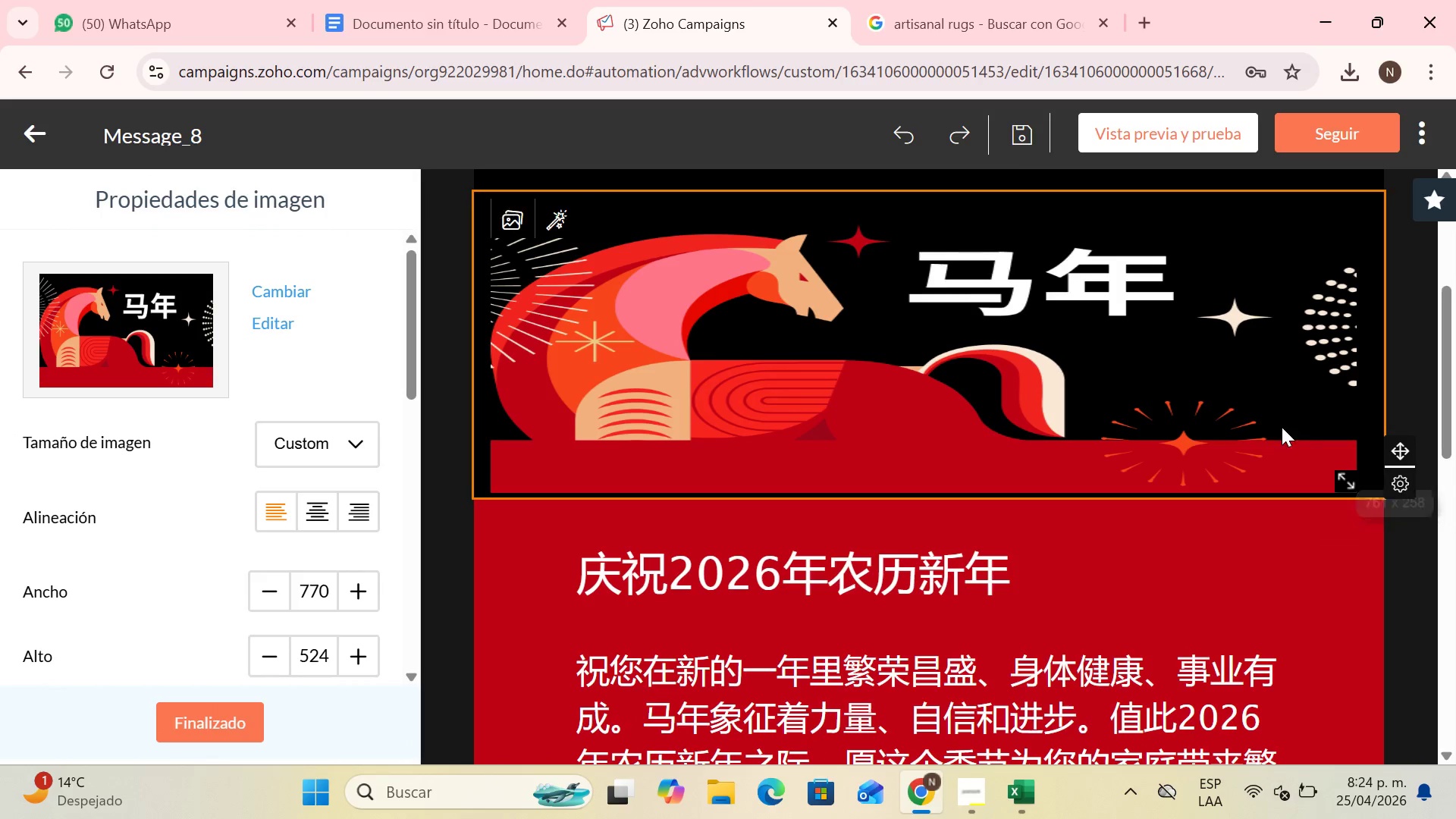 
scroll: coordinate [1282, 427], scroll_direction: up, amount: 4.0
 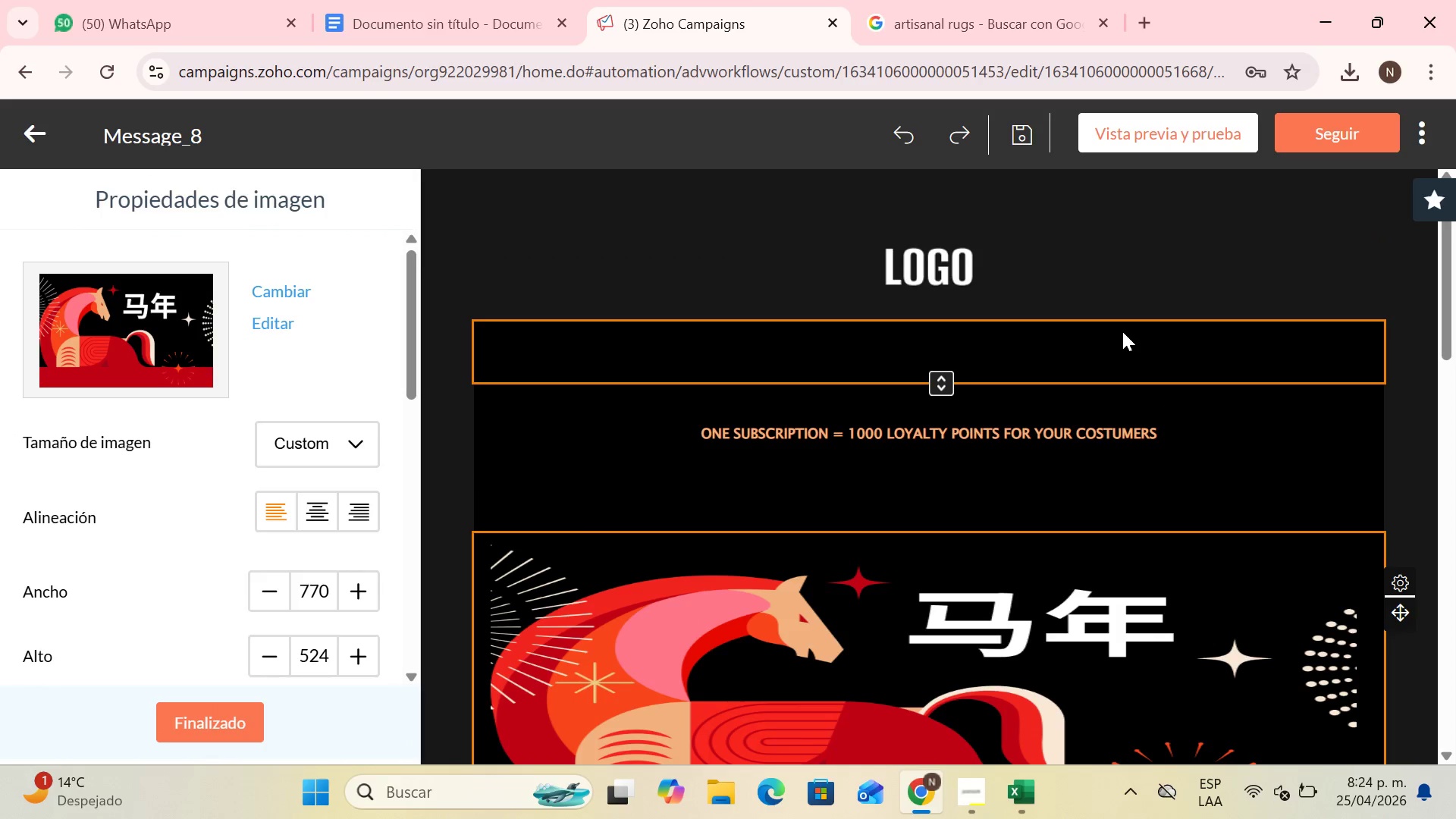 
scroll: coordinate [1122, 331], scroll_direction: down, amount: 4.0
 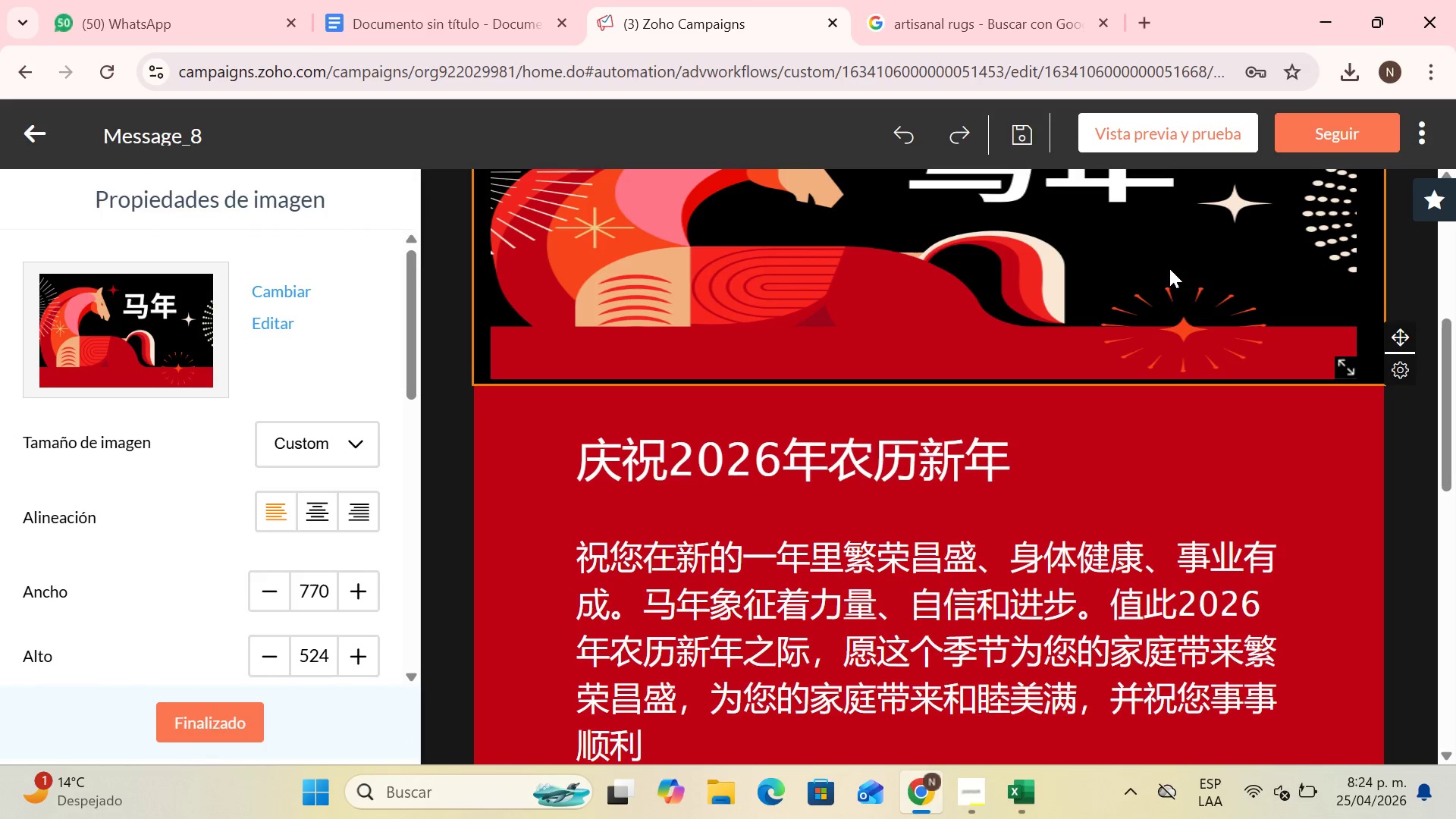 
scroll: coordinate [1216, 256], scroll_direction: up, amount: 2.0
 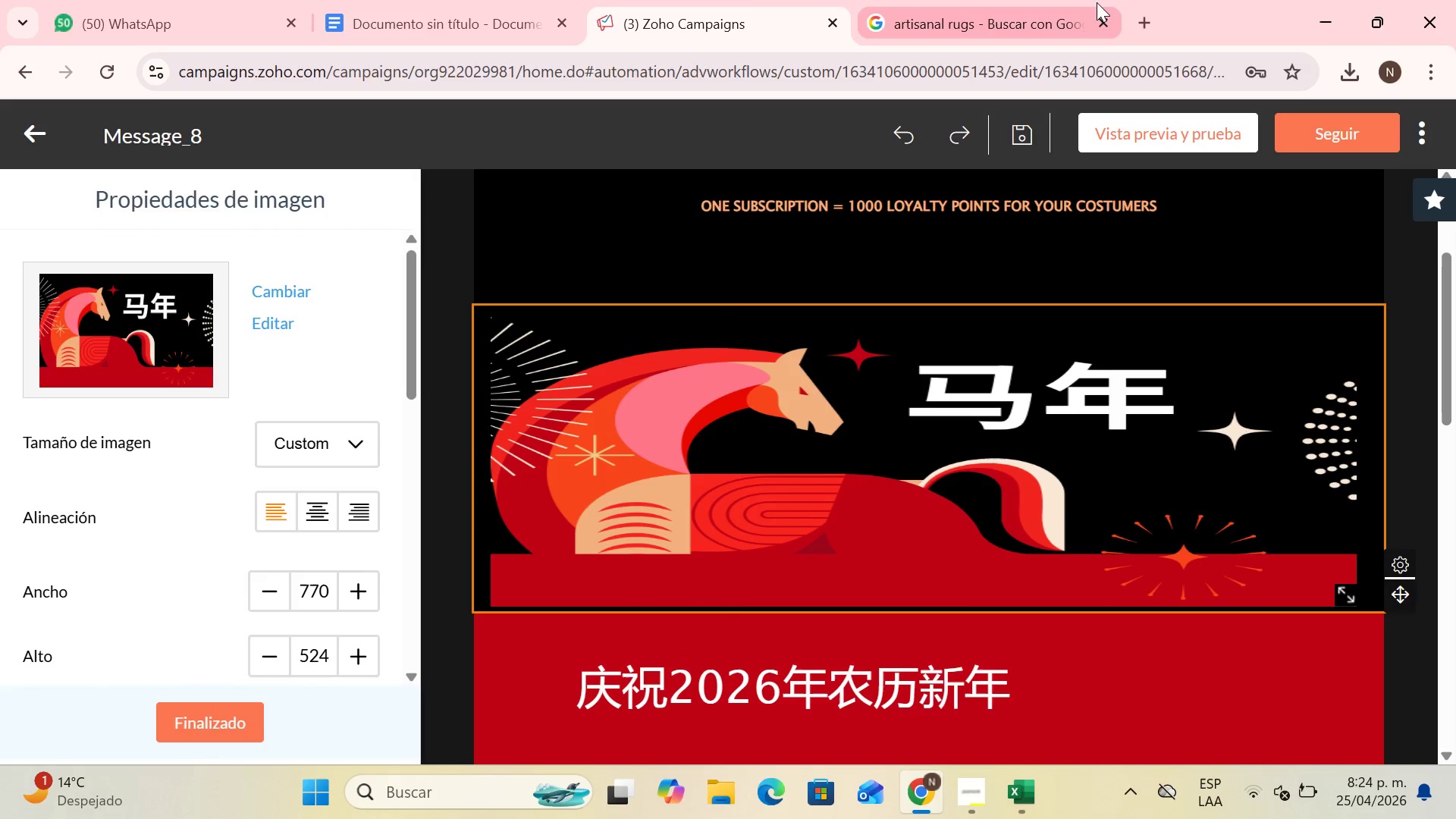 
left_click([1018, 0])
 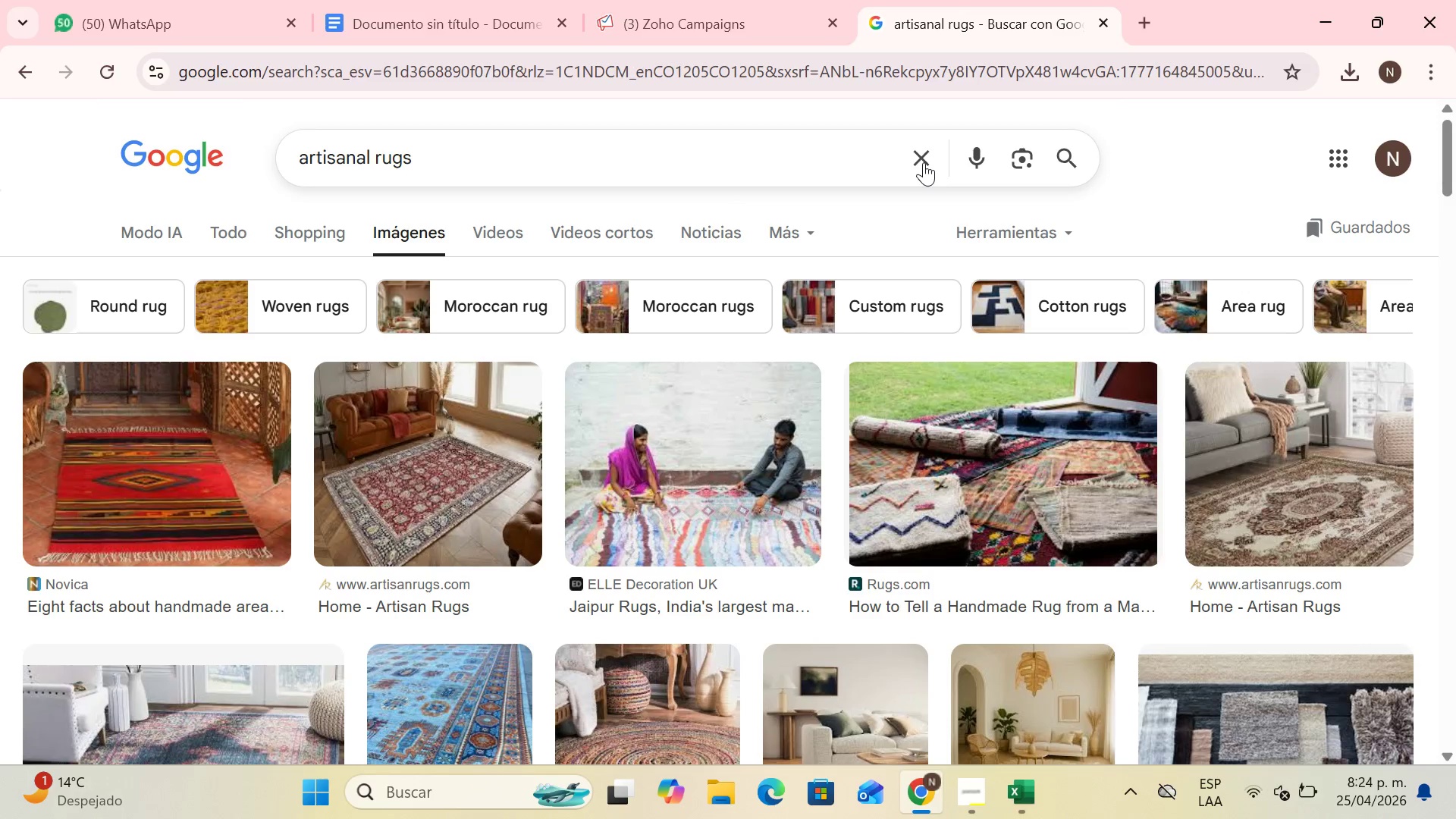 
left_click([924, 162])
 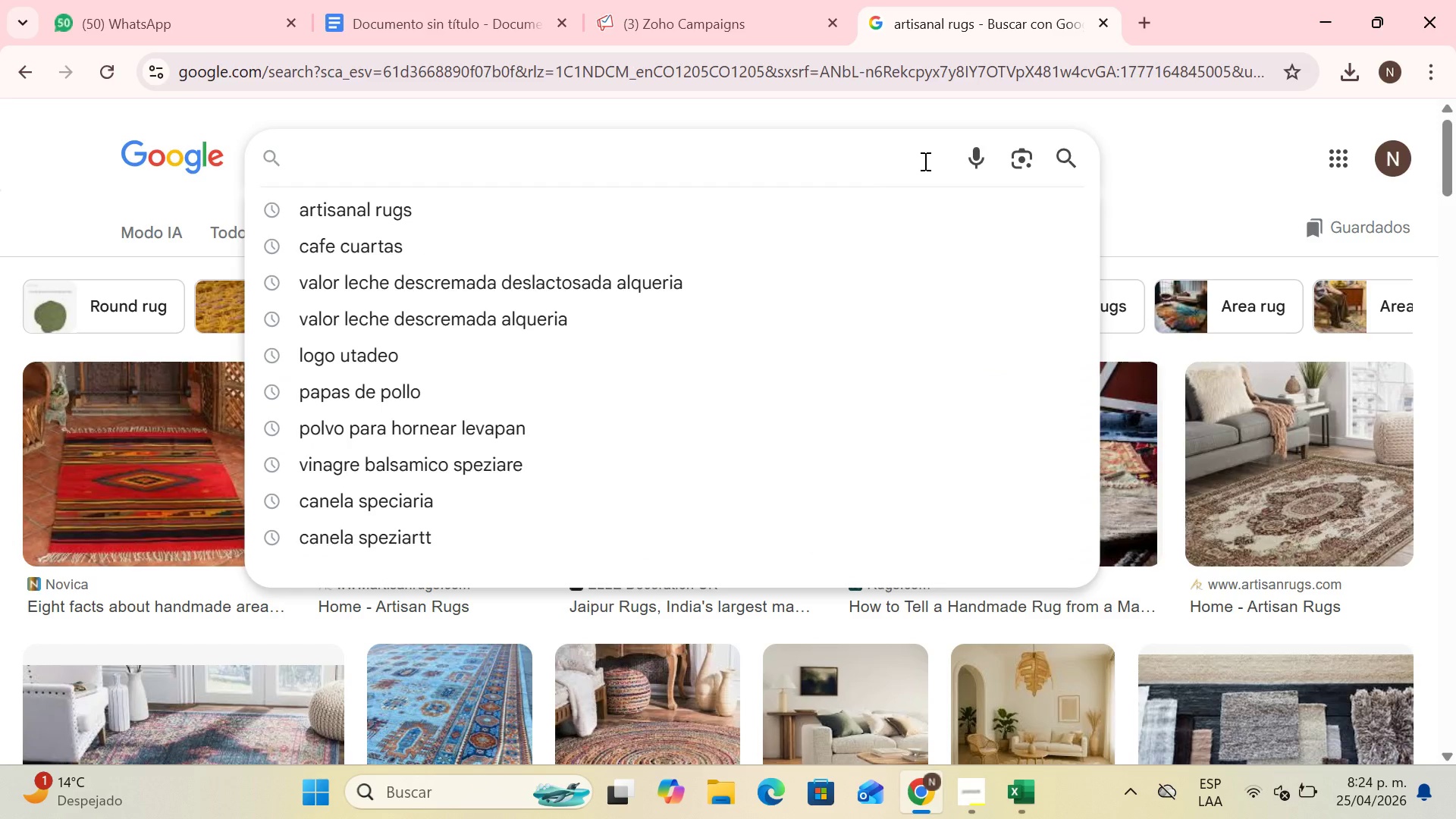 
type(HAPPY BUSINESS CO)
key(Backspace)
type(USTOMERS)
 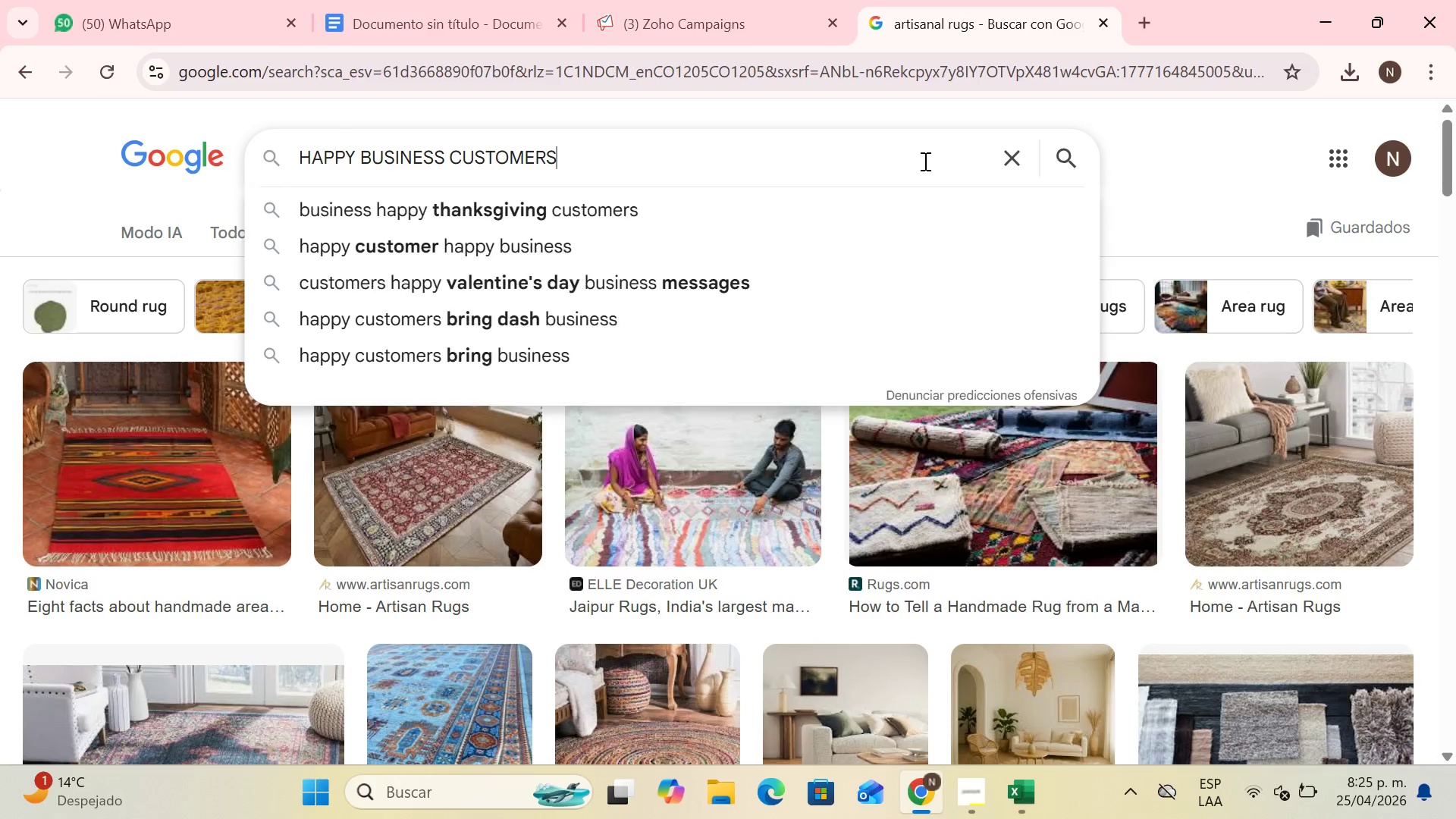 
key(Enter)
 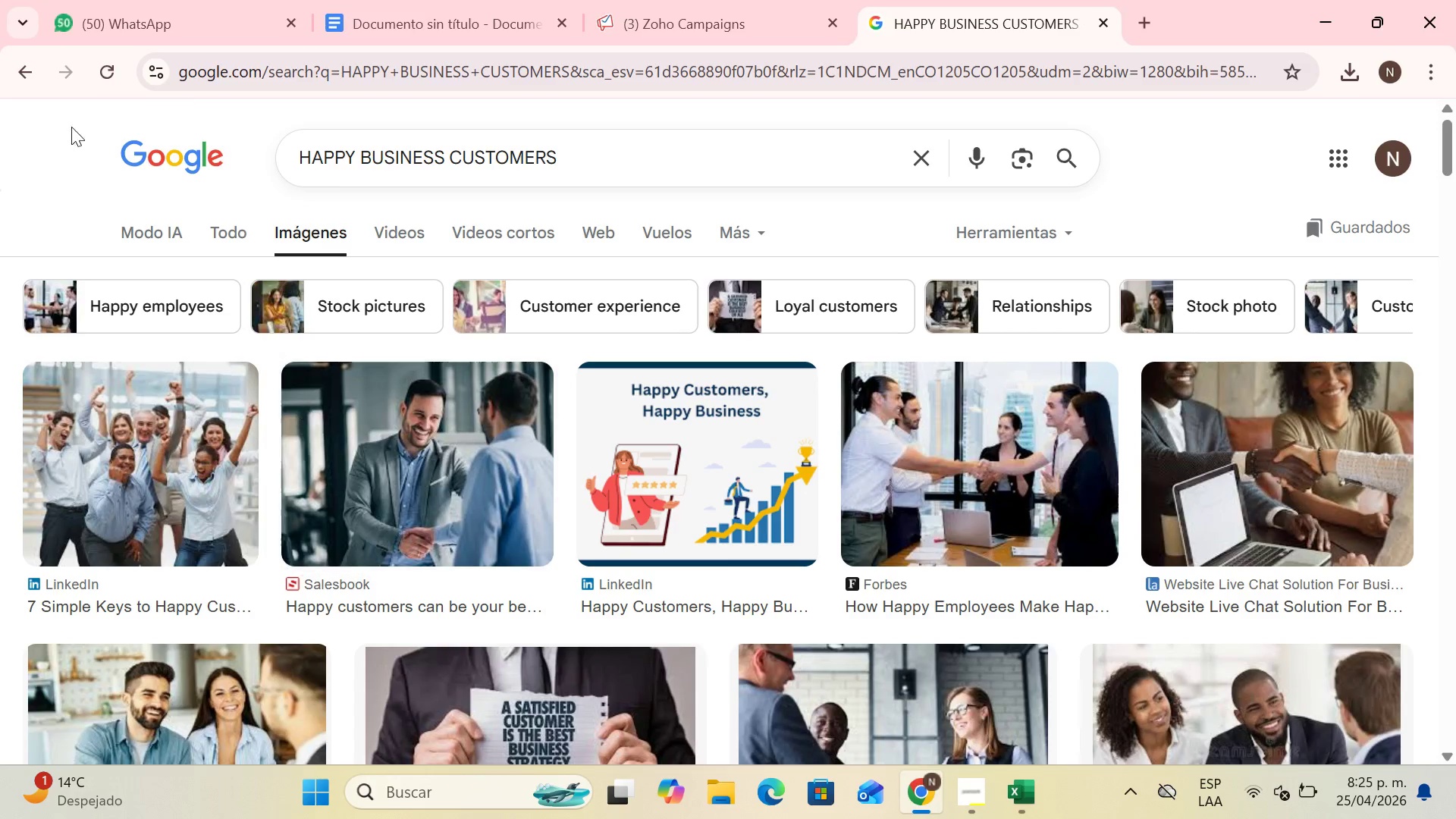 
scroll: coordinate [795, 275], scroll_direction: down, amount: 3.0
 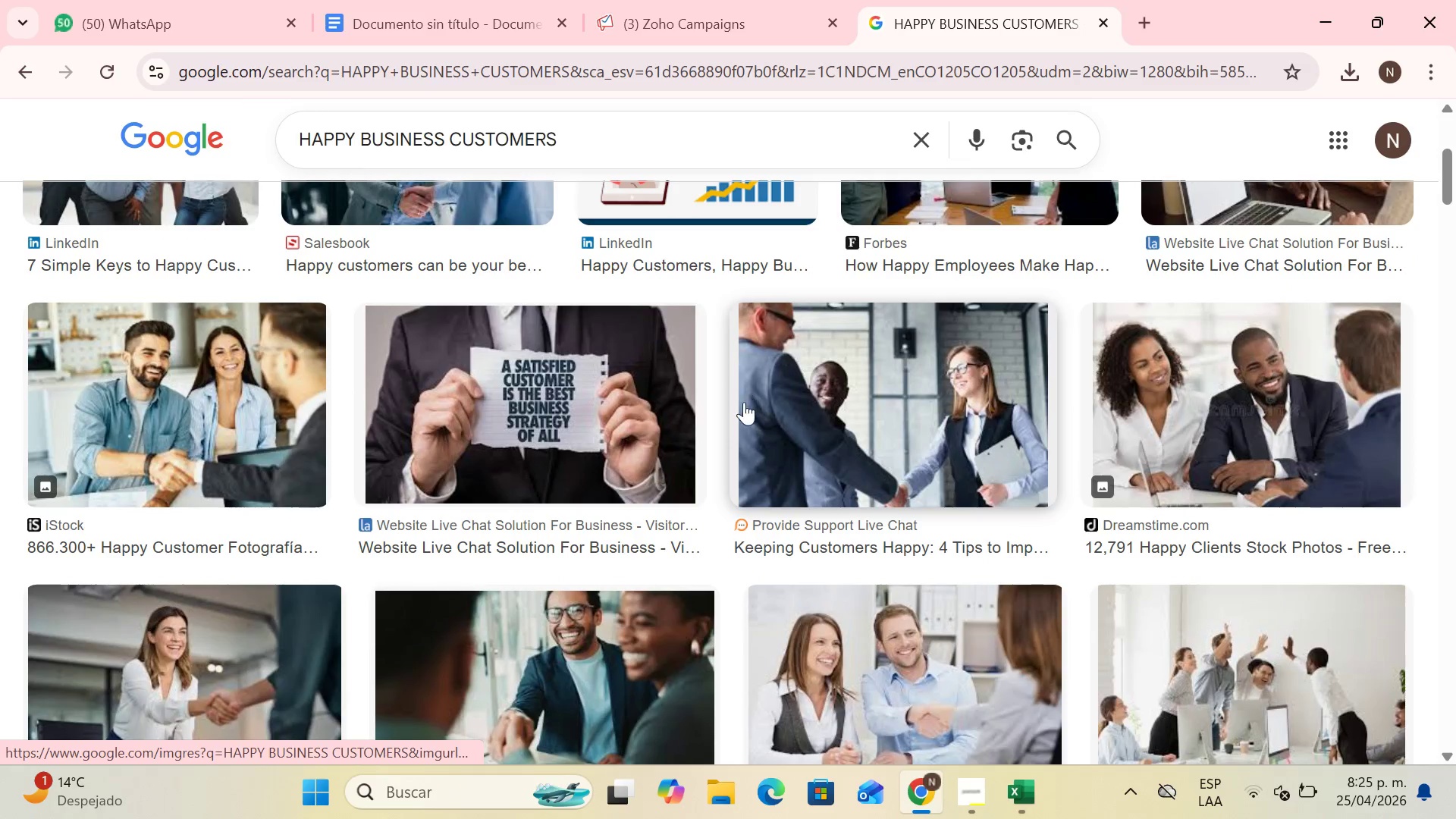 
scroll: coordinate [720, 384], scroll_direction: up, amount: 1.0
 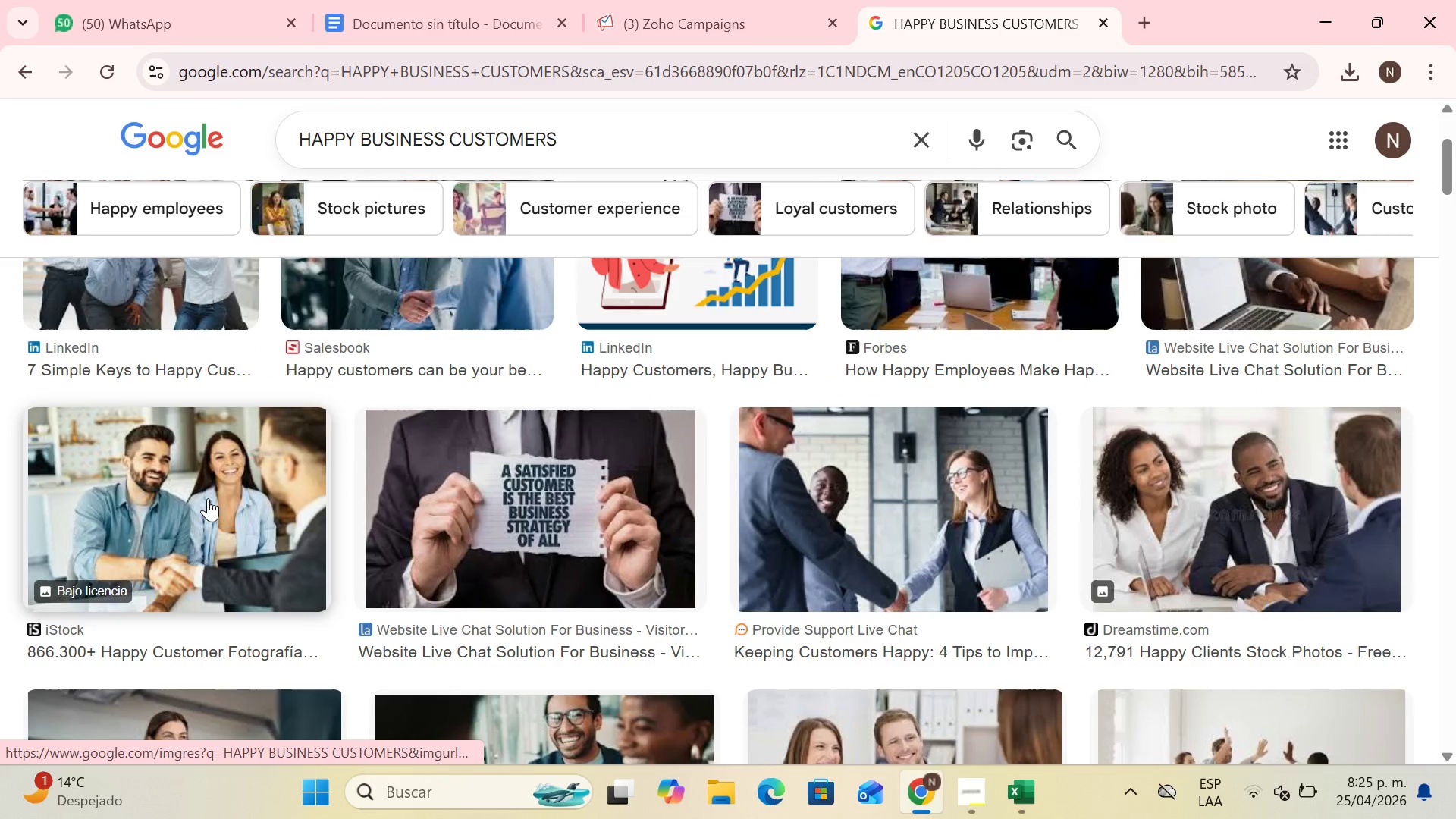 
right_click([207, 498])
 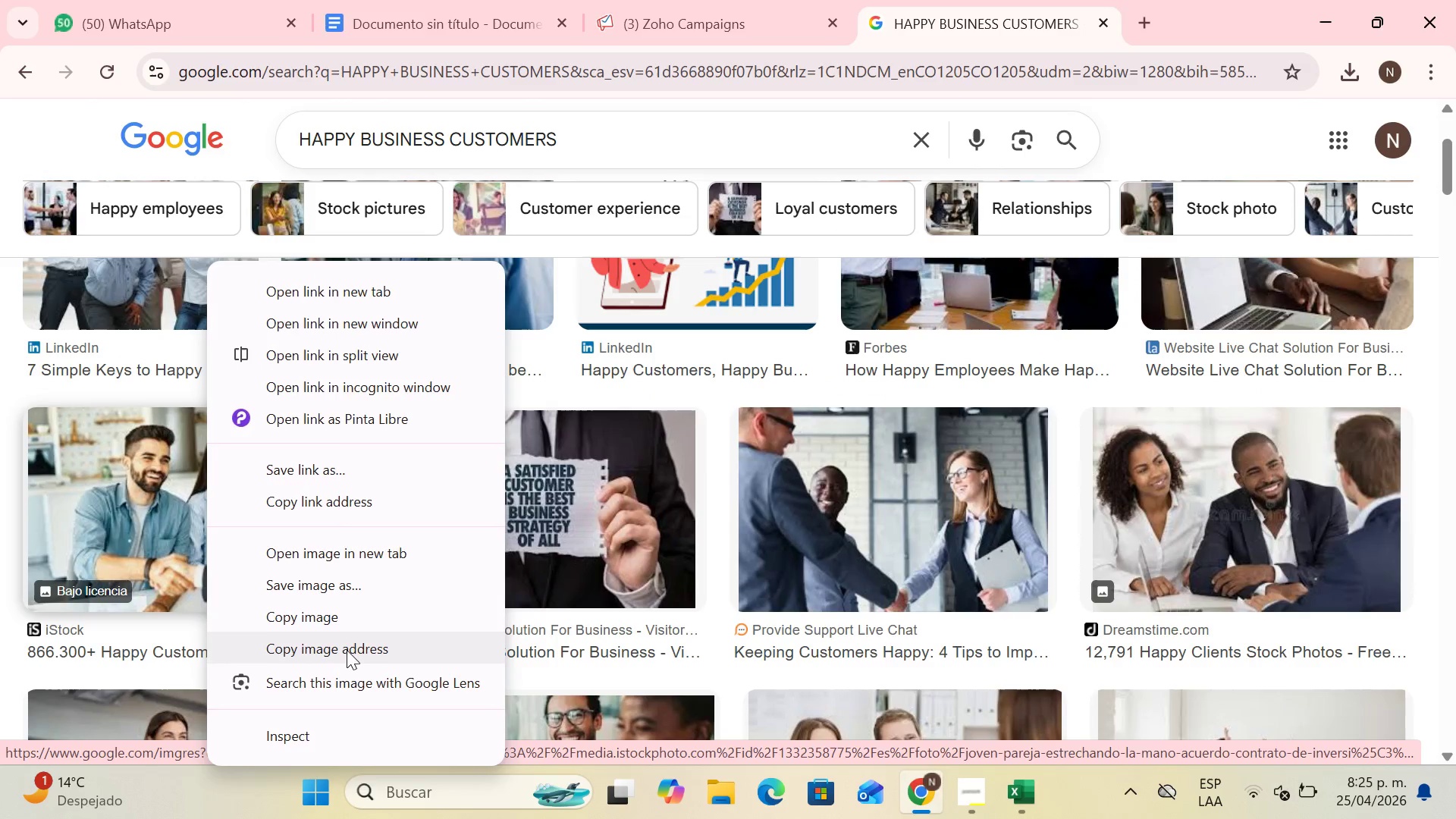 
left_click([357, 583])
 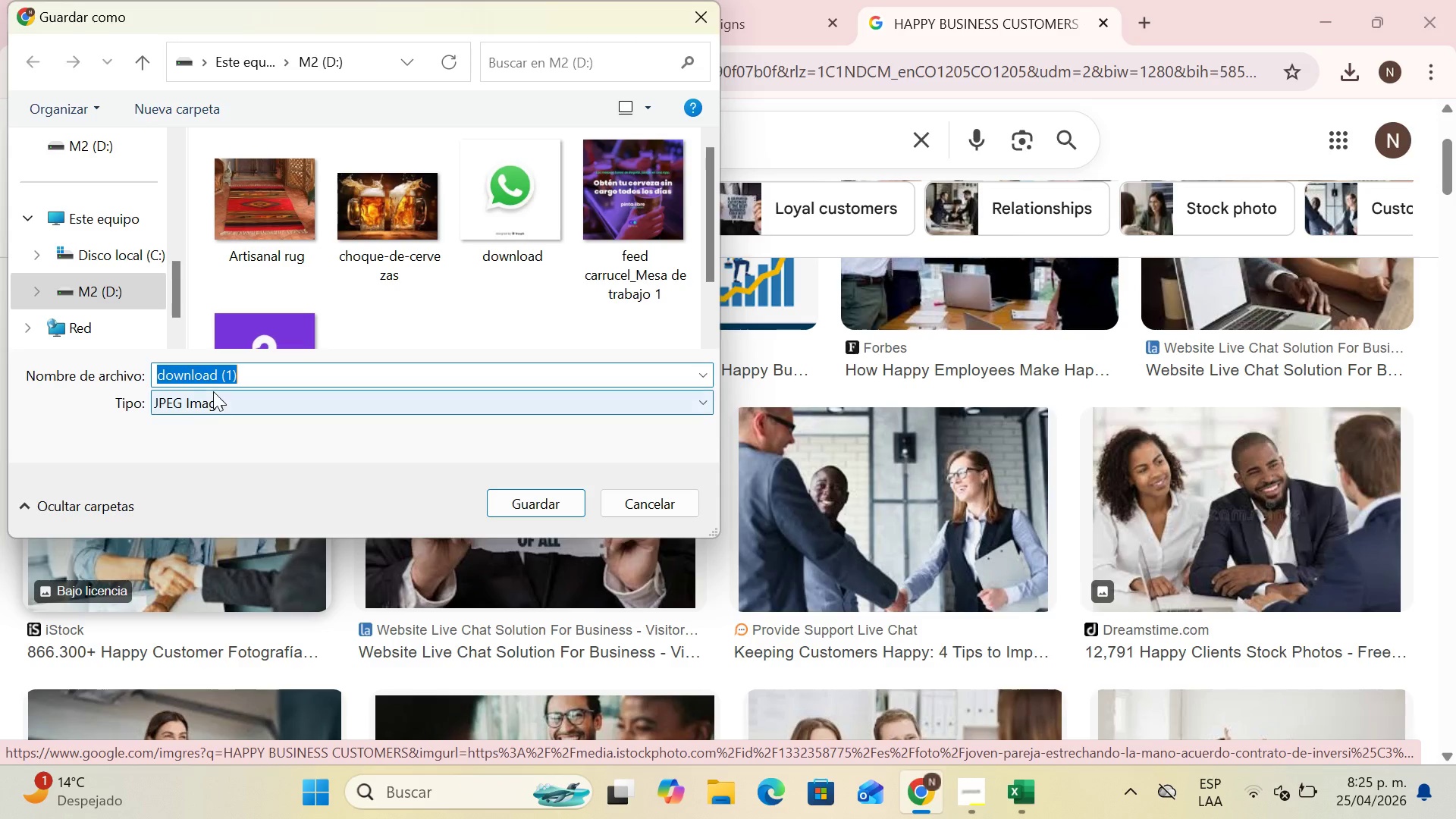 
key(Backspace)
type(HAPPY BUSINESS CO)
key(Backspace)
type(USTOMER)
 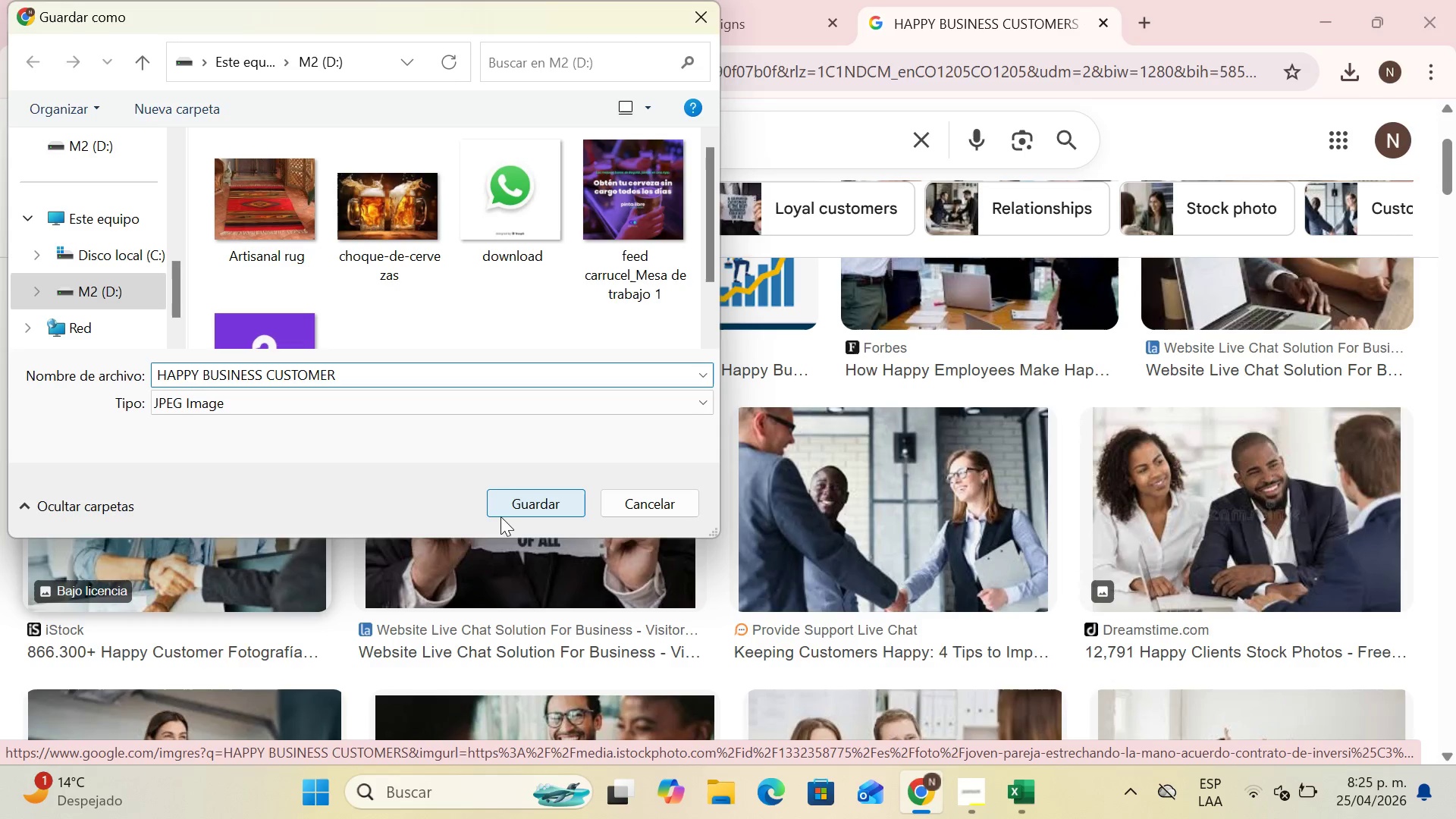 
left_click([507, 513])
 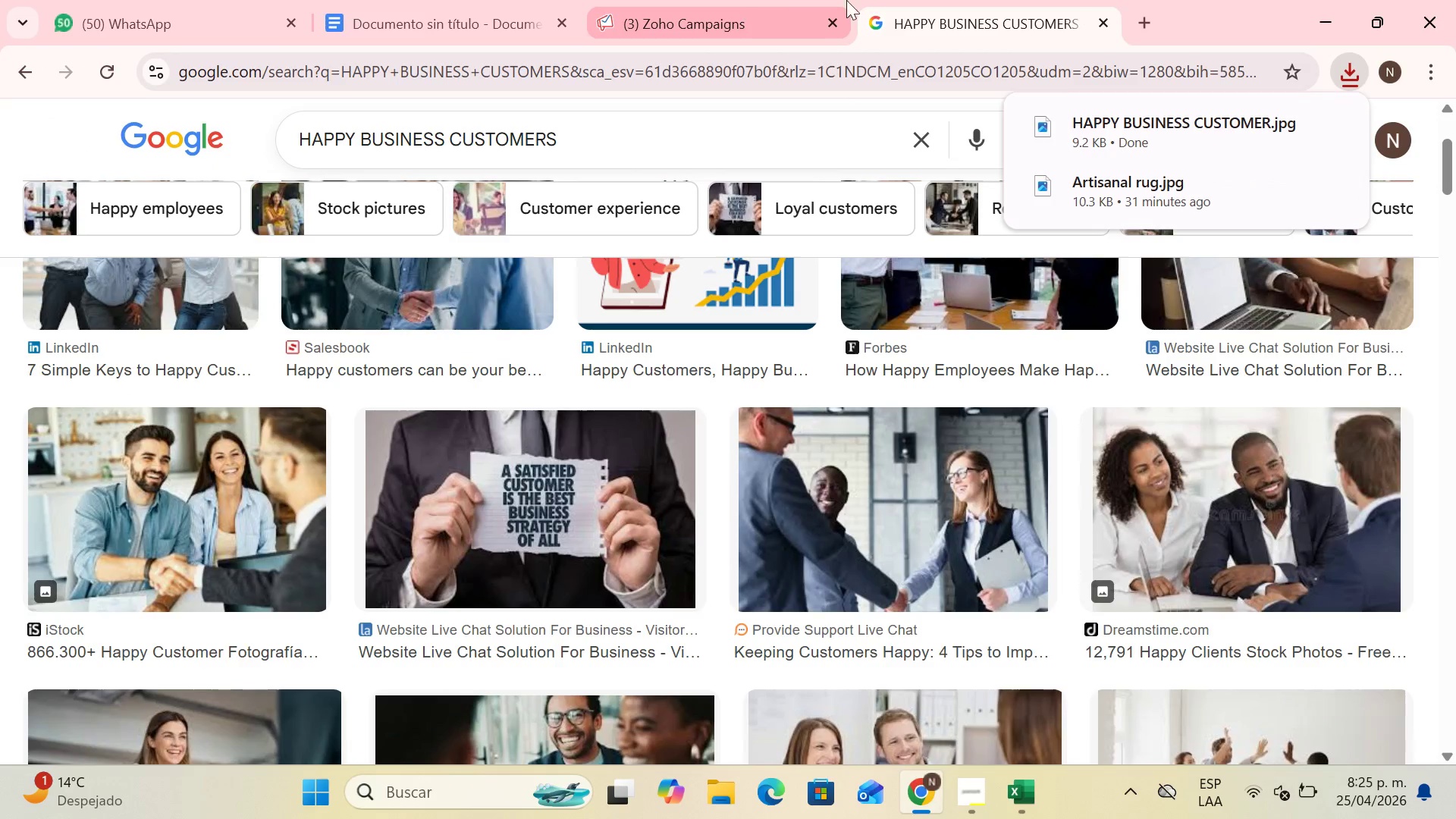 
left_click([730, 3])
 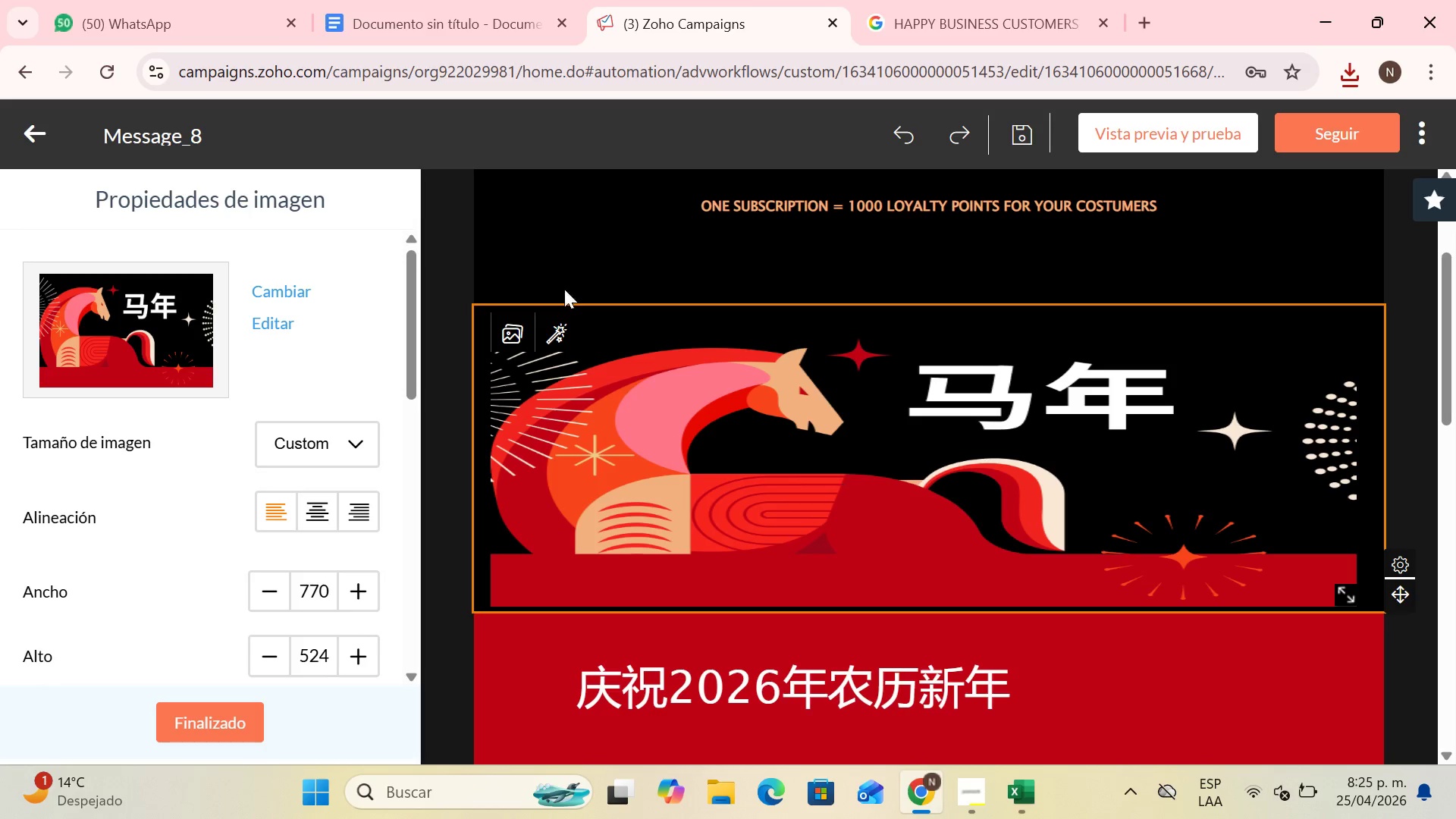 
left_click([521, 334])
 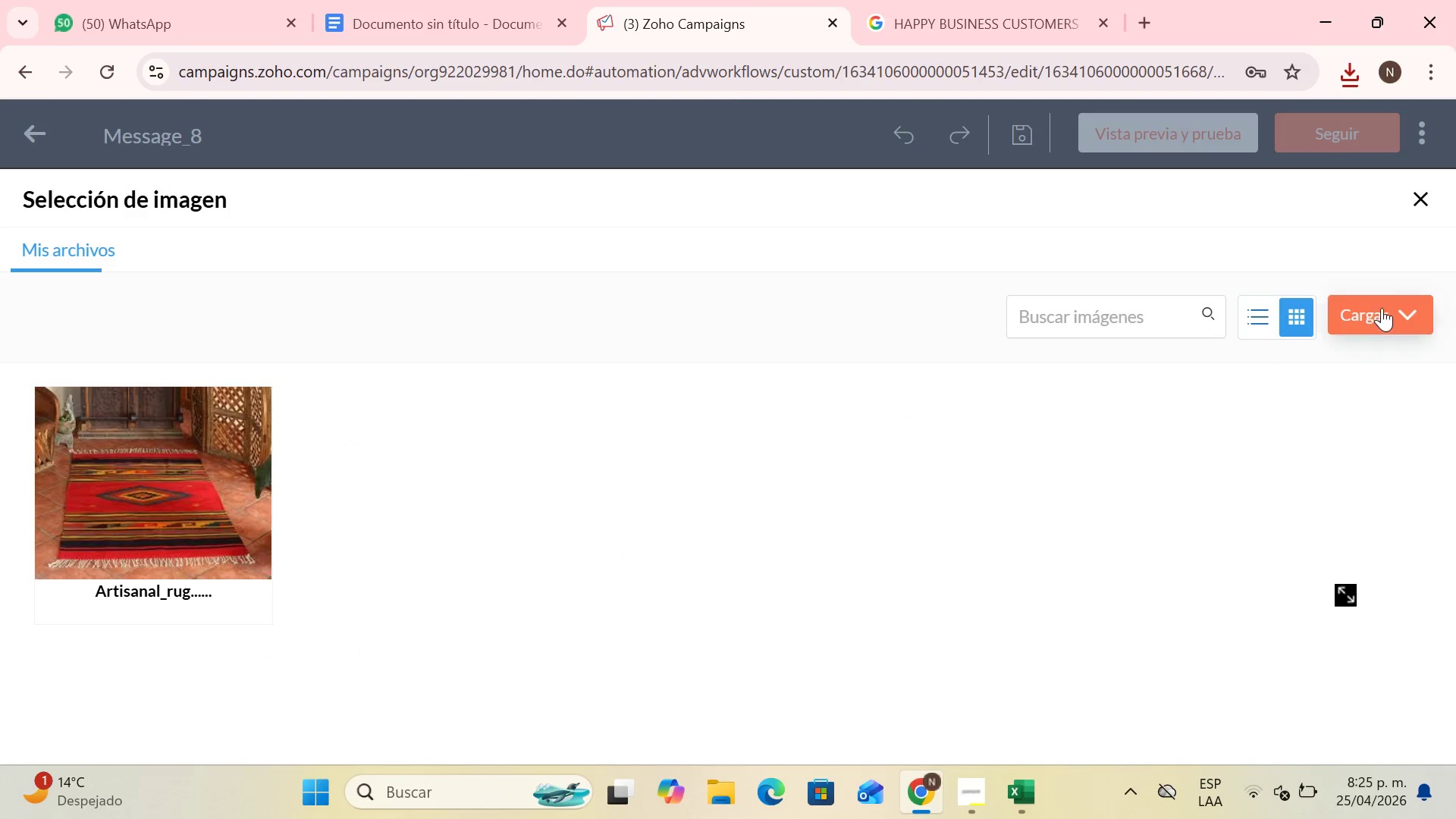 
left_click([1383, 311])
 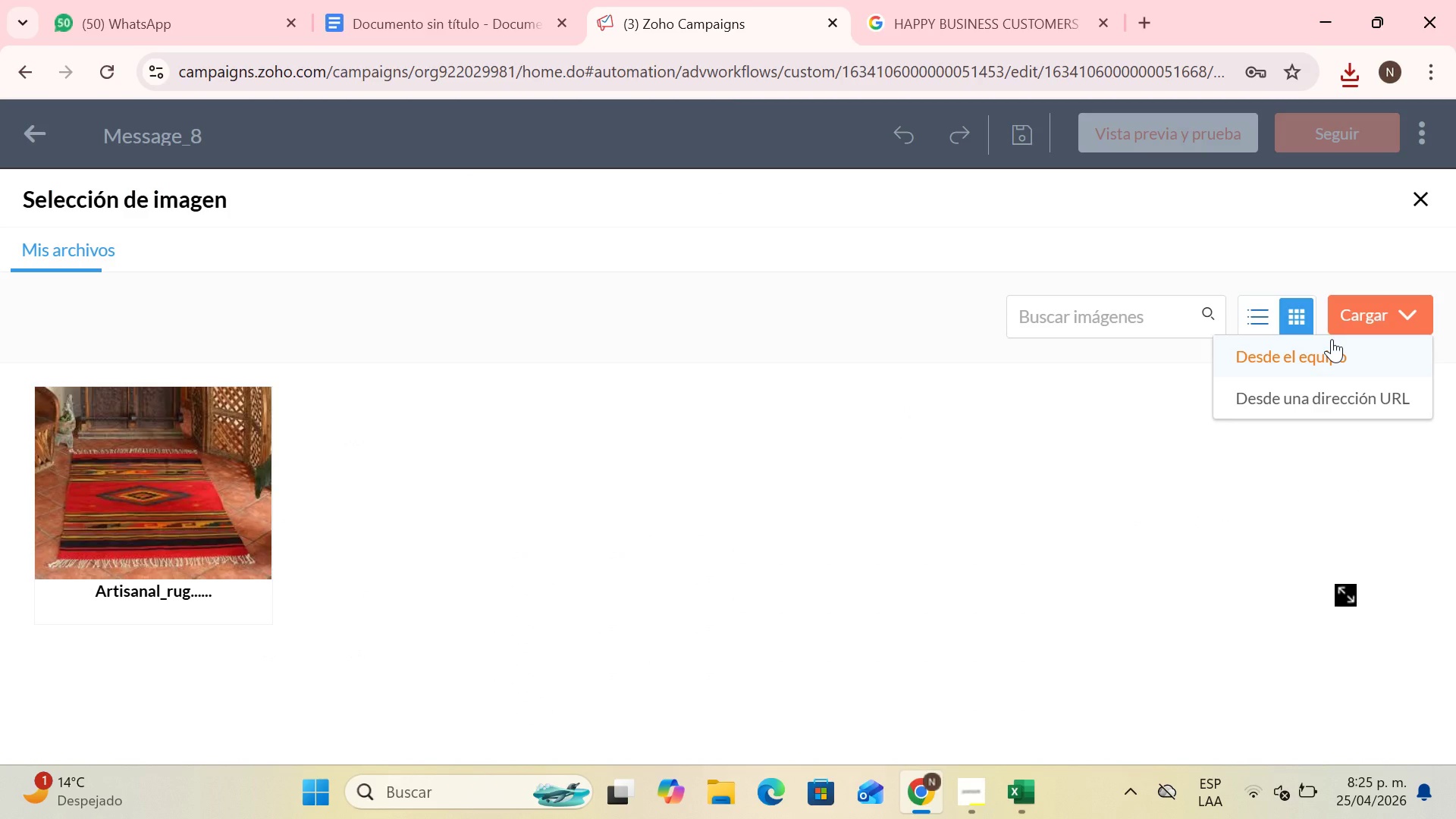 
left_click([1332, 339])
 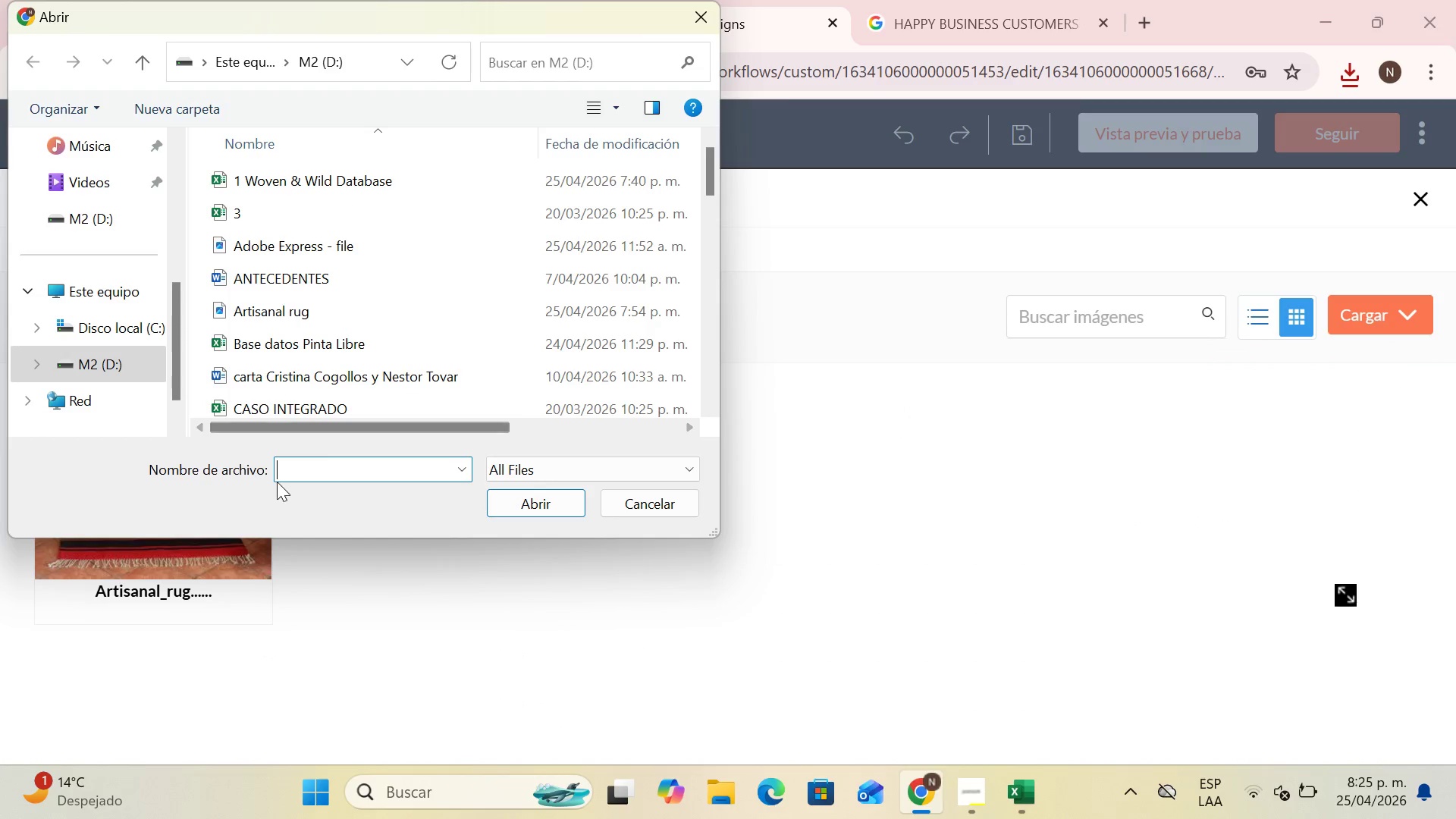 
type(HAPPY)
 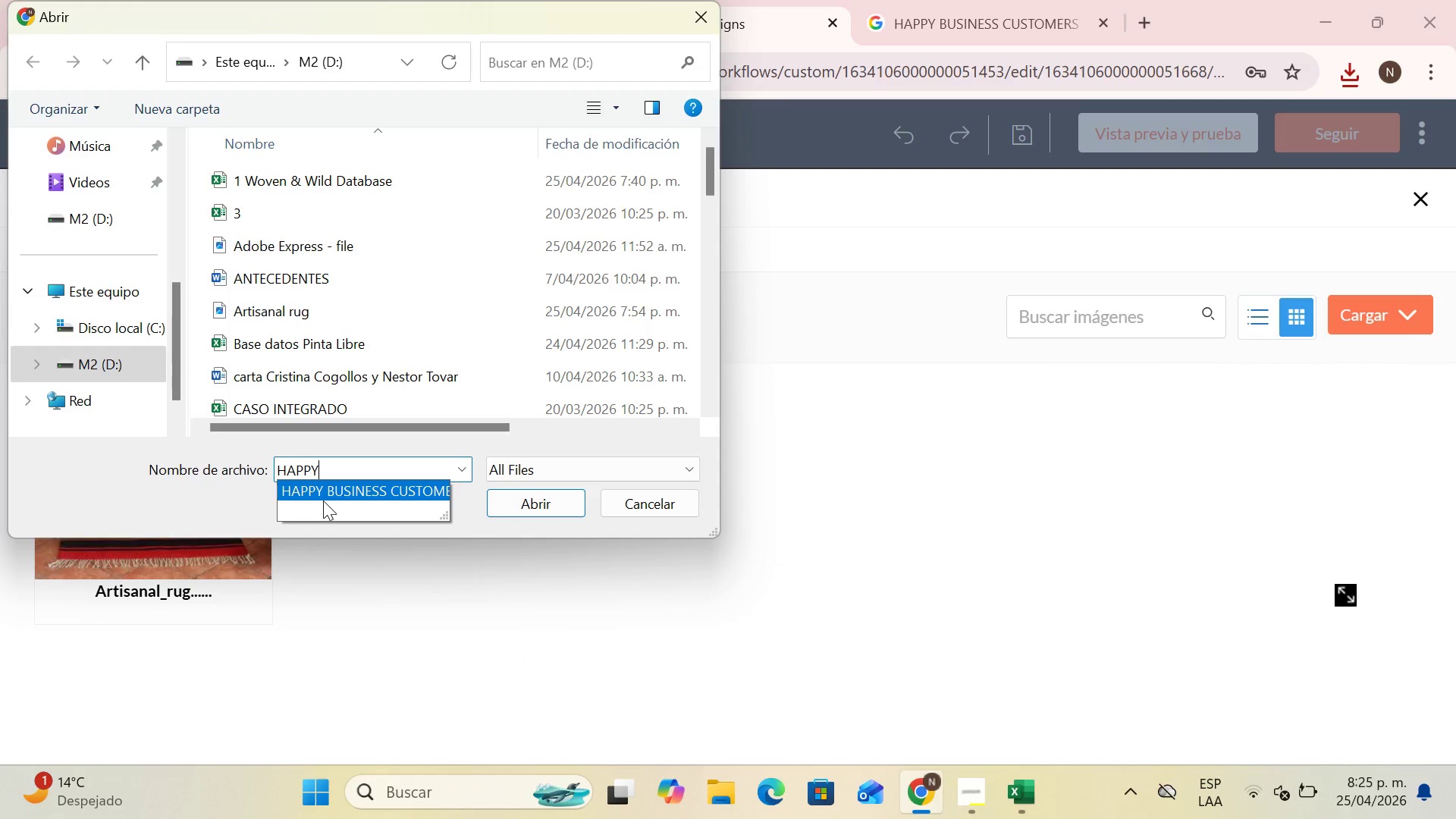 
double_click([336, 489])
 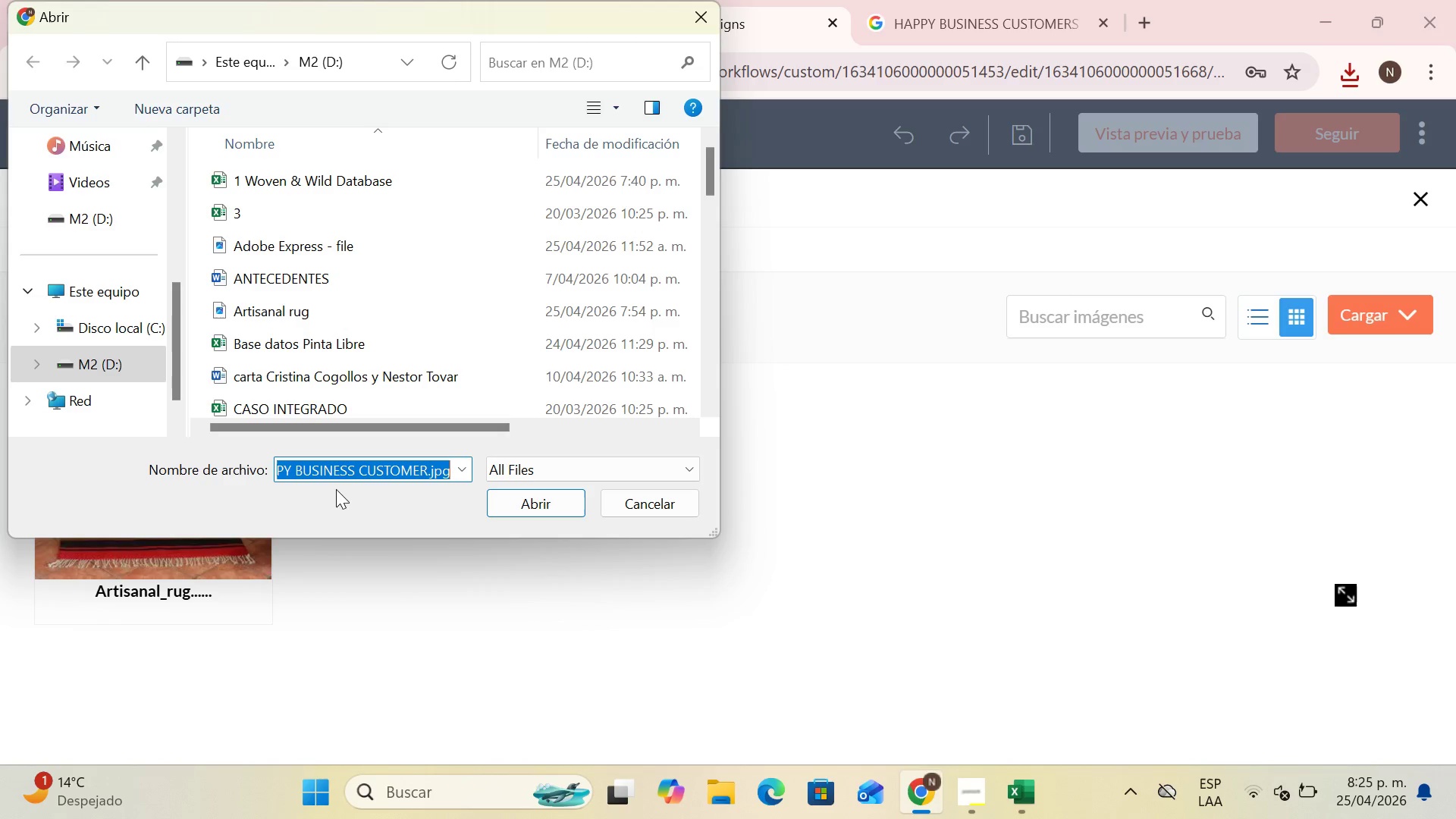 
triple_click([336, 489])
 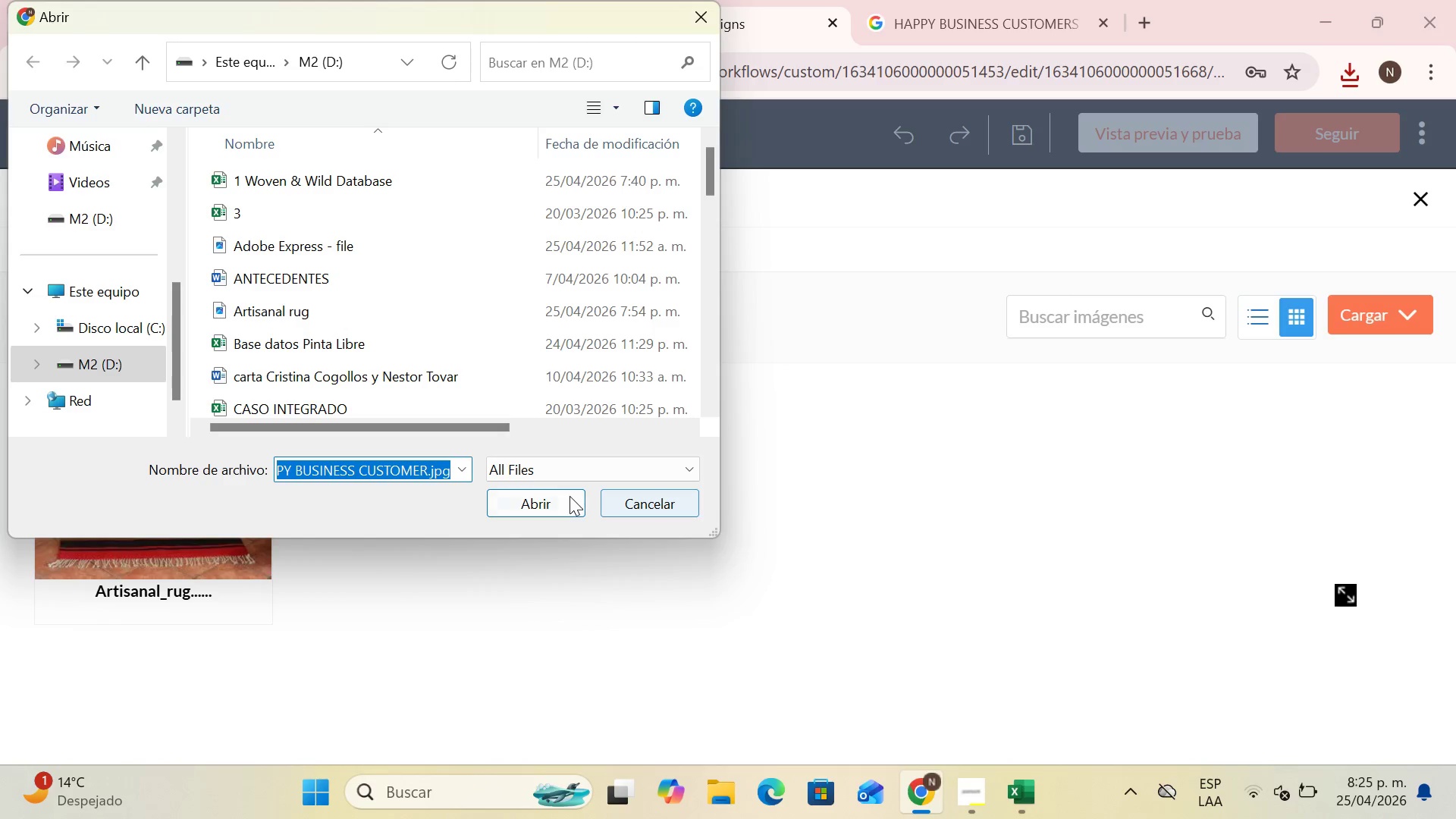 
left_click([560, 495])
 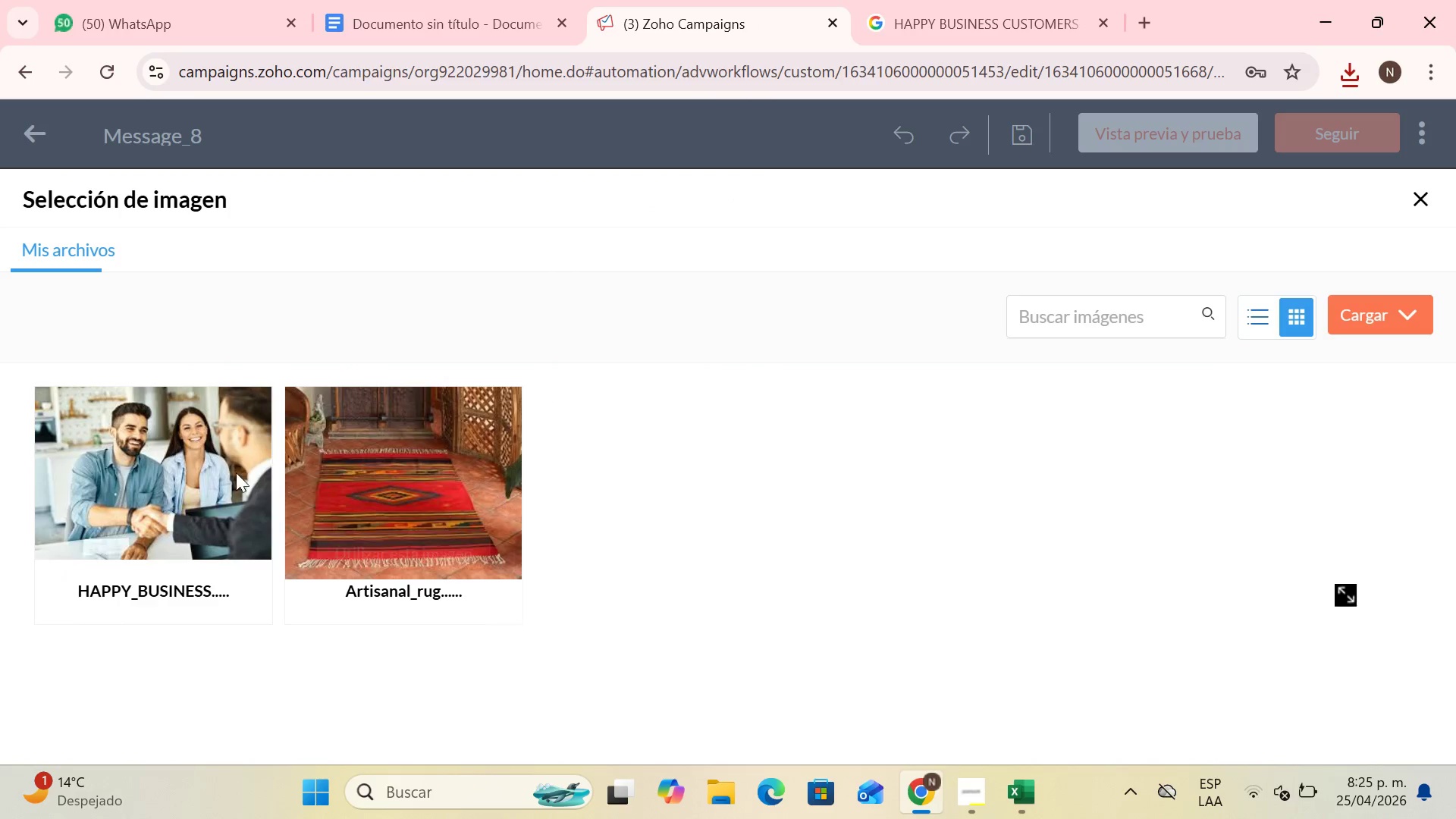 
left_click([118, 444])
 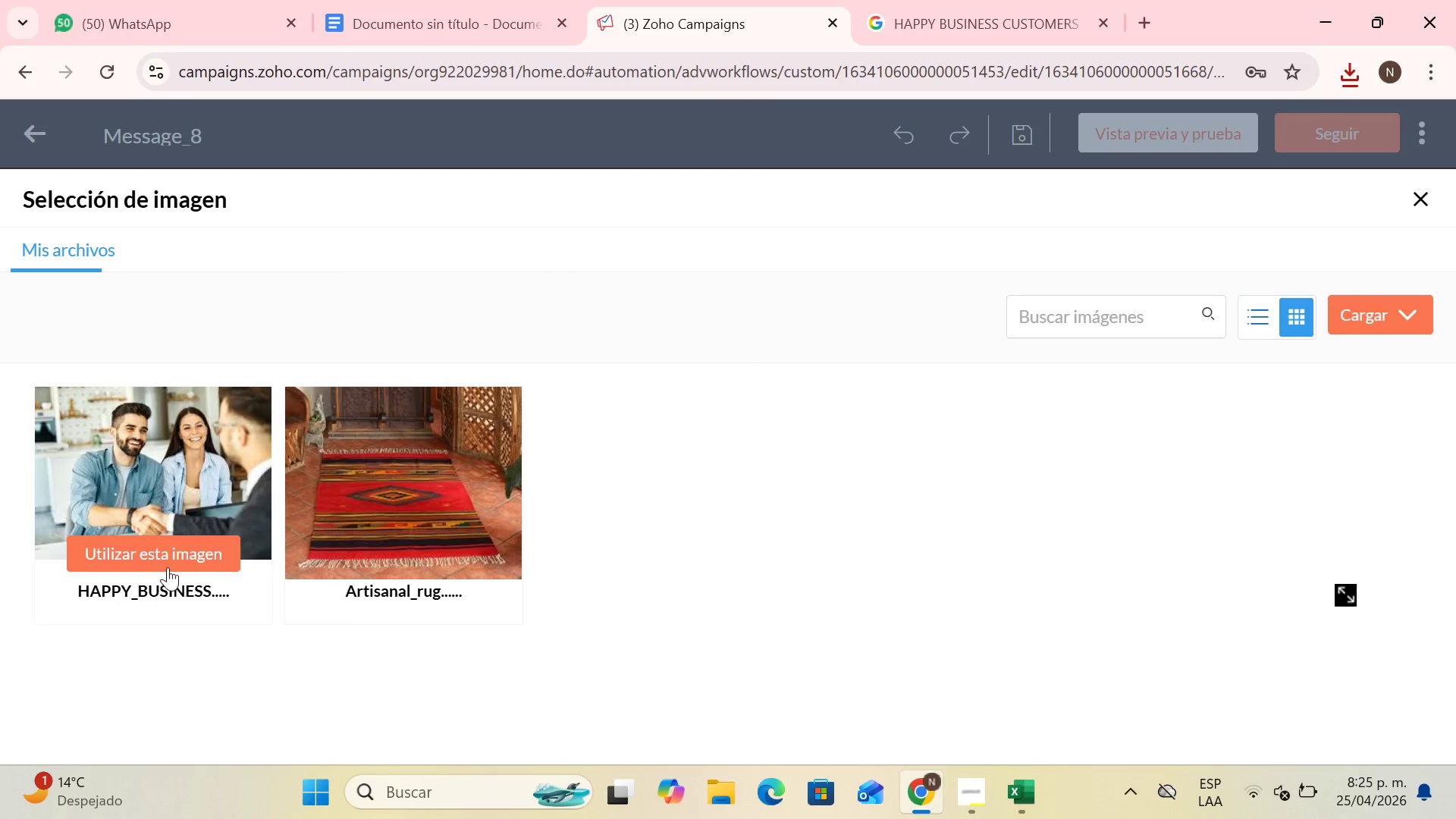 
double_click([168, 558])
 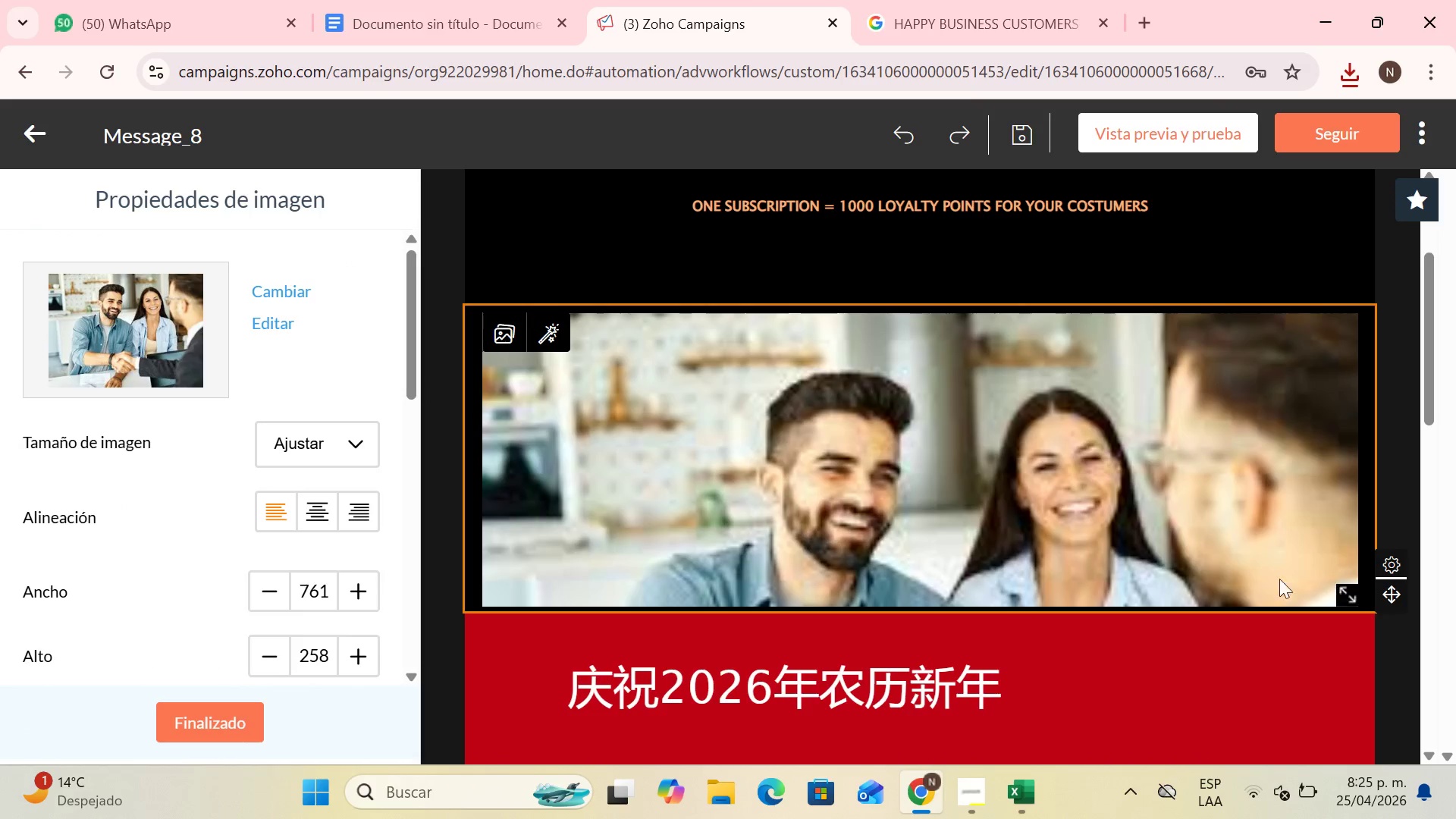 
double_click([343, 503])
 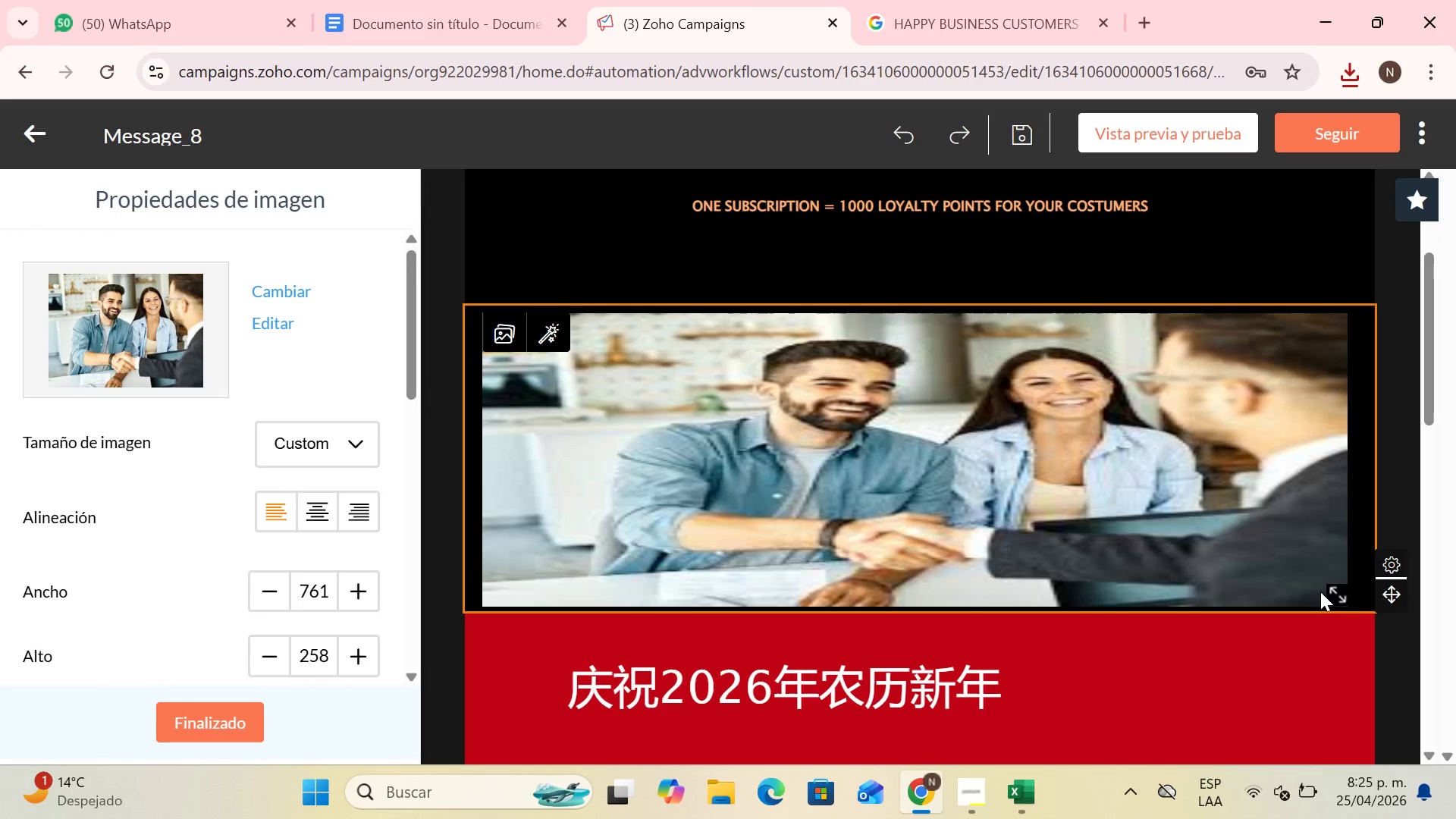 
left_click_drag(start_coordinate=[1335, 594], to_coordinate=[854, 592])
 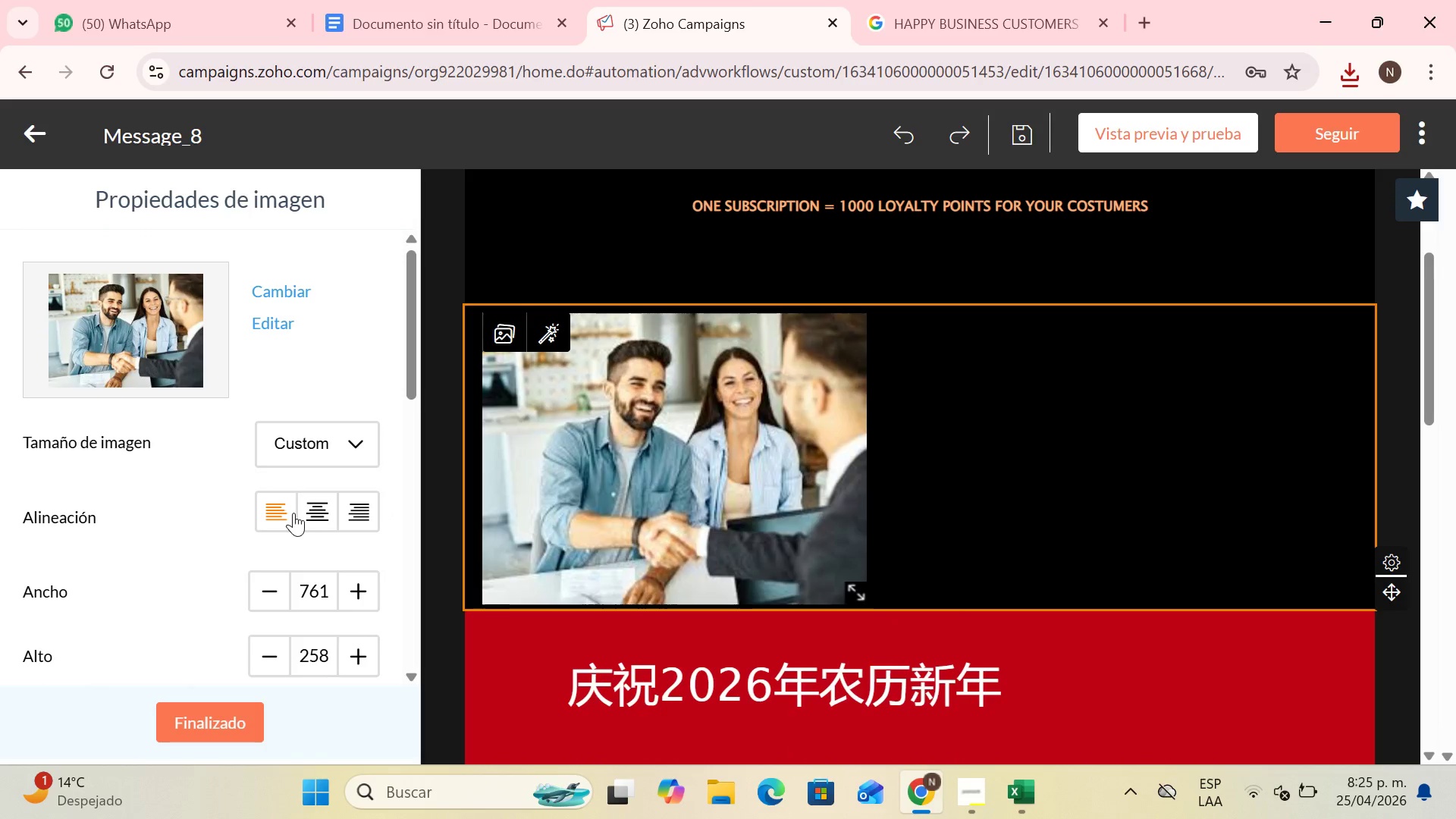 
left_click([325, 513])
 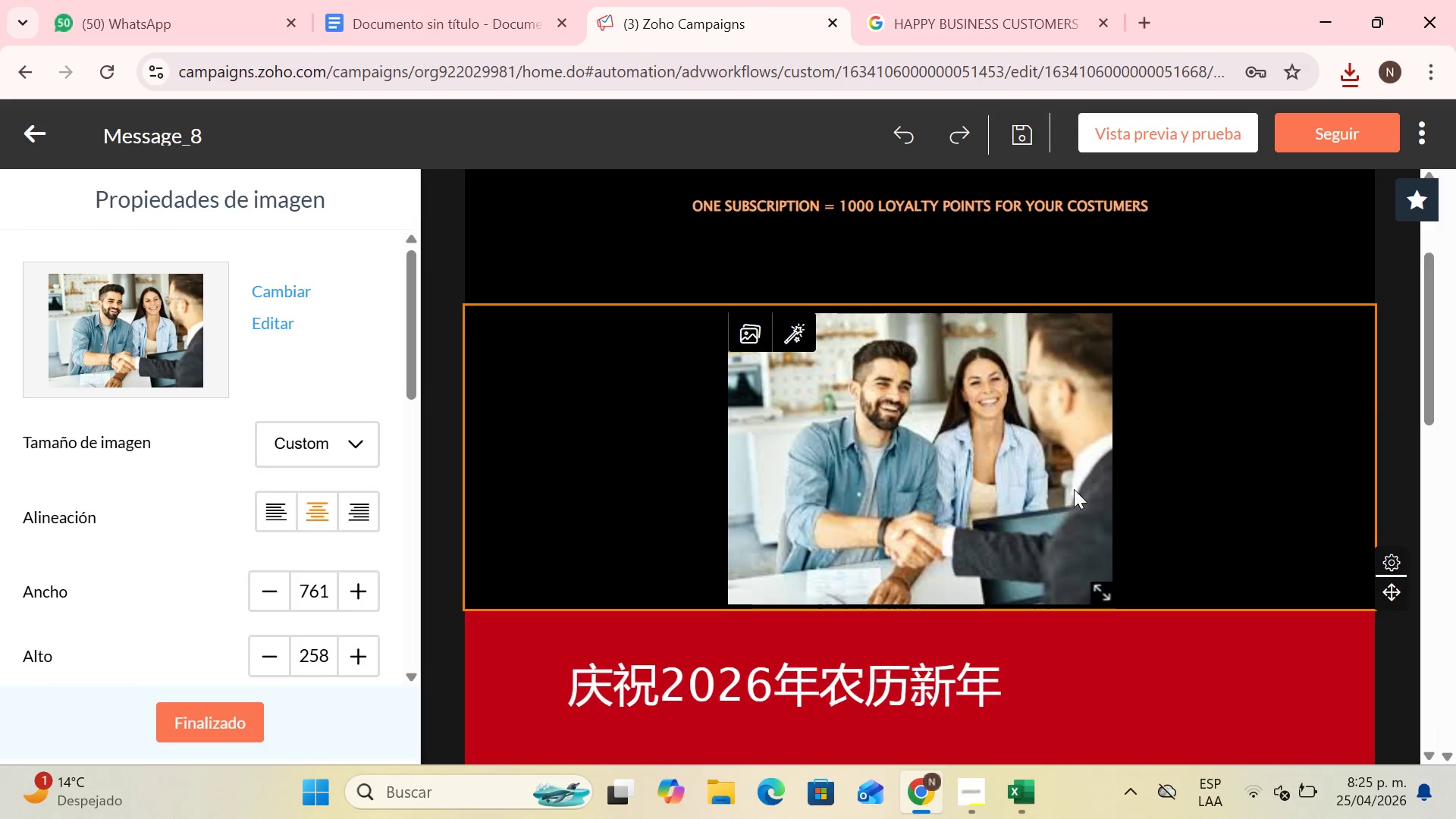 
scroll: coordinate [1071, 474], scroll_direction: up, amount: 3.0
 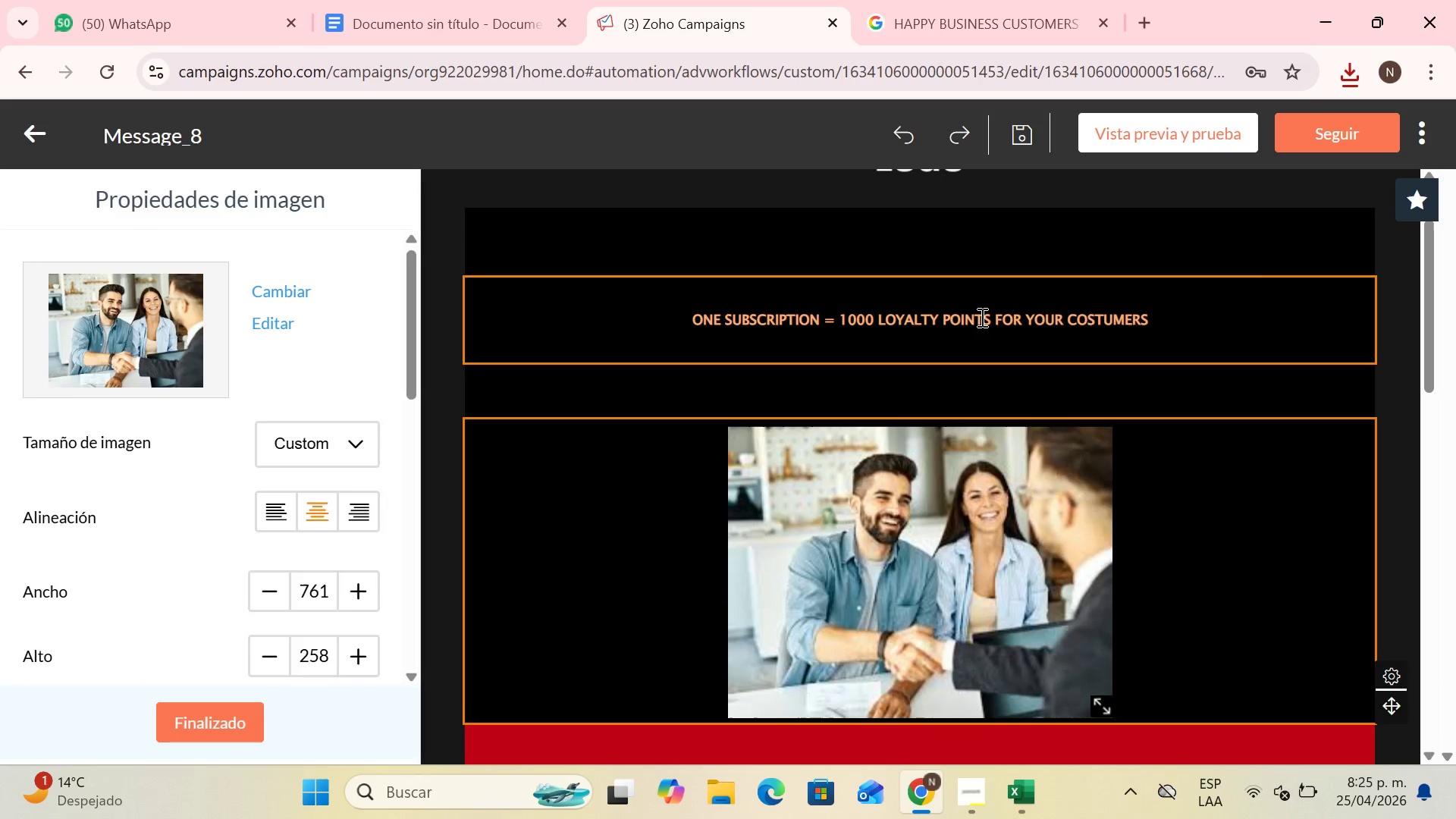 
left_click([981, 317])
 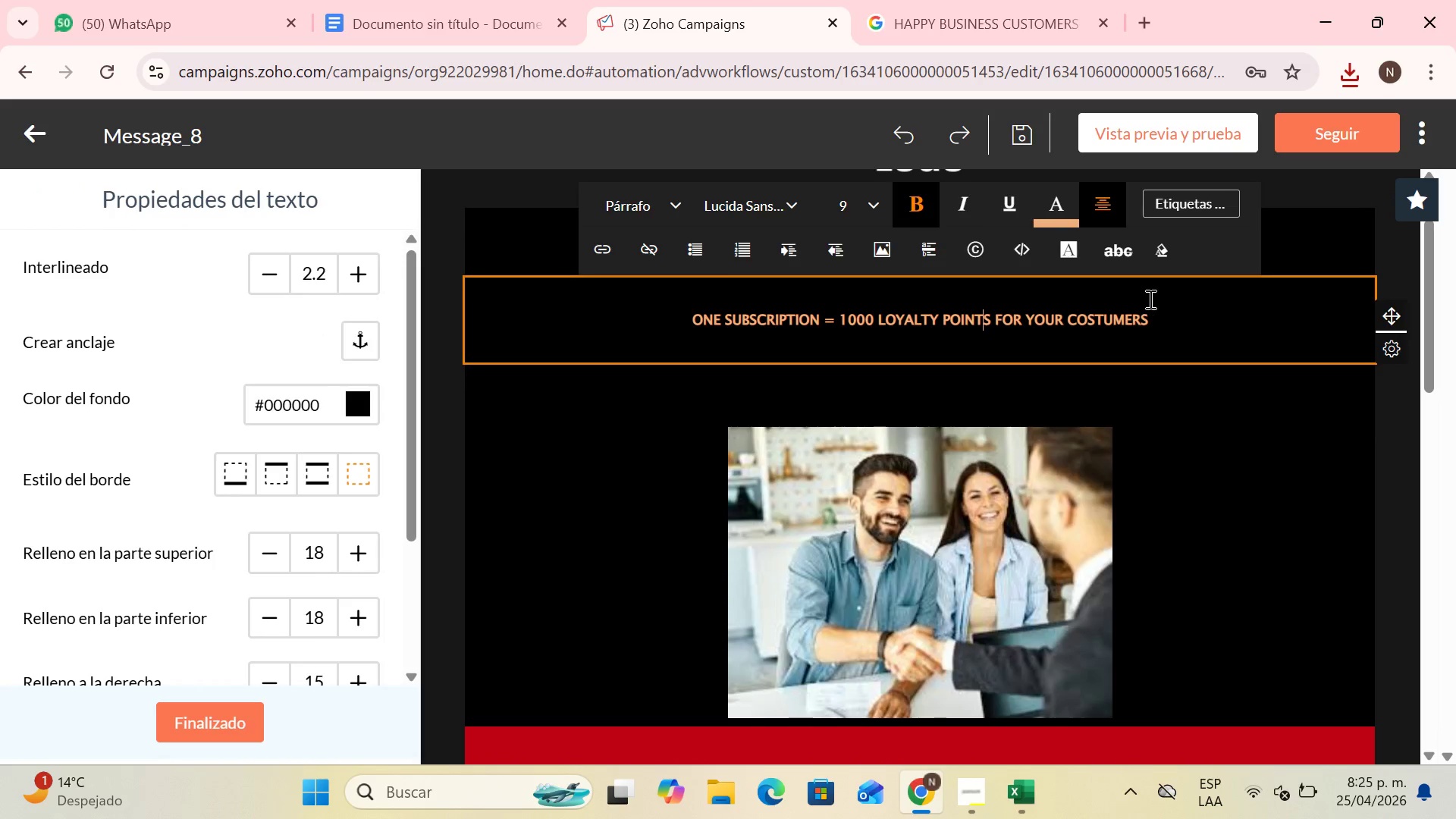 
left_click_drag(start_coordinate=[1153, 321], to_coordinate=[571, 361])
 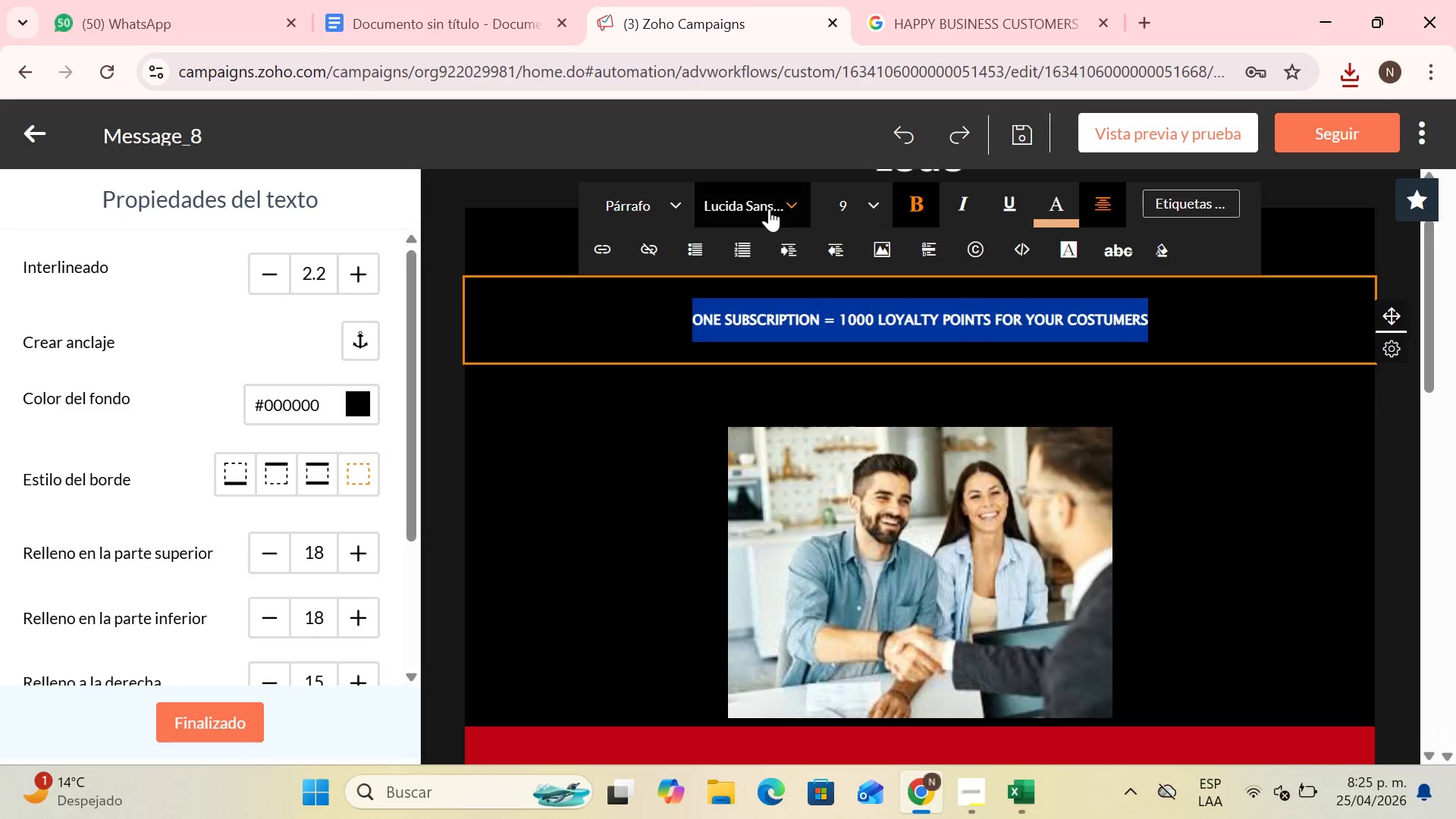 
left_click([890, 218])
 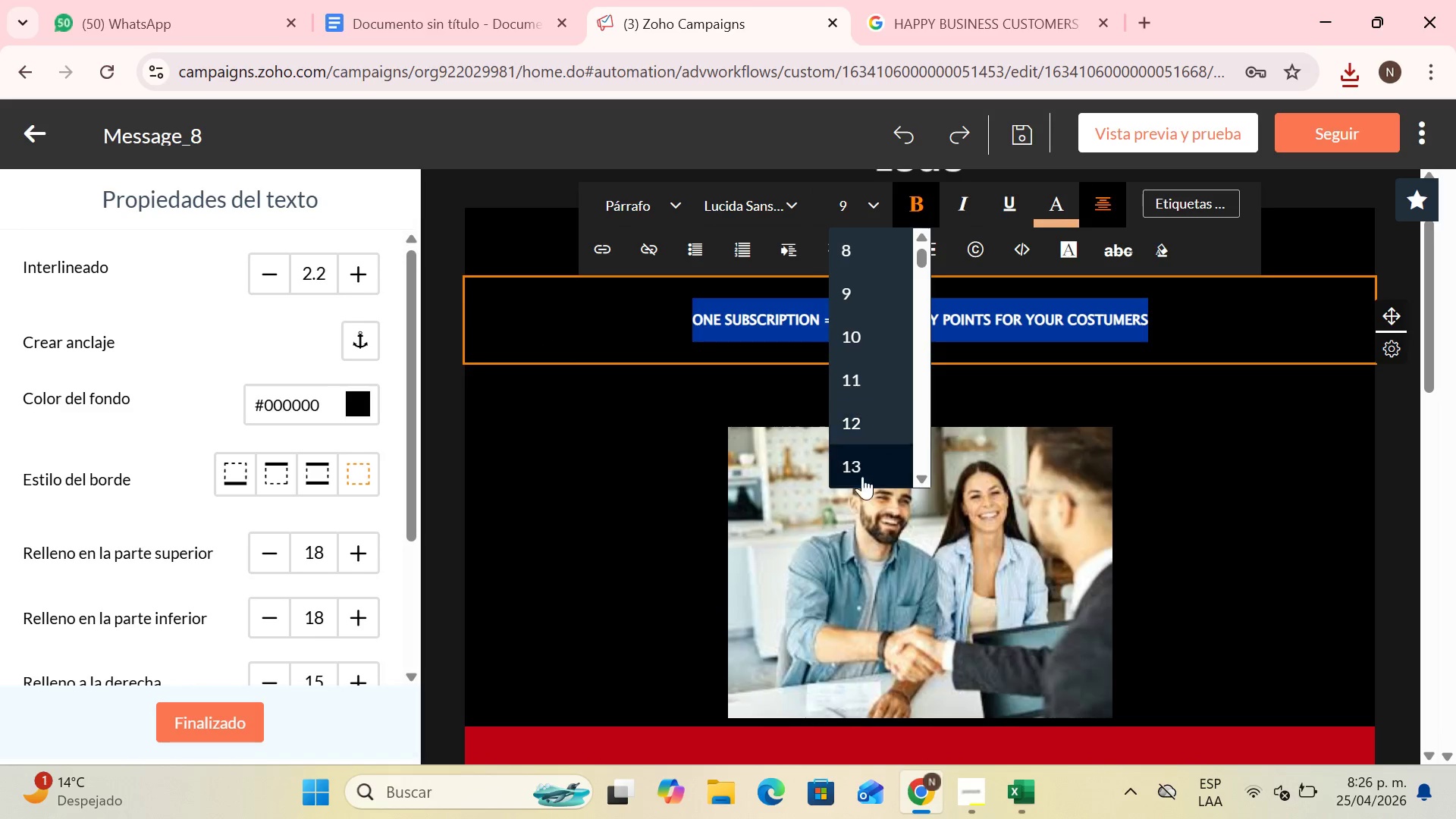 
scroll: coordinate [858, 484], scroll_direction: down, amount: 2.0
 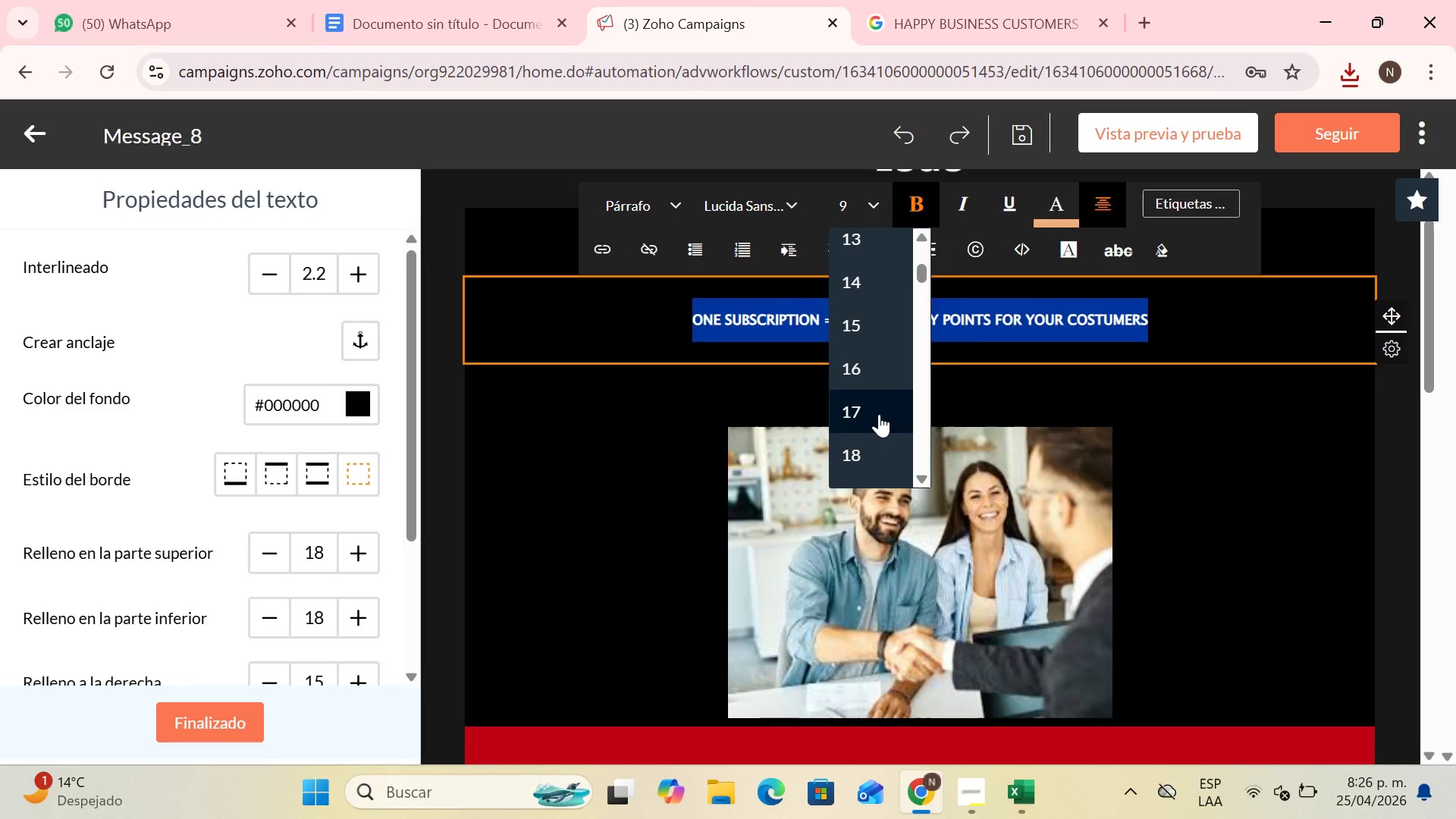 
left_click([879, 414])
 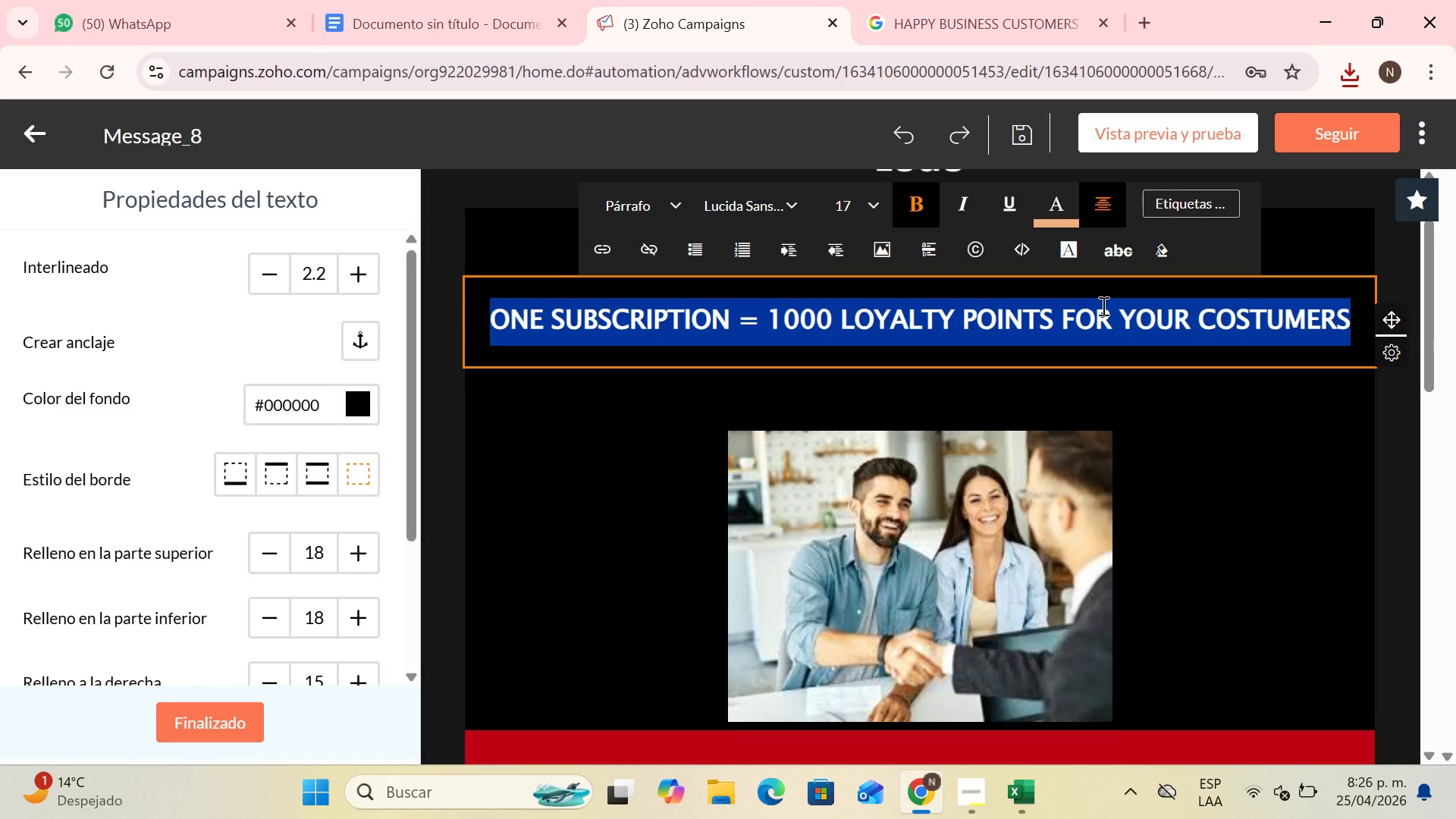 
left_click([1363, 311])
 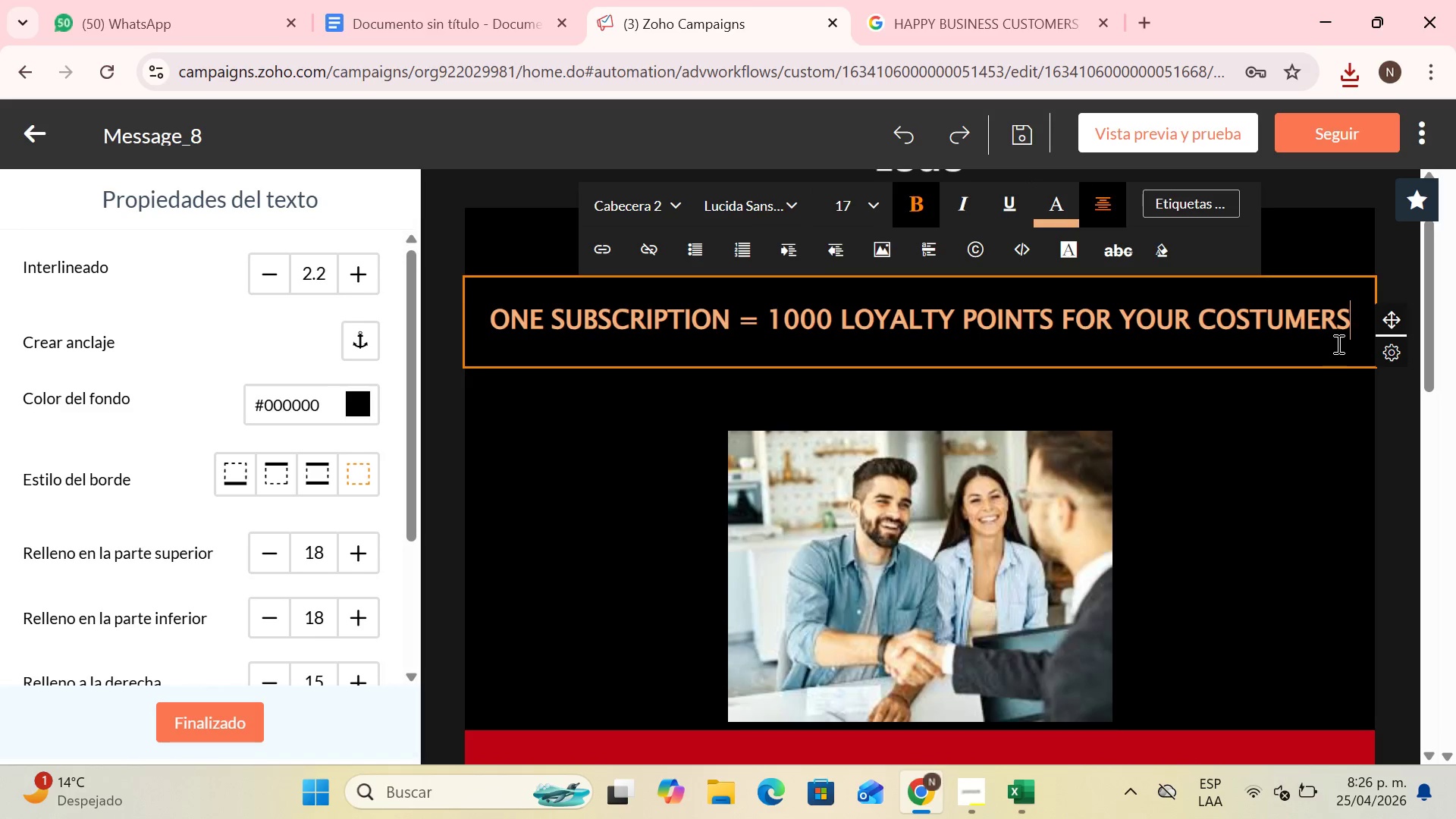 
key(Shift+1)
 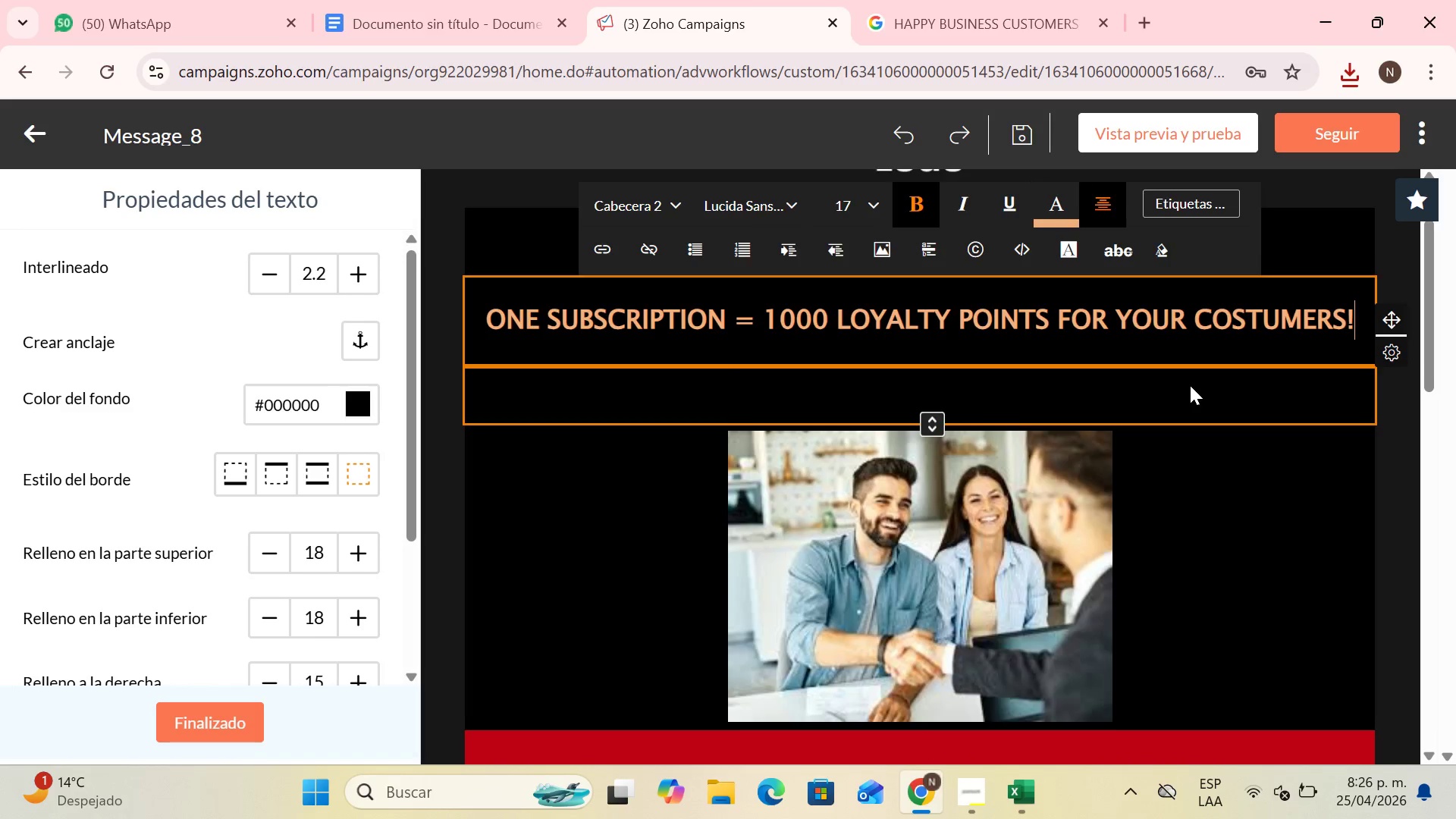 
scroll: coordinate [1100, 351], scroll_direction: up, amount: 1.0
 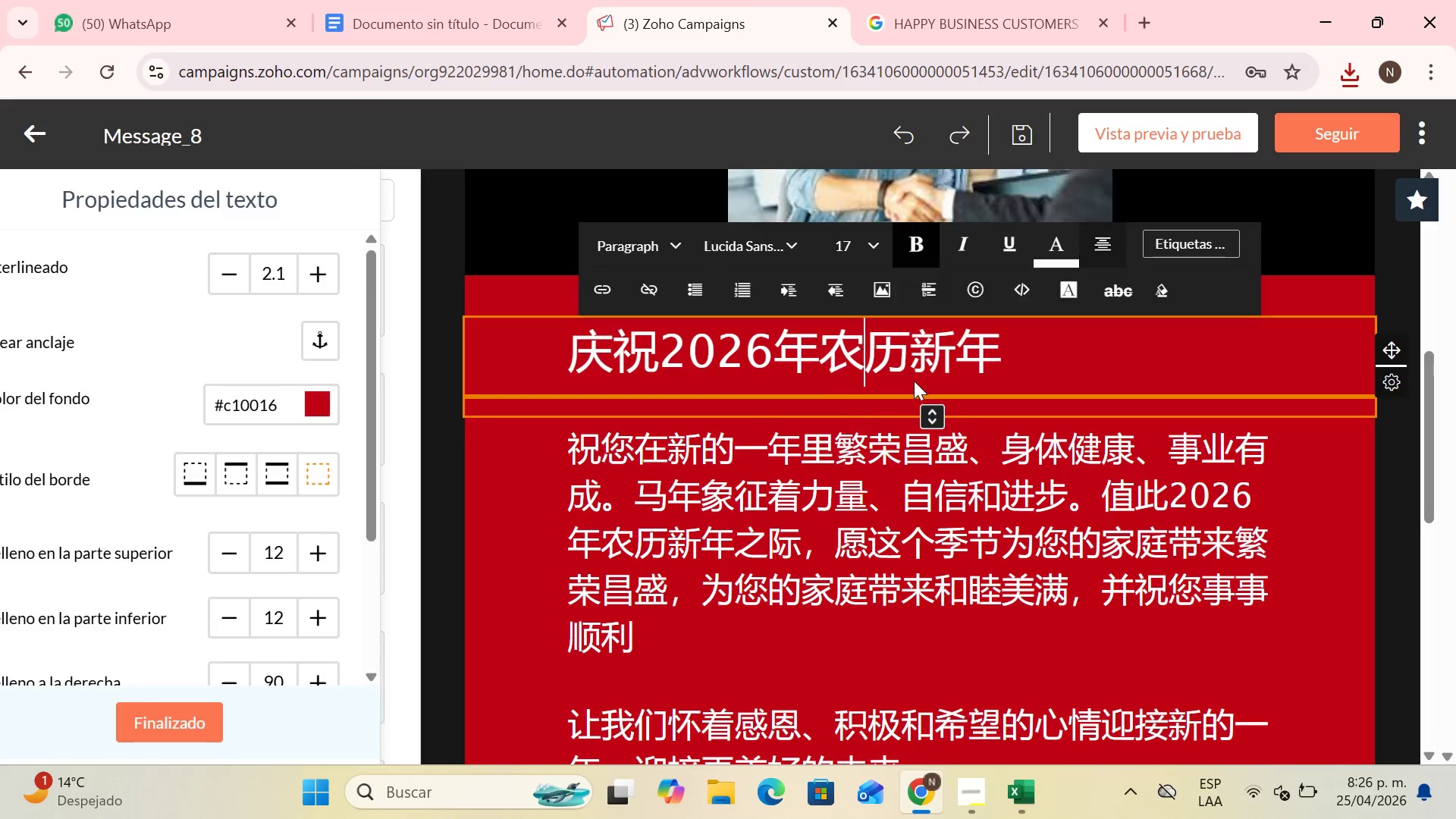 
double_click([1023, 356])
 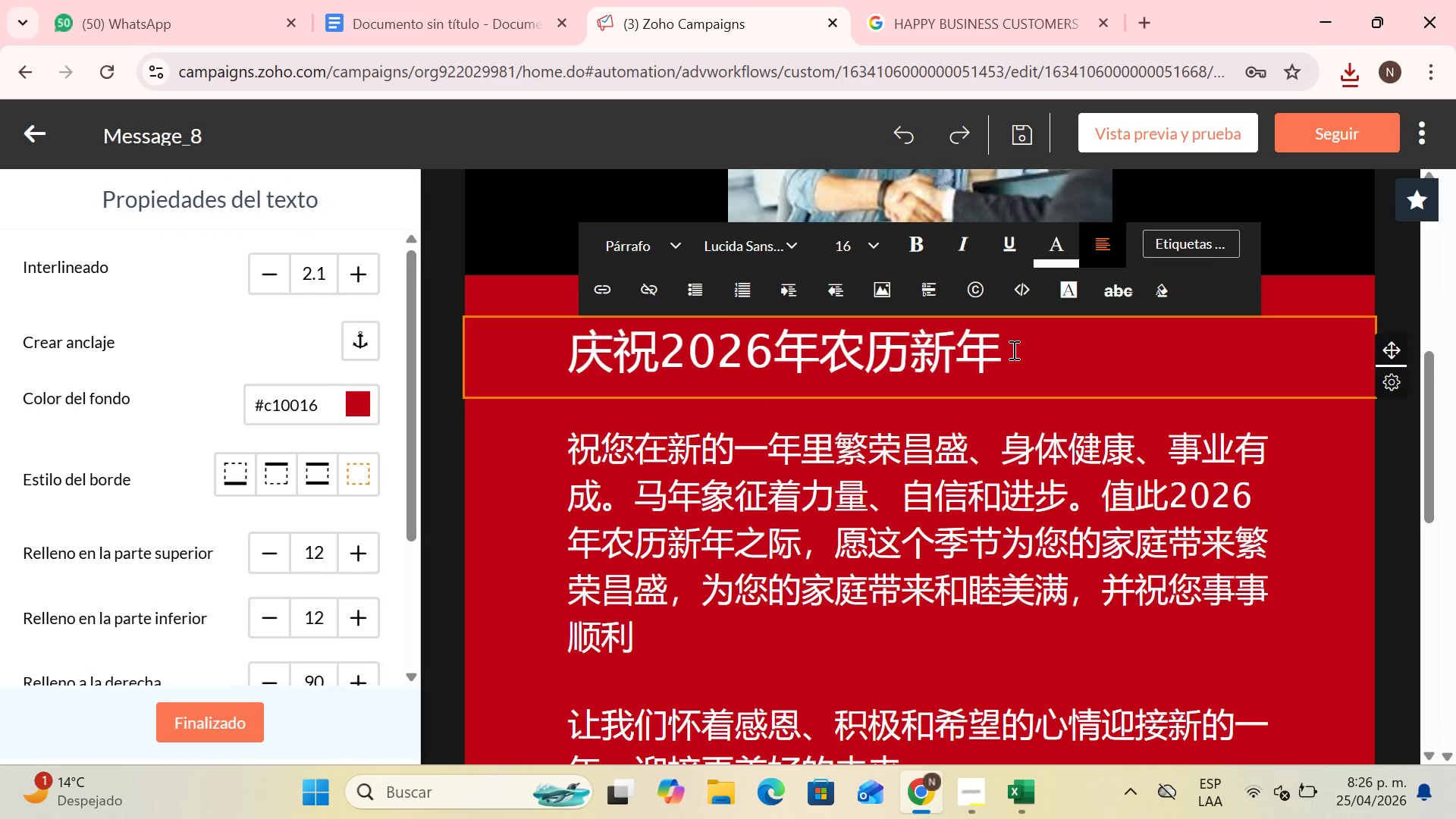 
key(Backspace)
 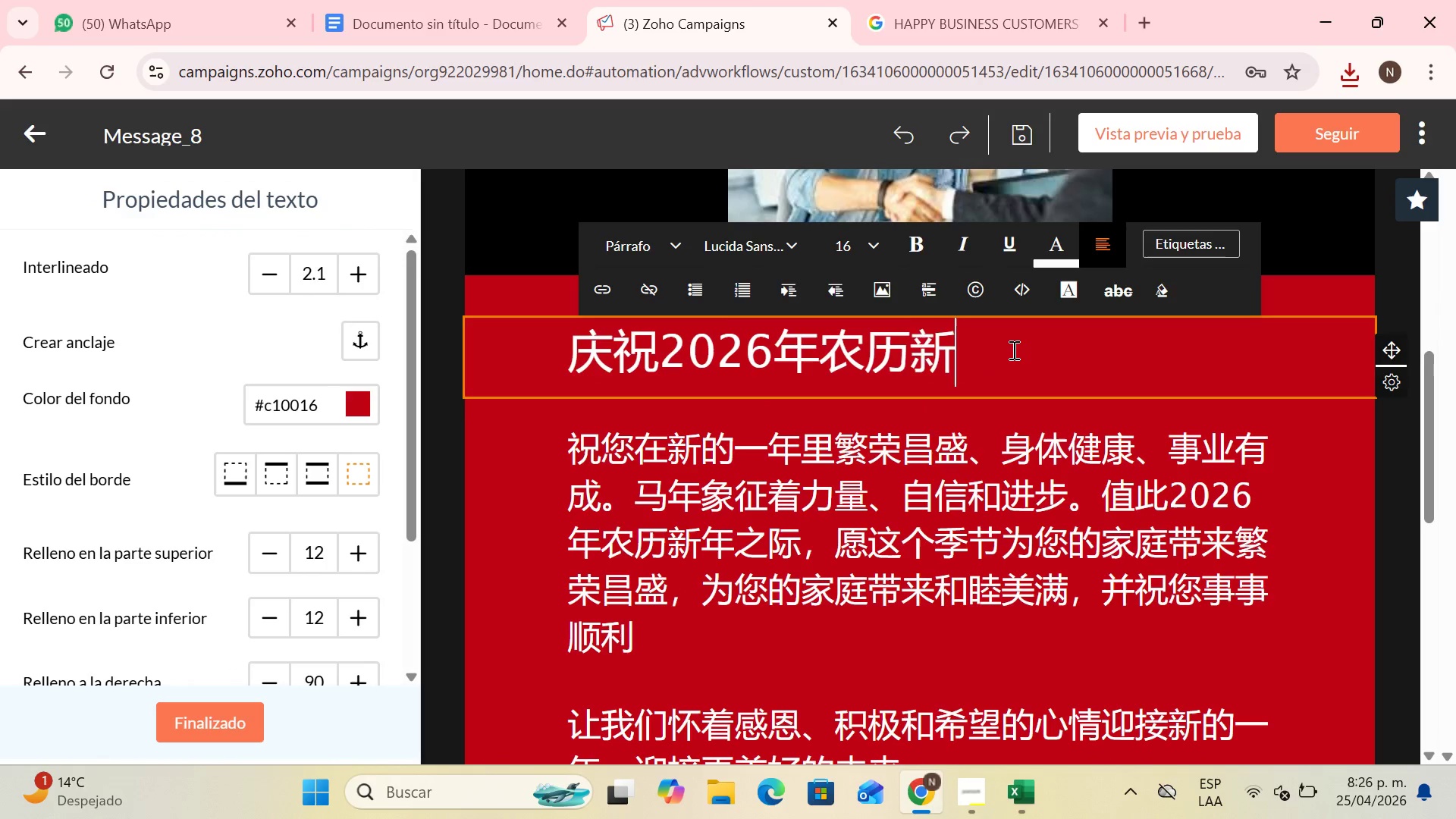 
key(Backspace)
 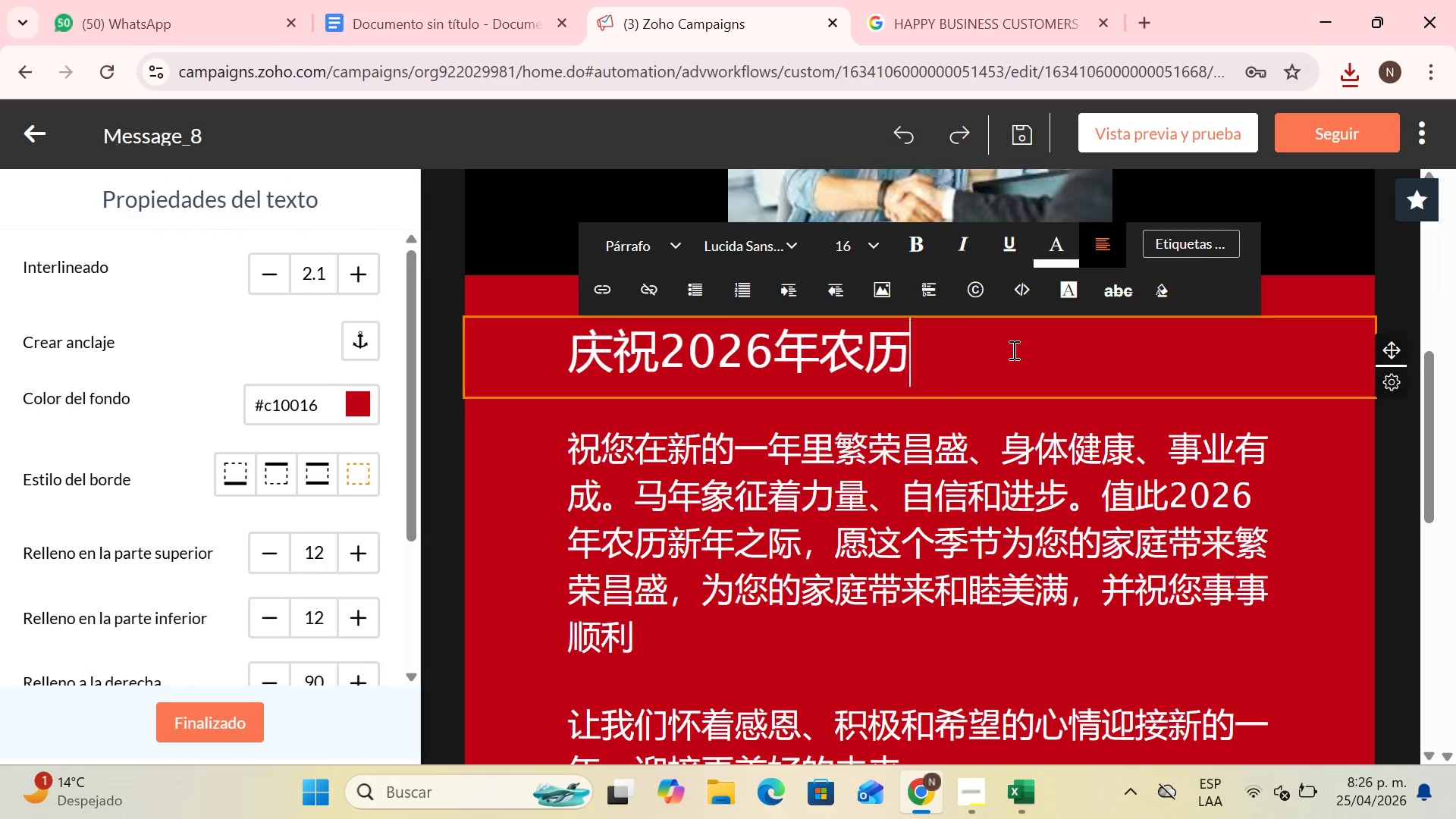 
key(Backspace)
 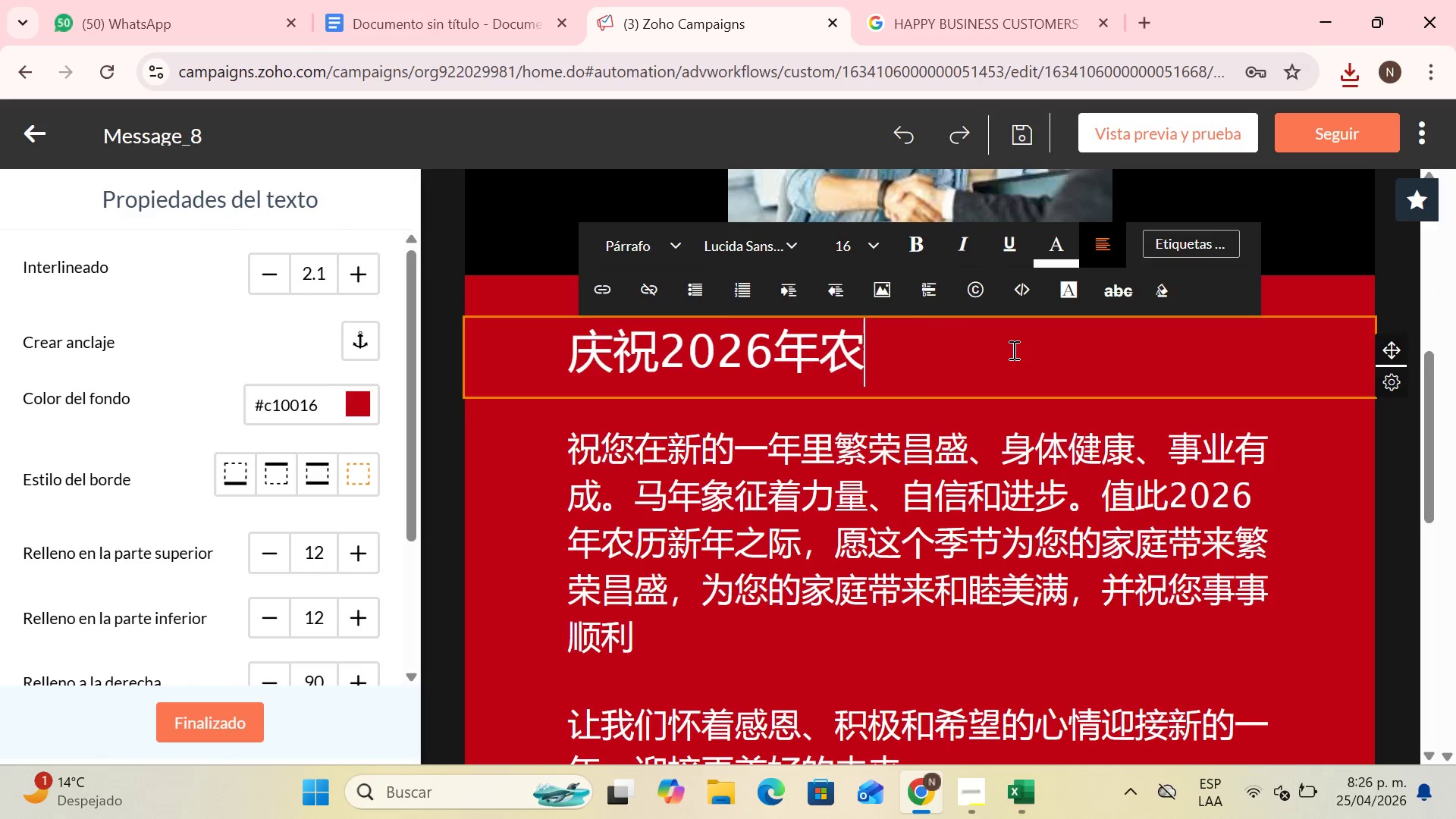 
key(Backspace)
 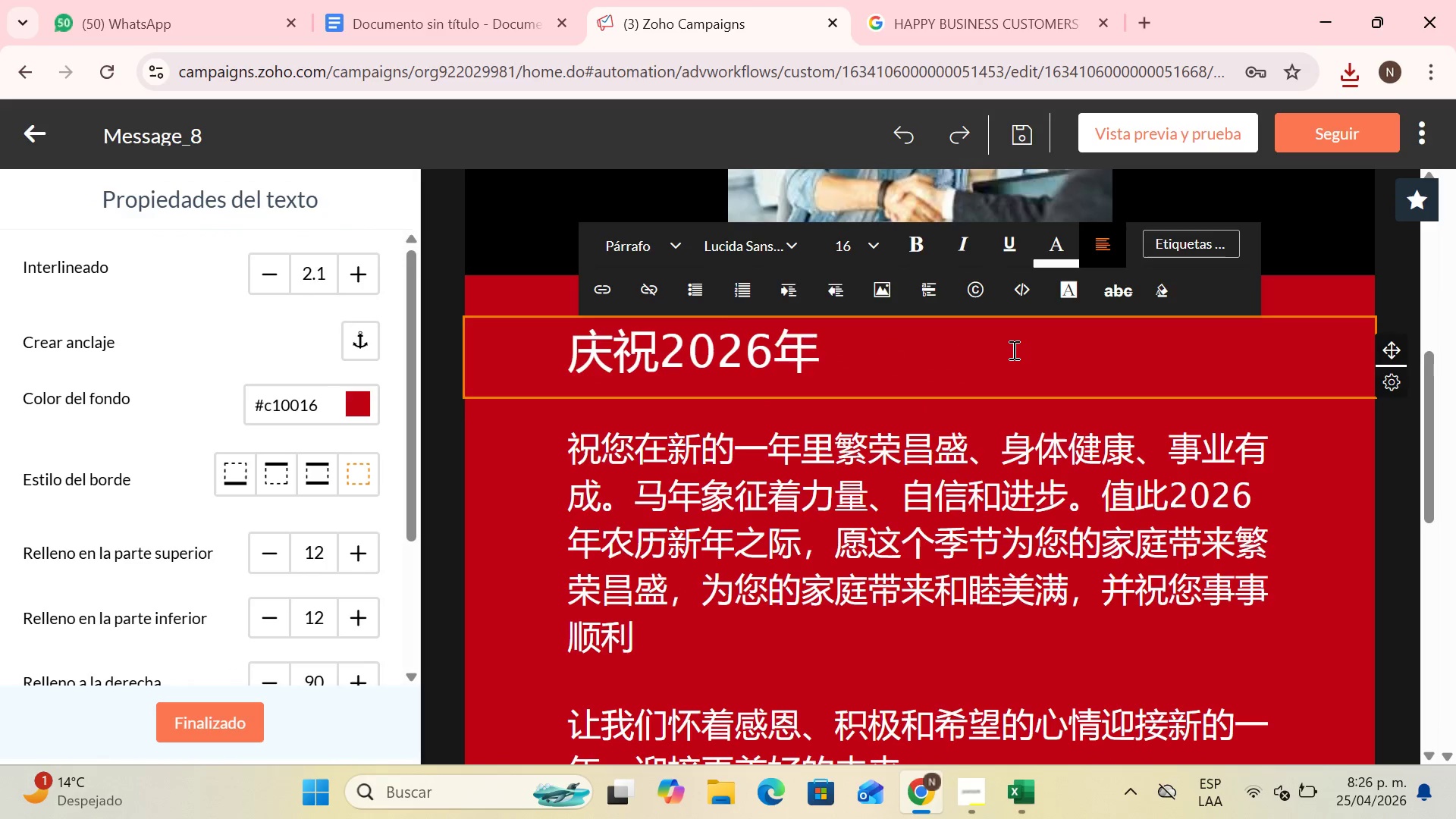 
key(Backspace)
 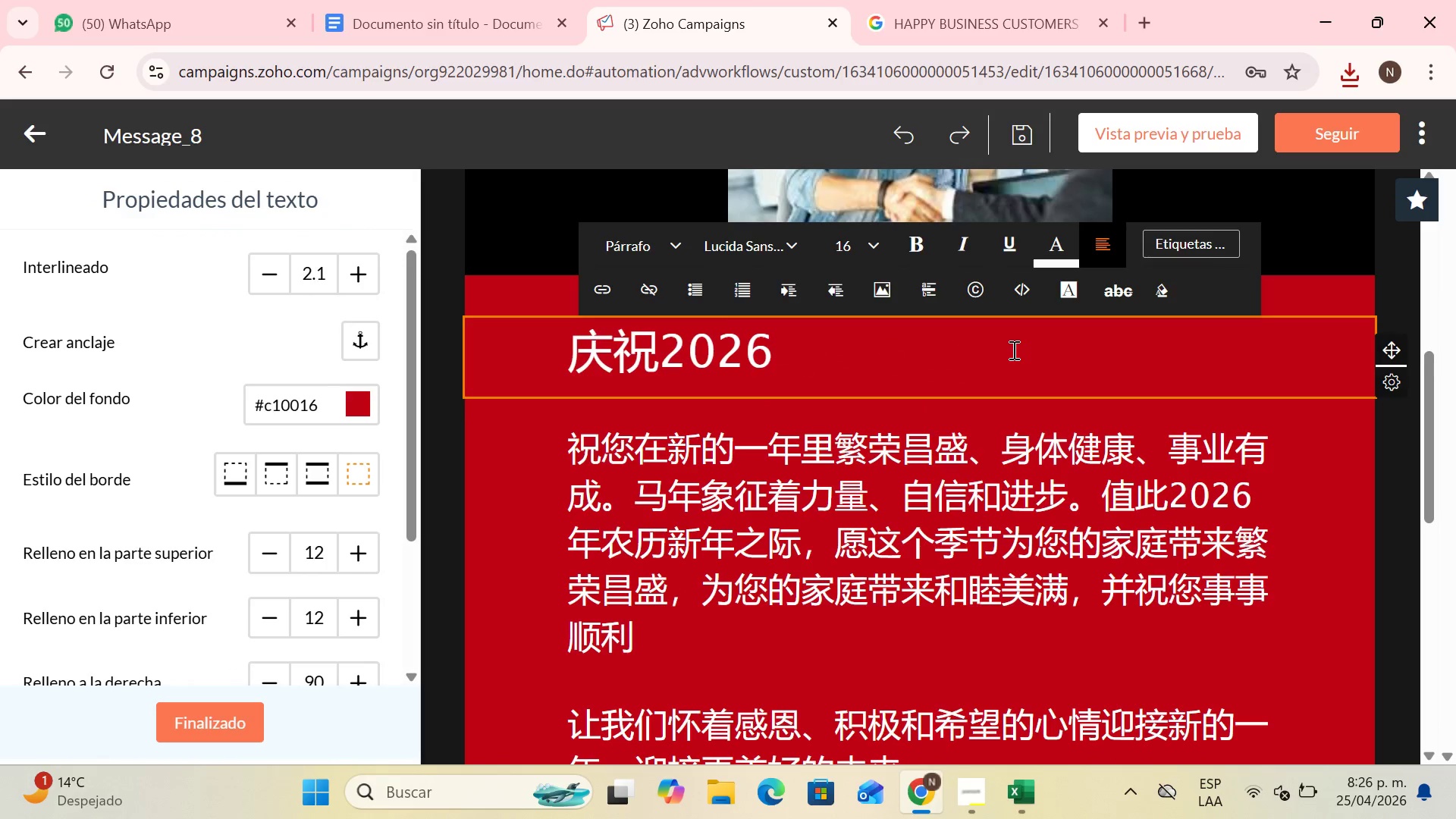 
key(Backspace)
 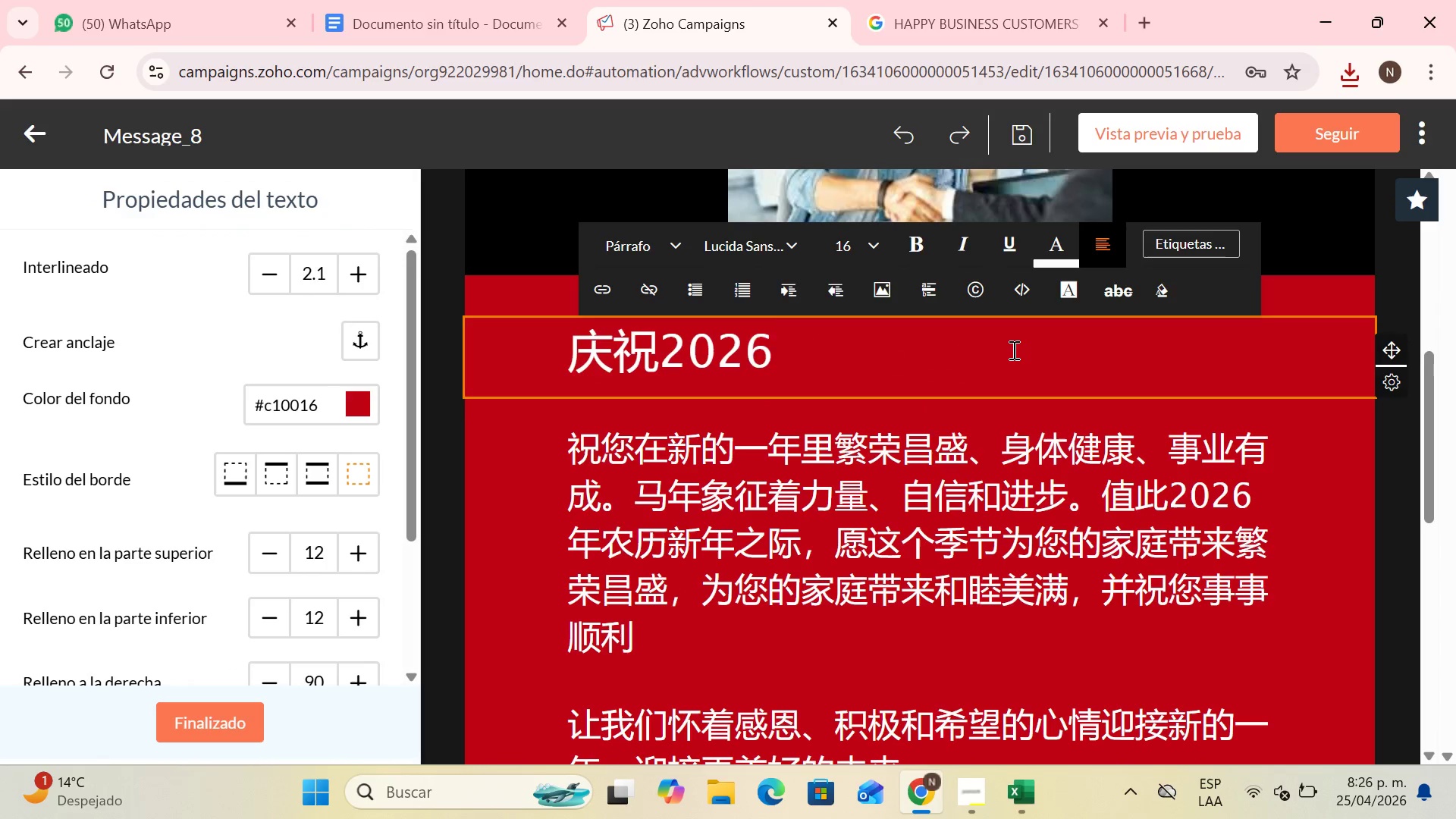 
key(Backspace)
 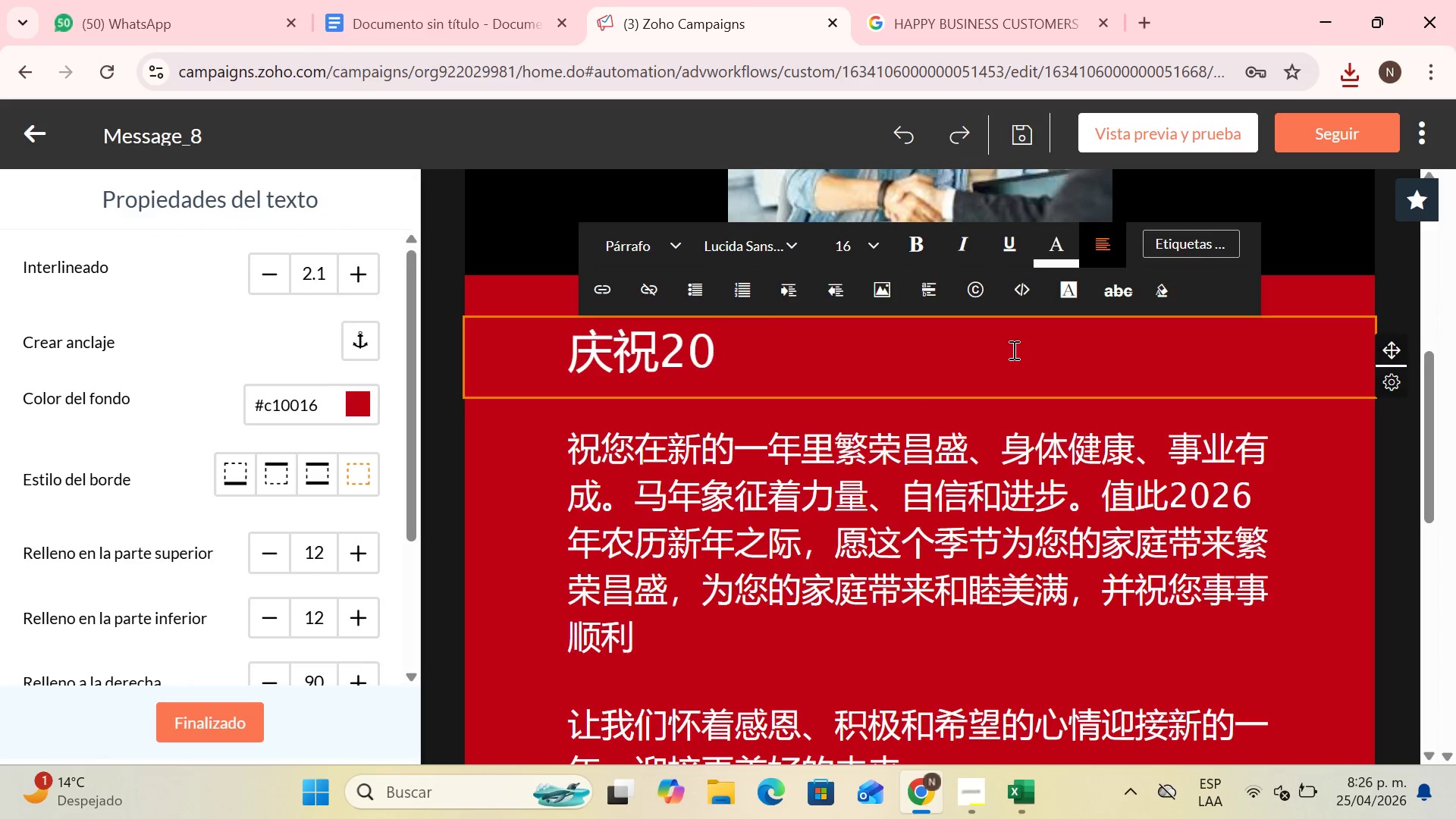 
key(Backspace)
 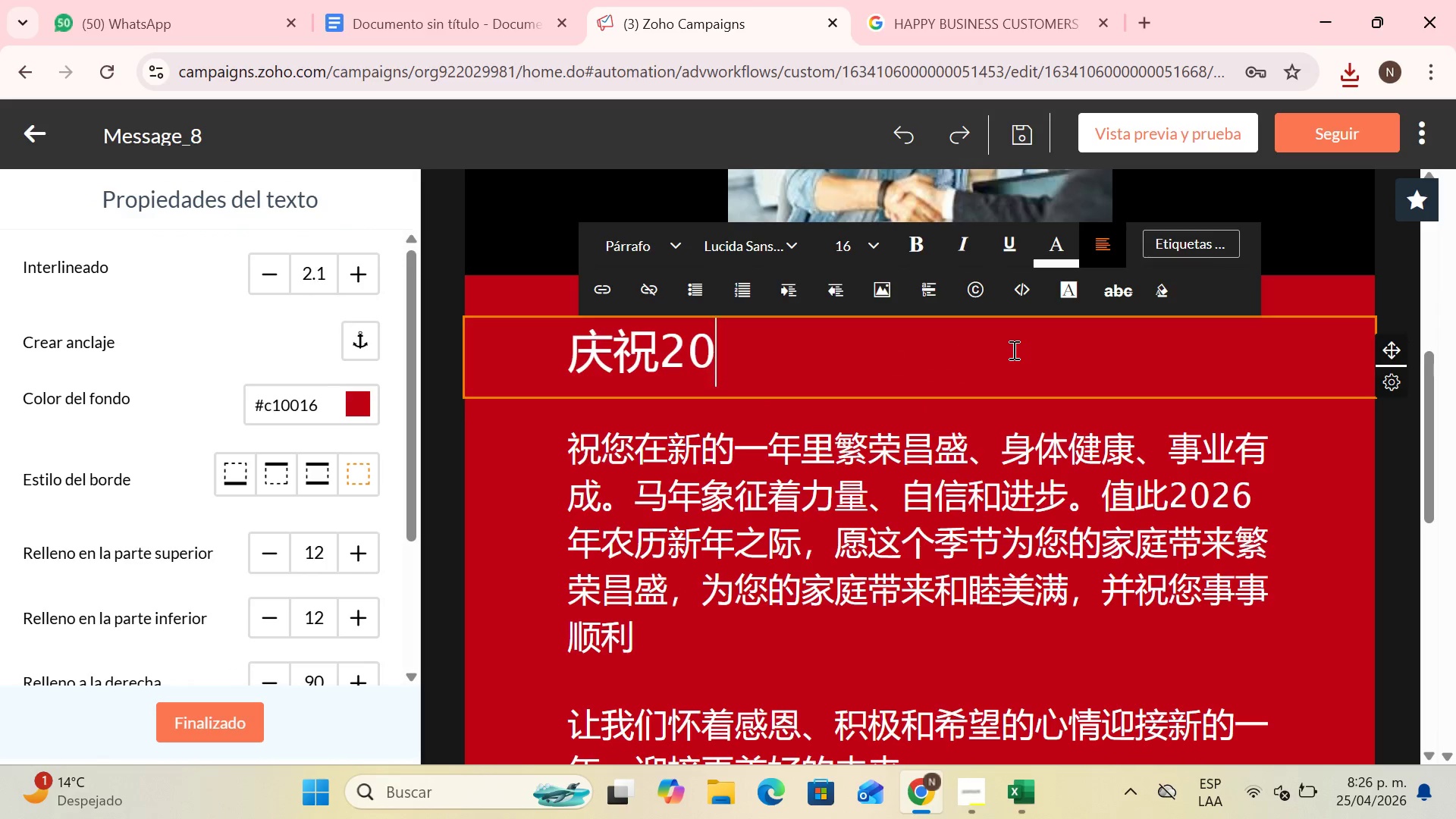 
key(Backspace)
 